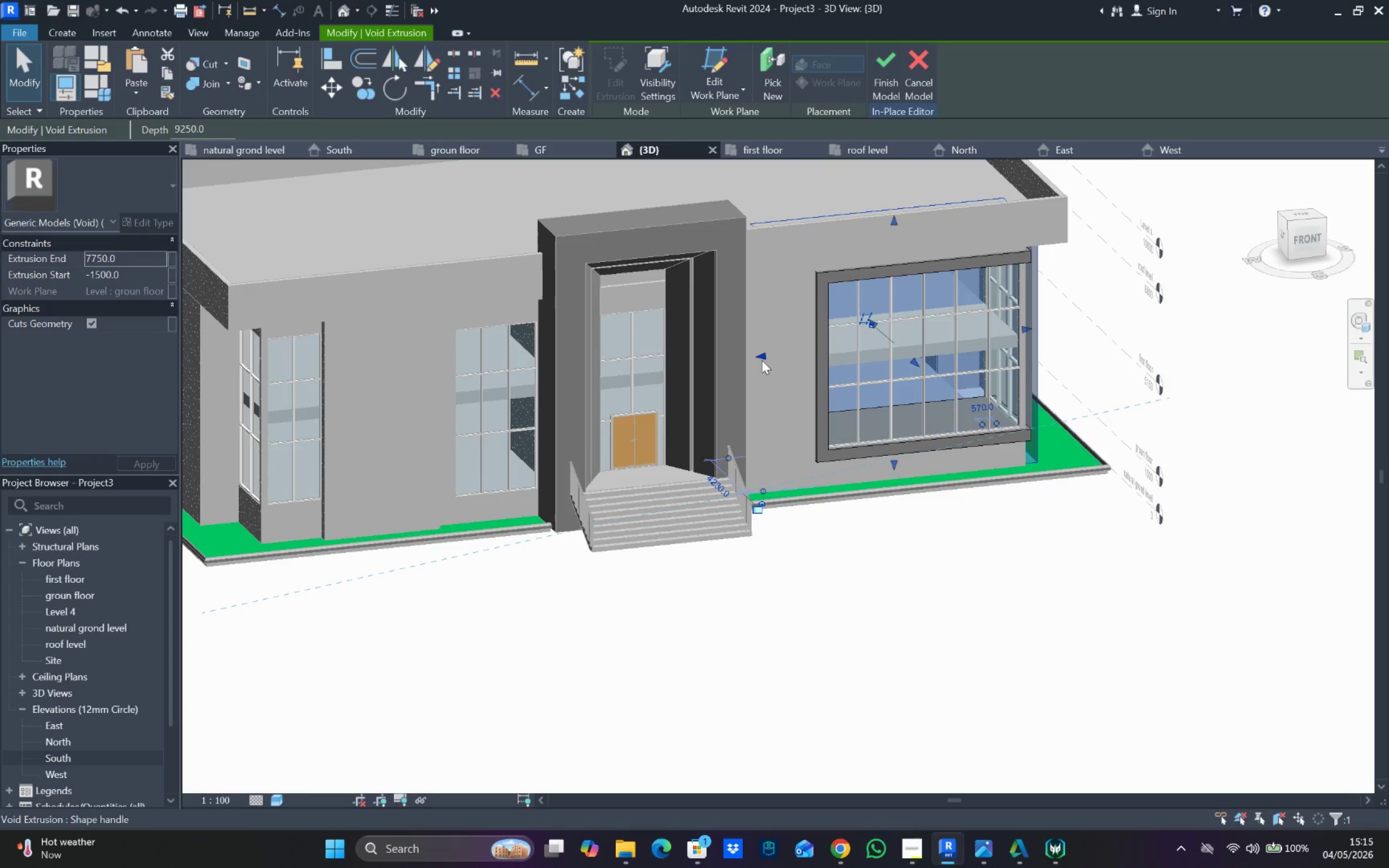 
hold_key(key=ShiftLeft, duration=1.52)
 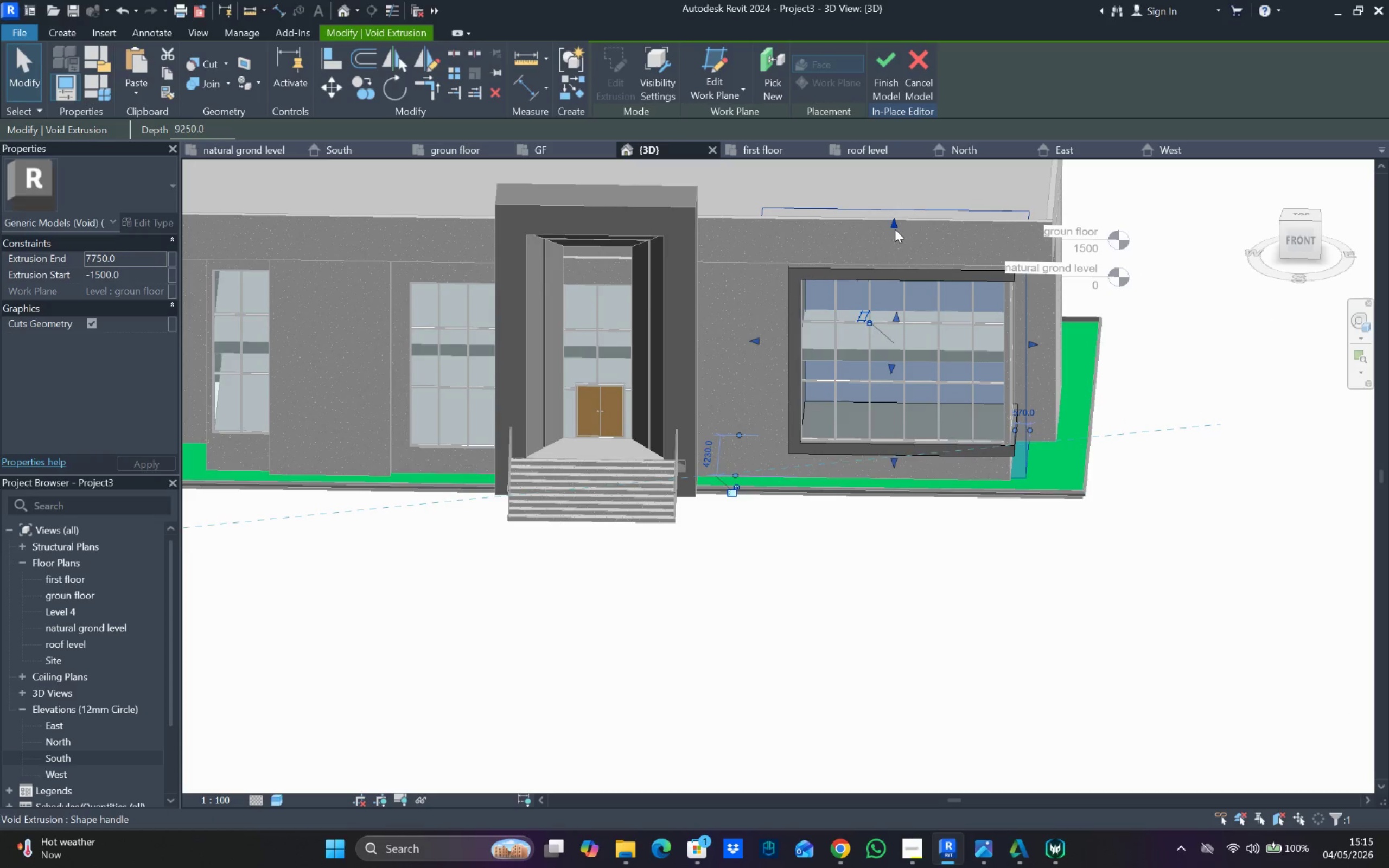 
left_click_drag(start_coordinate=[895, 229], to_coordinate=[897, 194])
 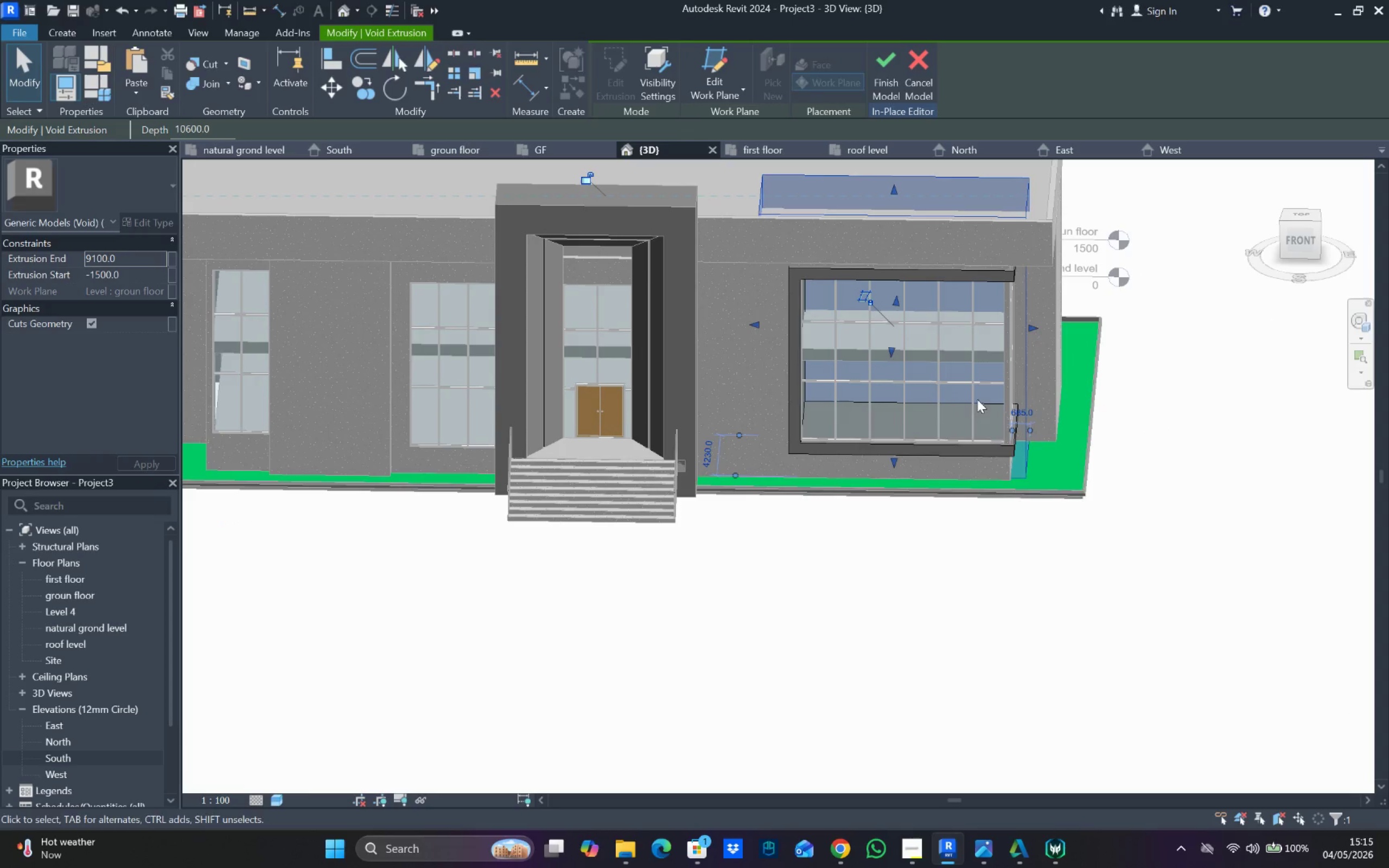 
hold_key(key=ShiftLeft, duration=0.39)
 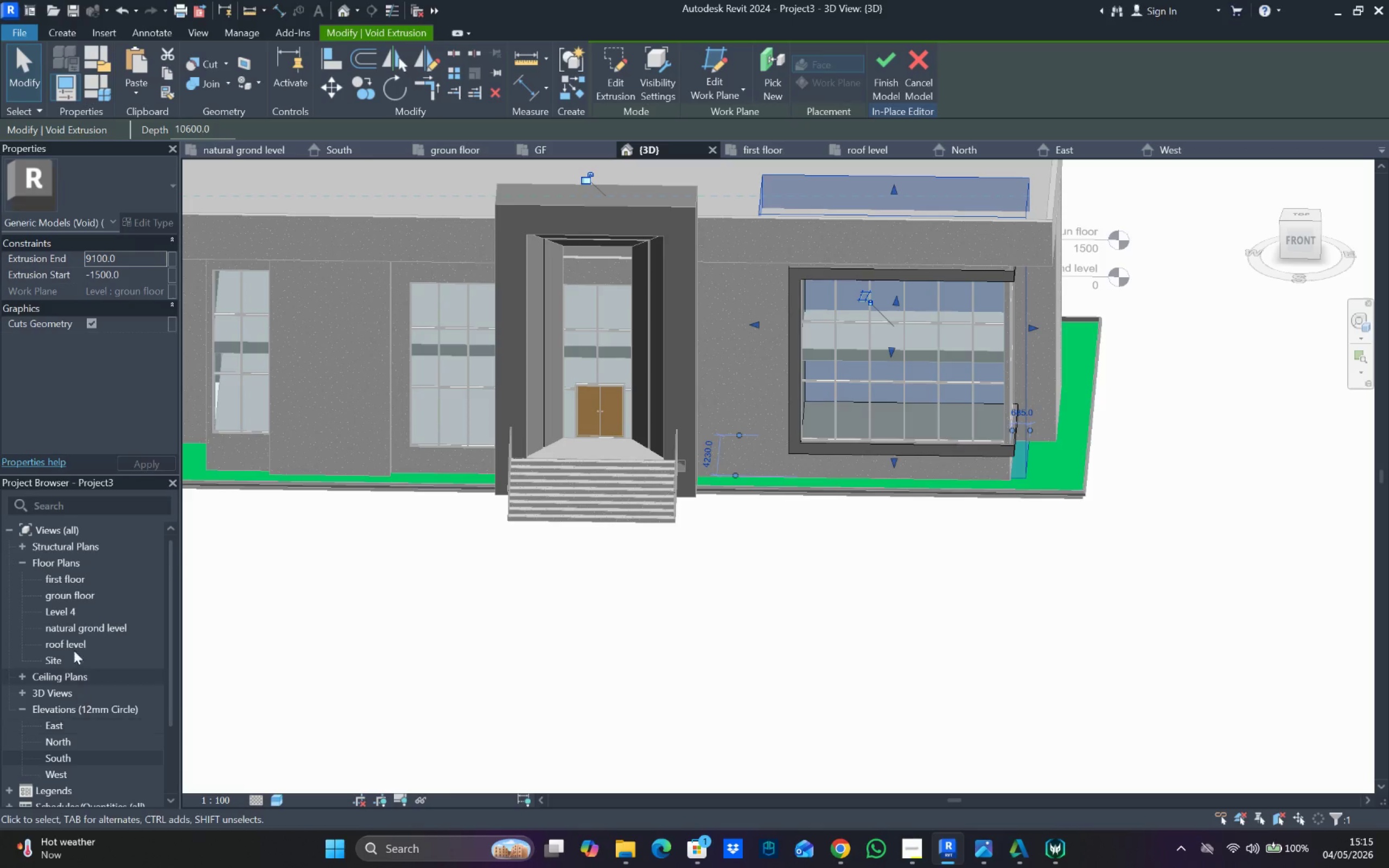 
scroll: coordinate [68, 625], scroll_direction: up, amount: 2.0
 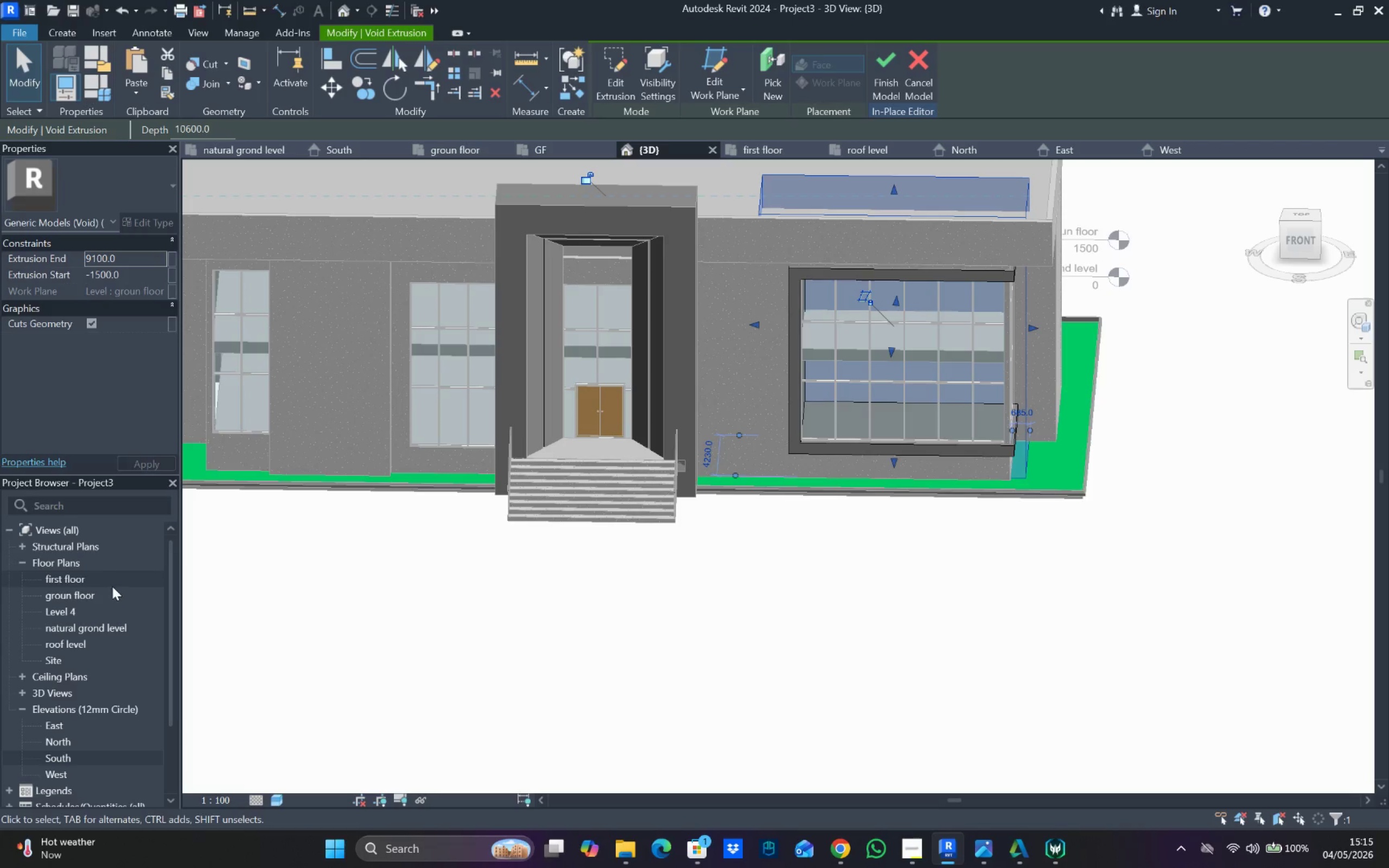 
left_click([111, 590])
 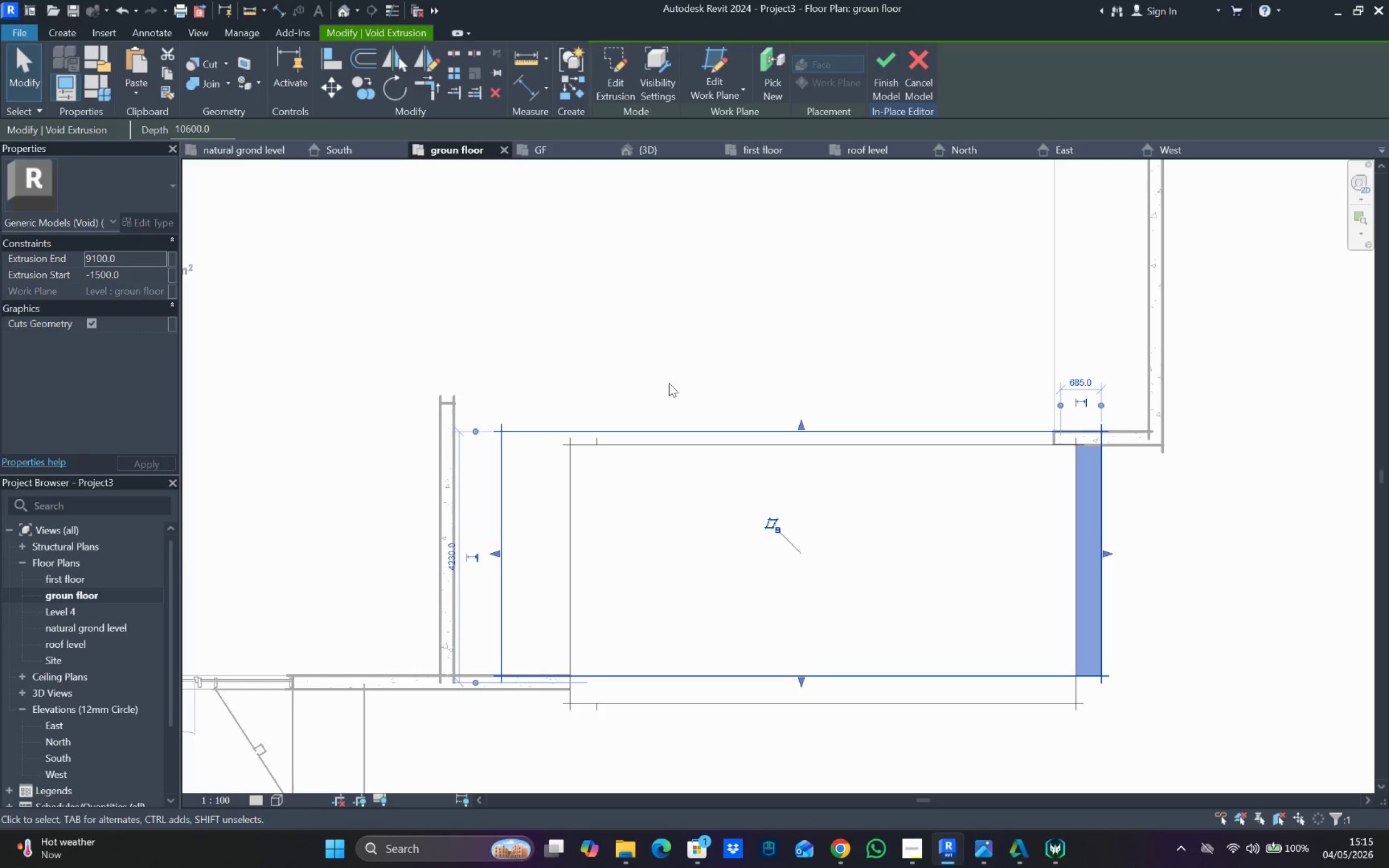 
left_click([722, 378])
 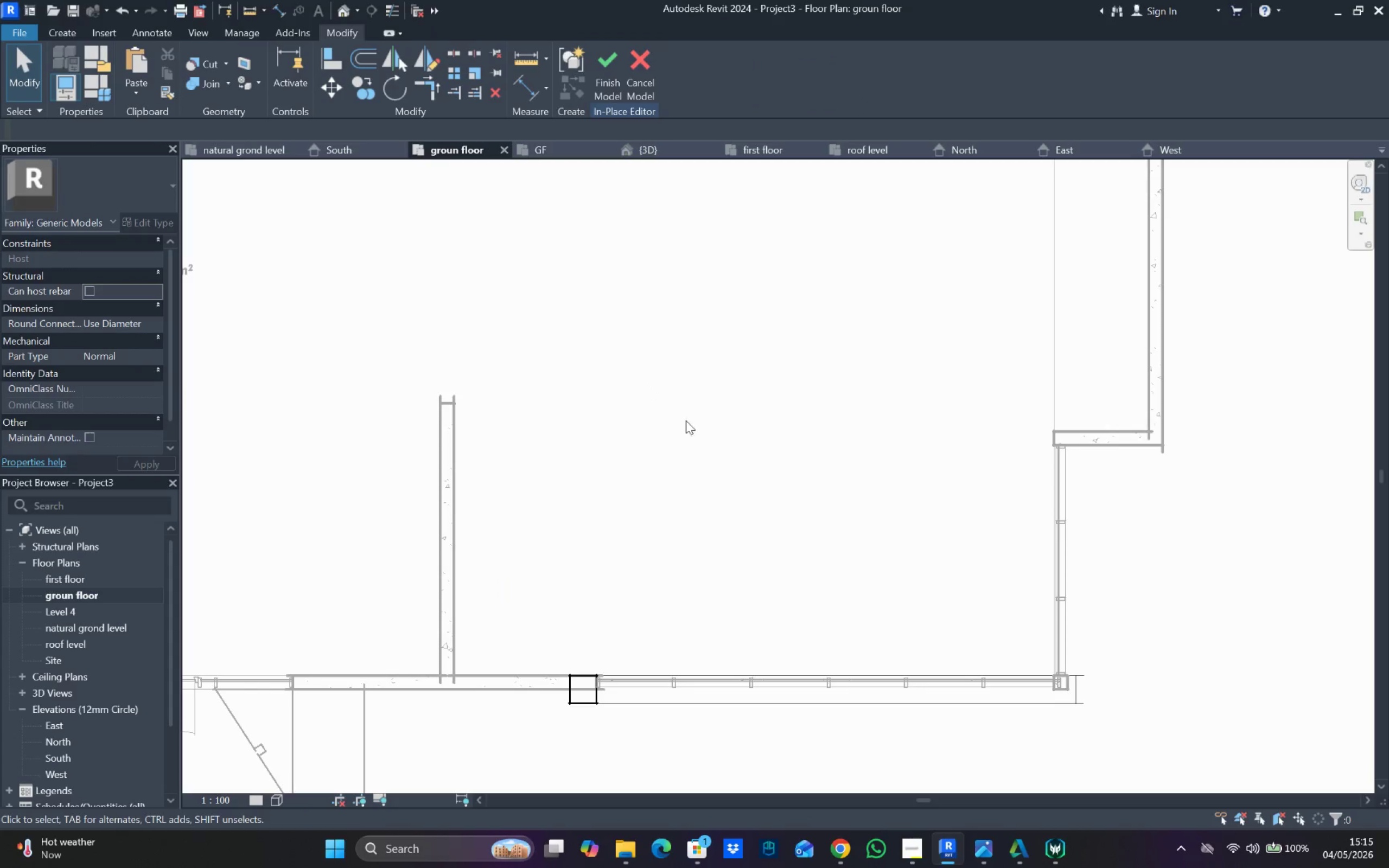 
scroll: coordinate [615, 552], scroll_direction: down, amount: 1.0
 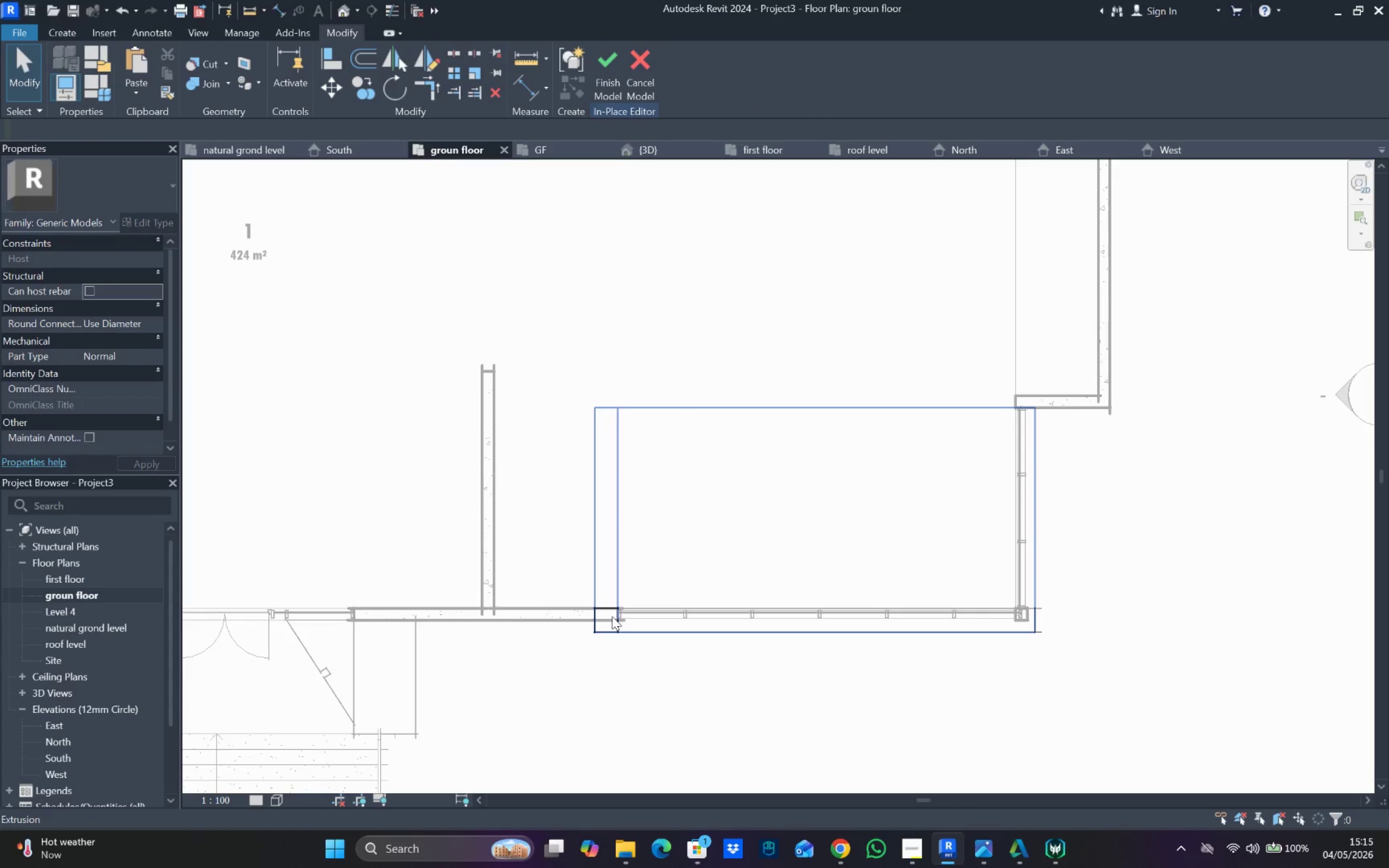 
left_click([613, 609])
 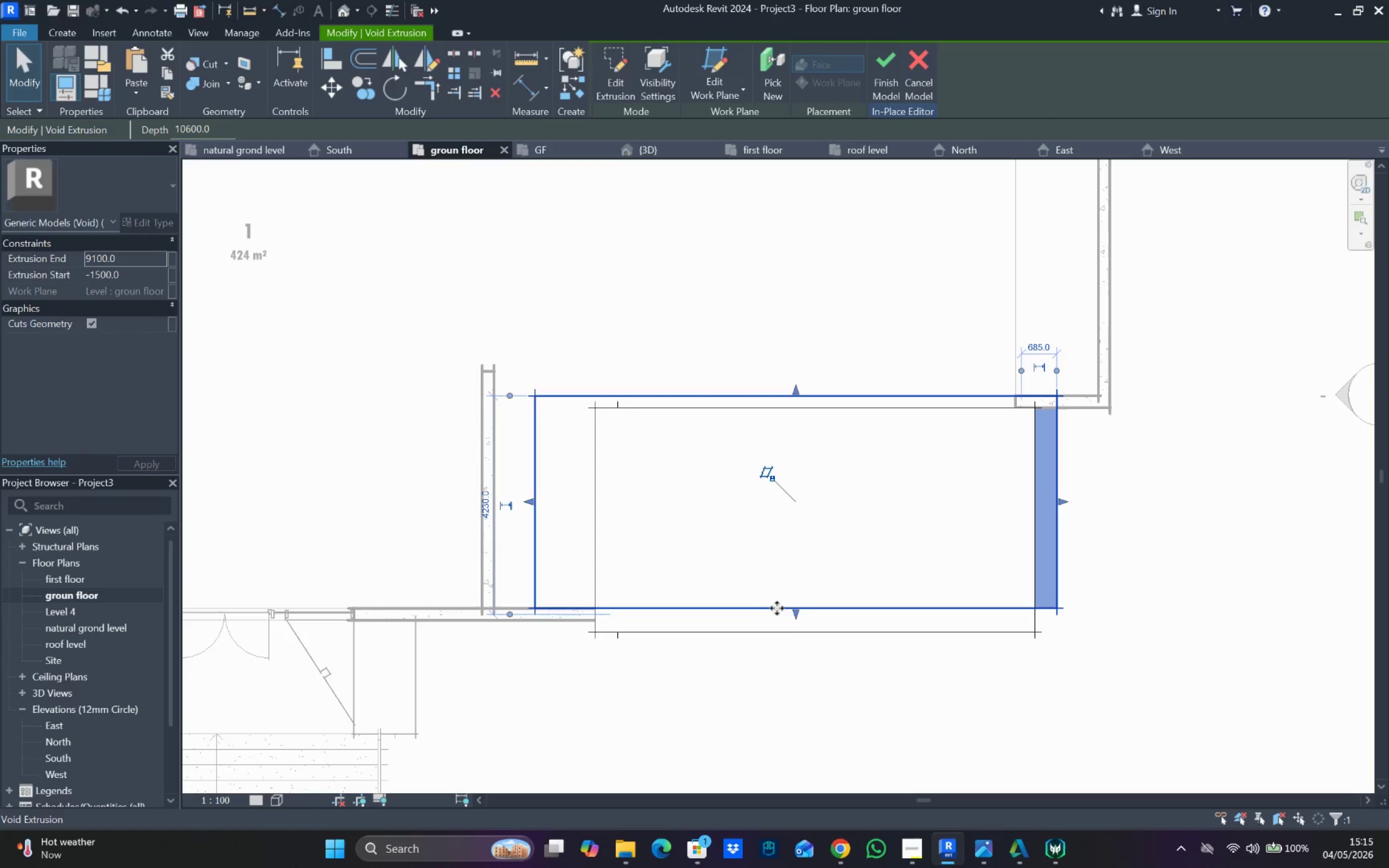 
scroll: coordinate [793, 620], scroll_direction: up, amount: 3.0
 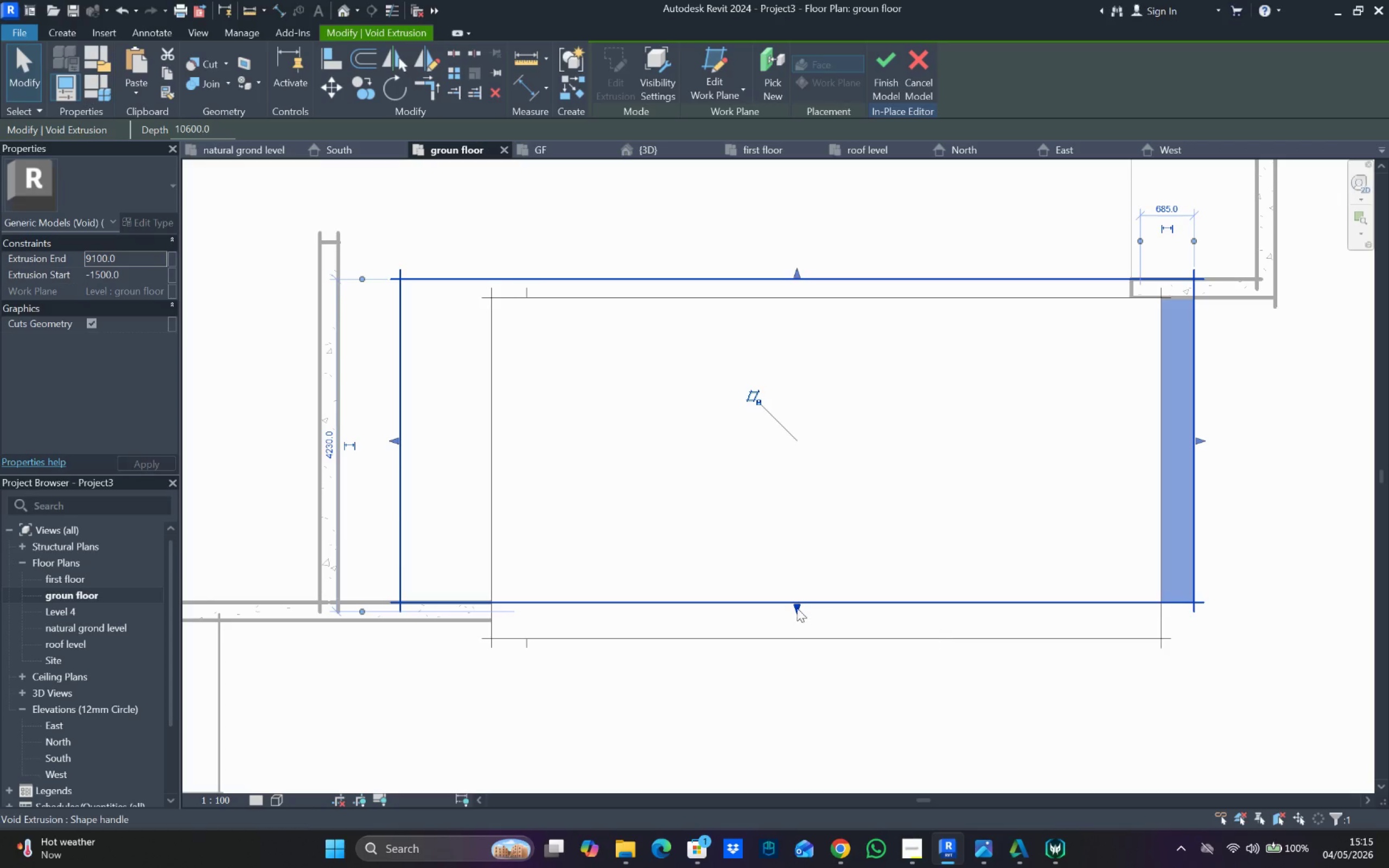 
left_click_drag(start_coordinate=[797, 608], to_coordinate=[797, 616])
 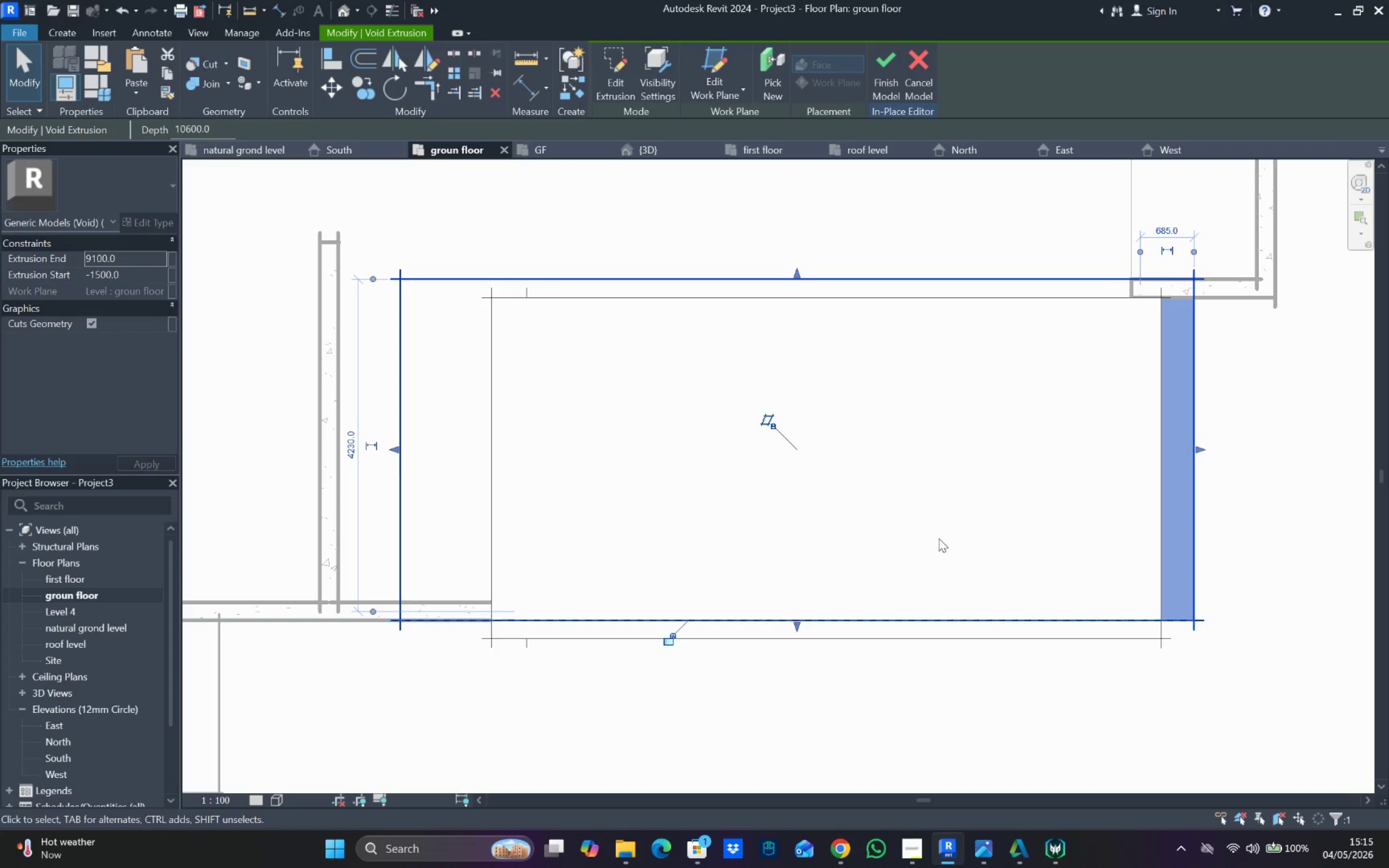 
scroll: coordinate [939, 538], scroll_direction: down, amount: 1.0
 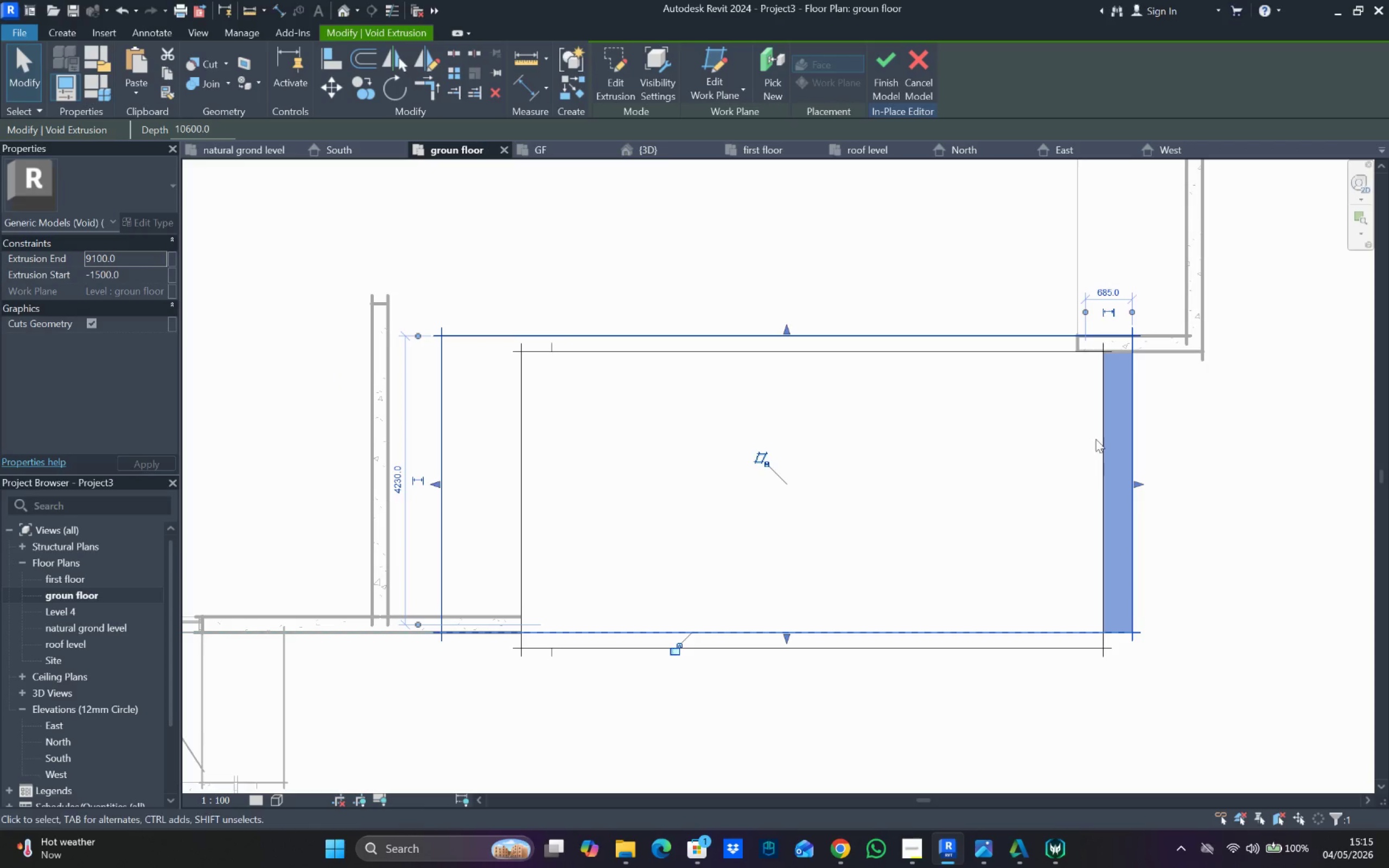 
scroll: coordinate [1141, 399], scroll_direction: up, amount: 1.0
 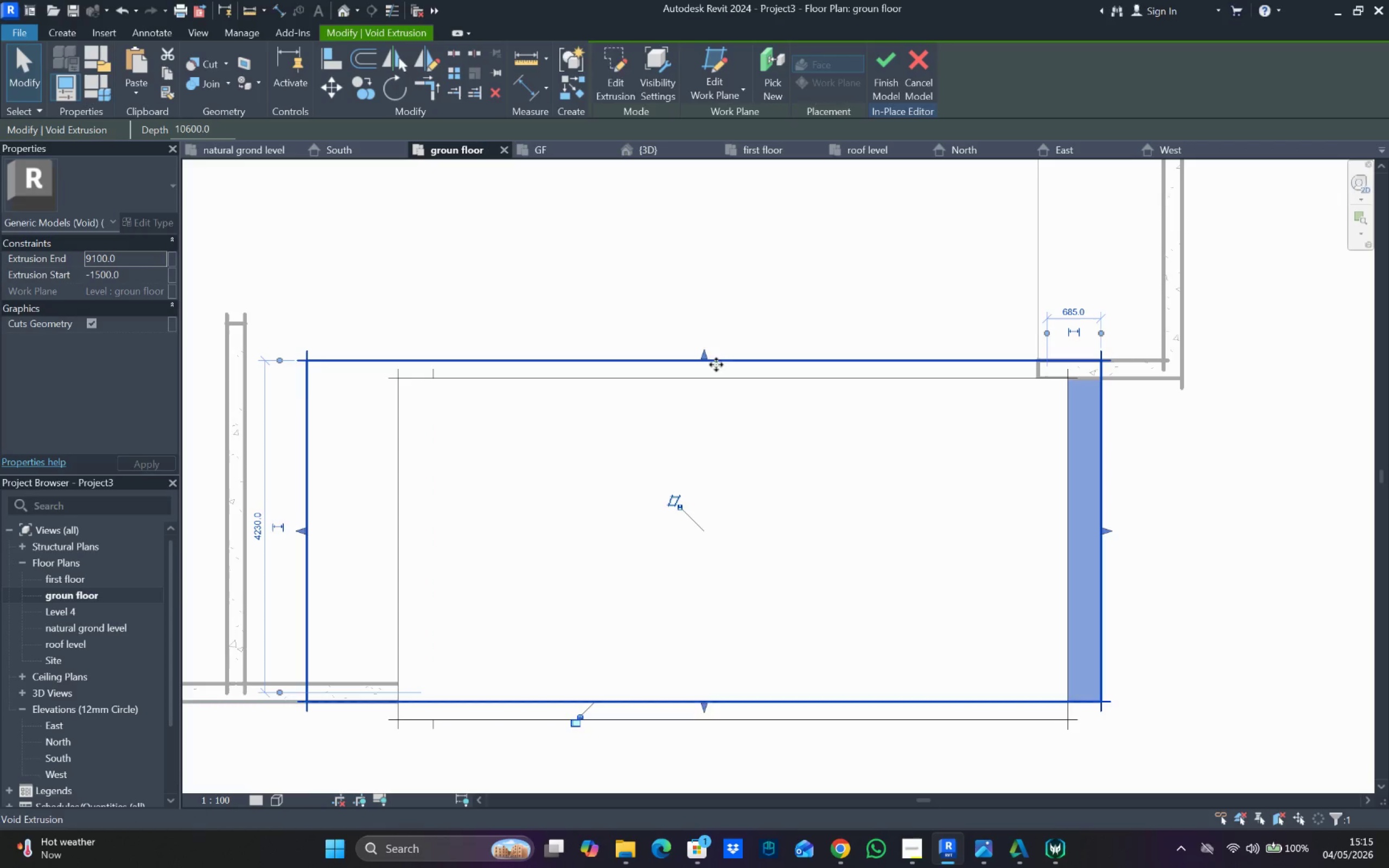 
left_click_drag(start_coordinate=[708, 360], to_coordinate=[715, 344])
 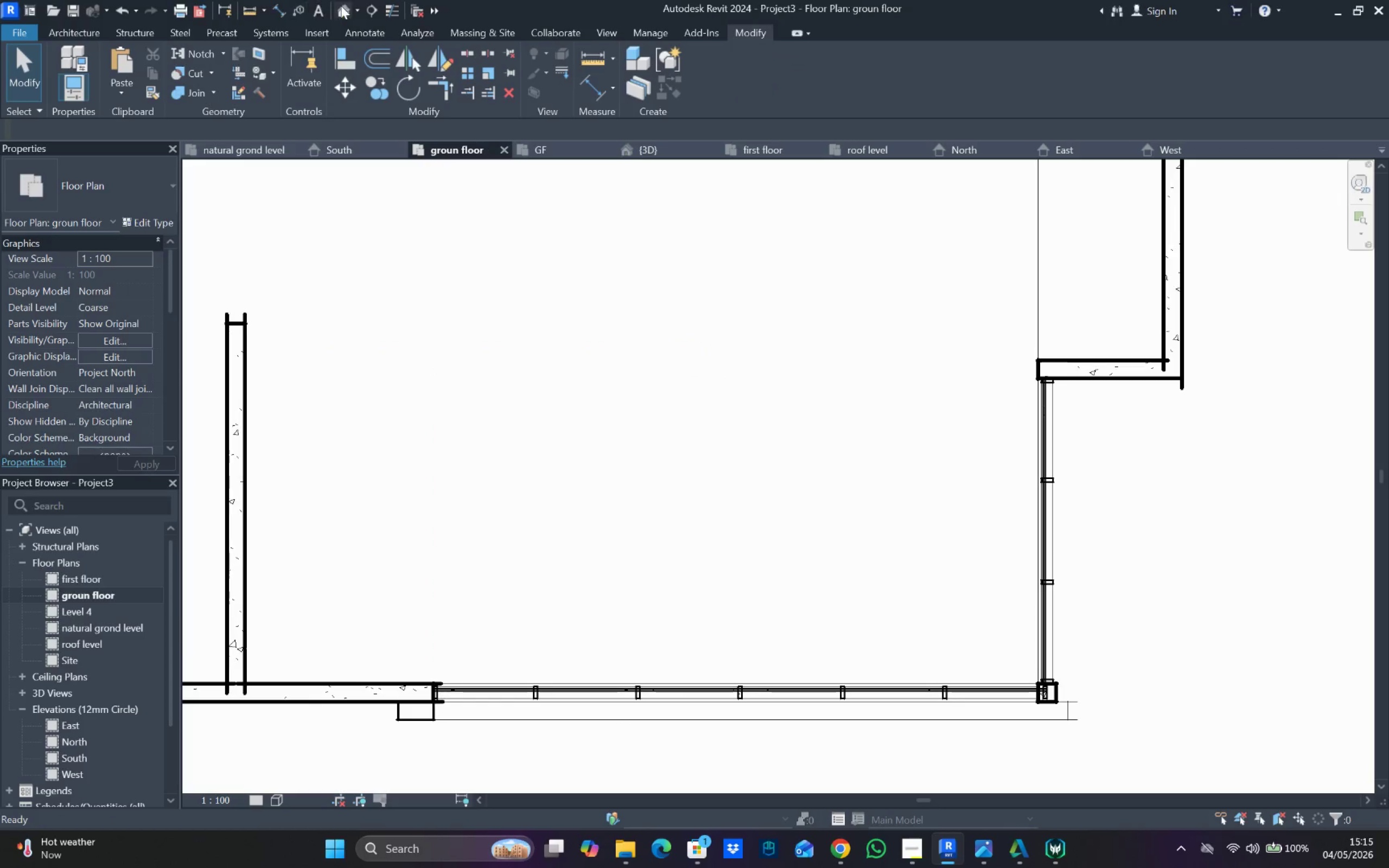 
hold_key(key=ShiftLeft, duration=1.41)
 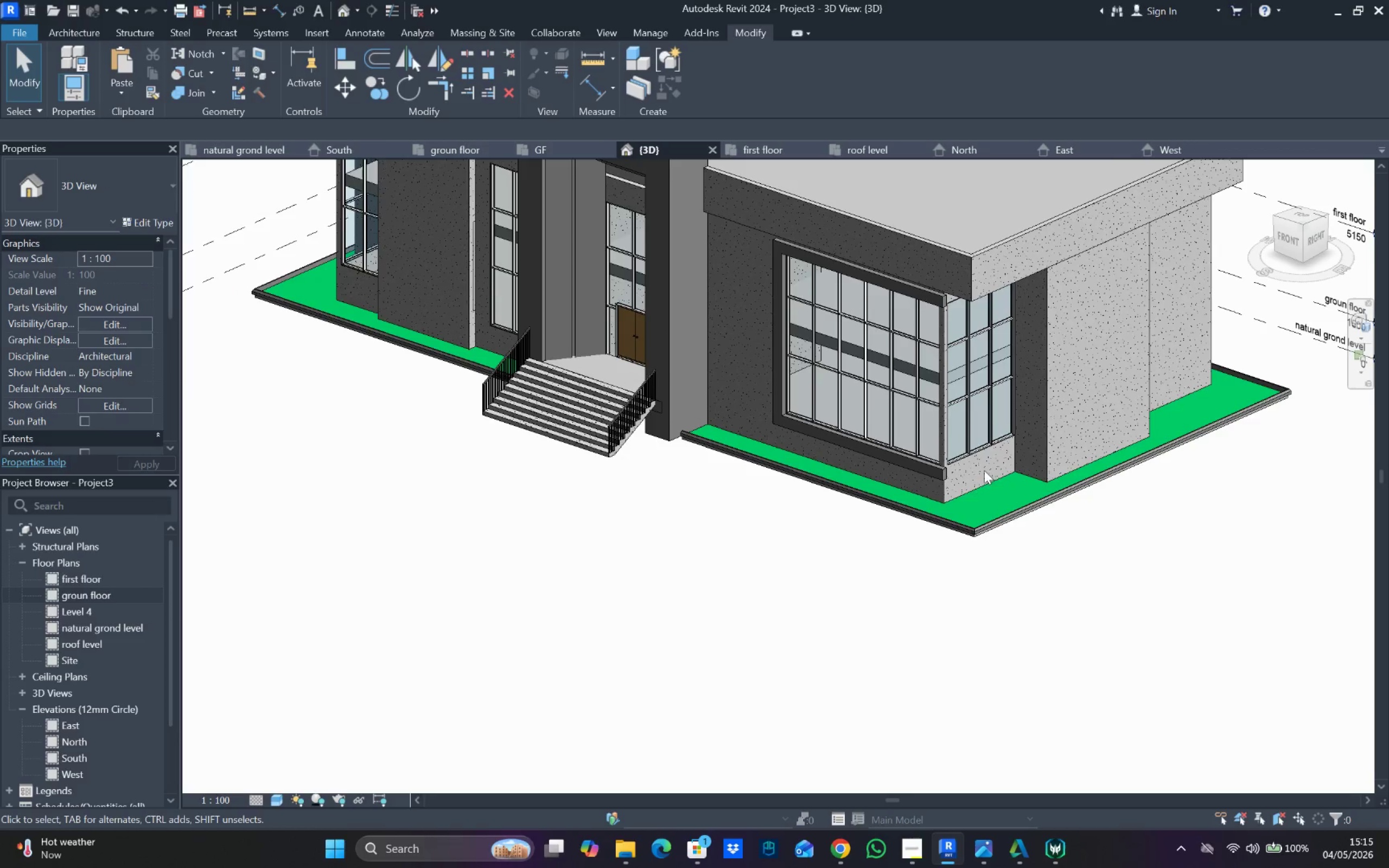 
hold_key(key=ShiftLeft, duration=0.98)
 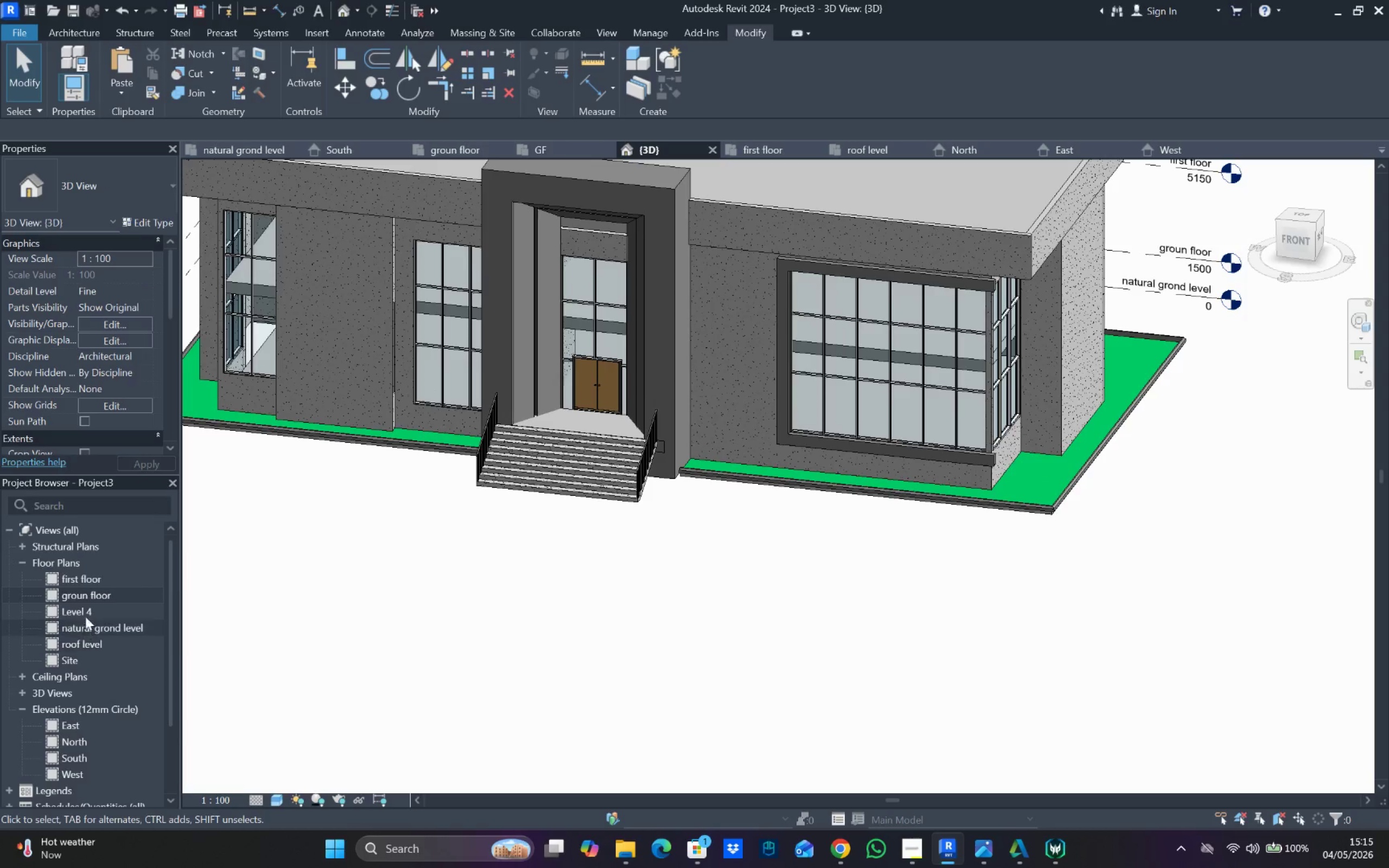 
double_click([88, 592])
 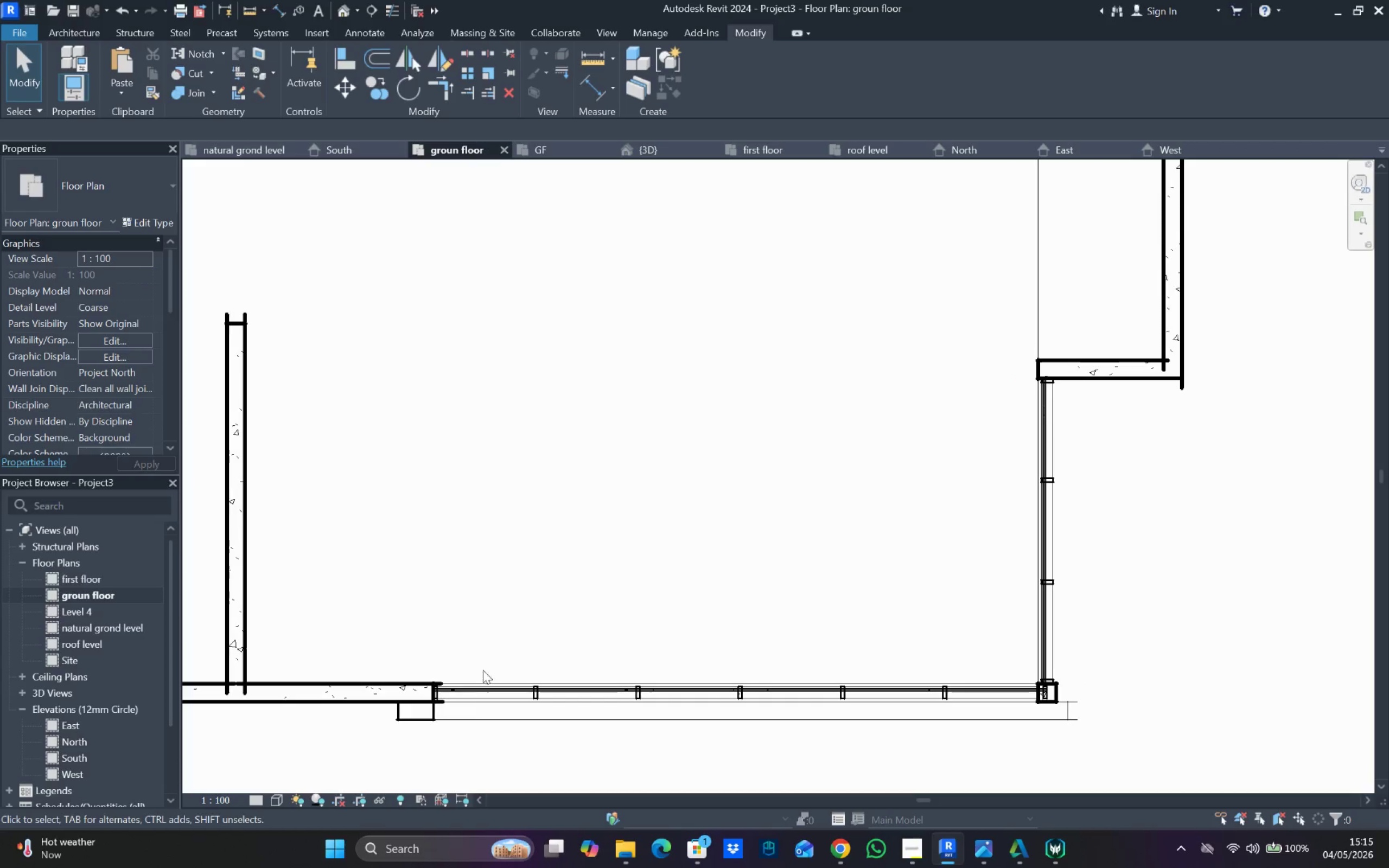 
left_click([423, 725])
 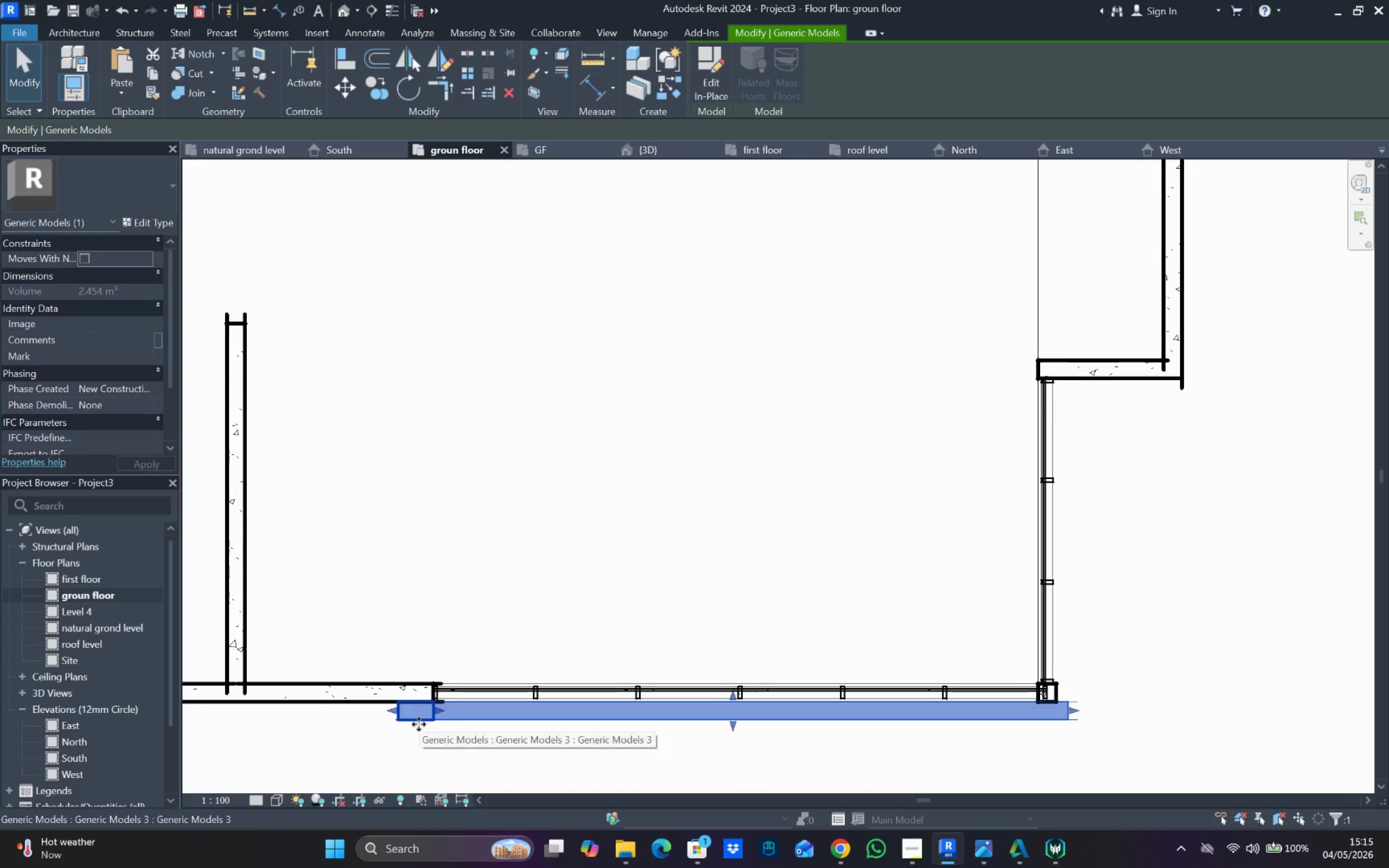 
double_click([419, 724])
 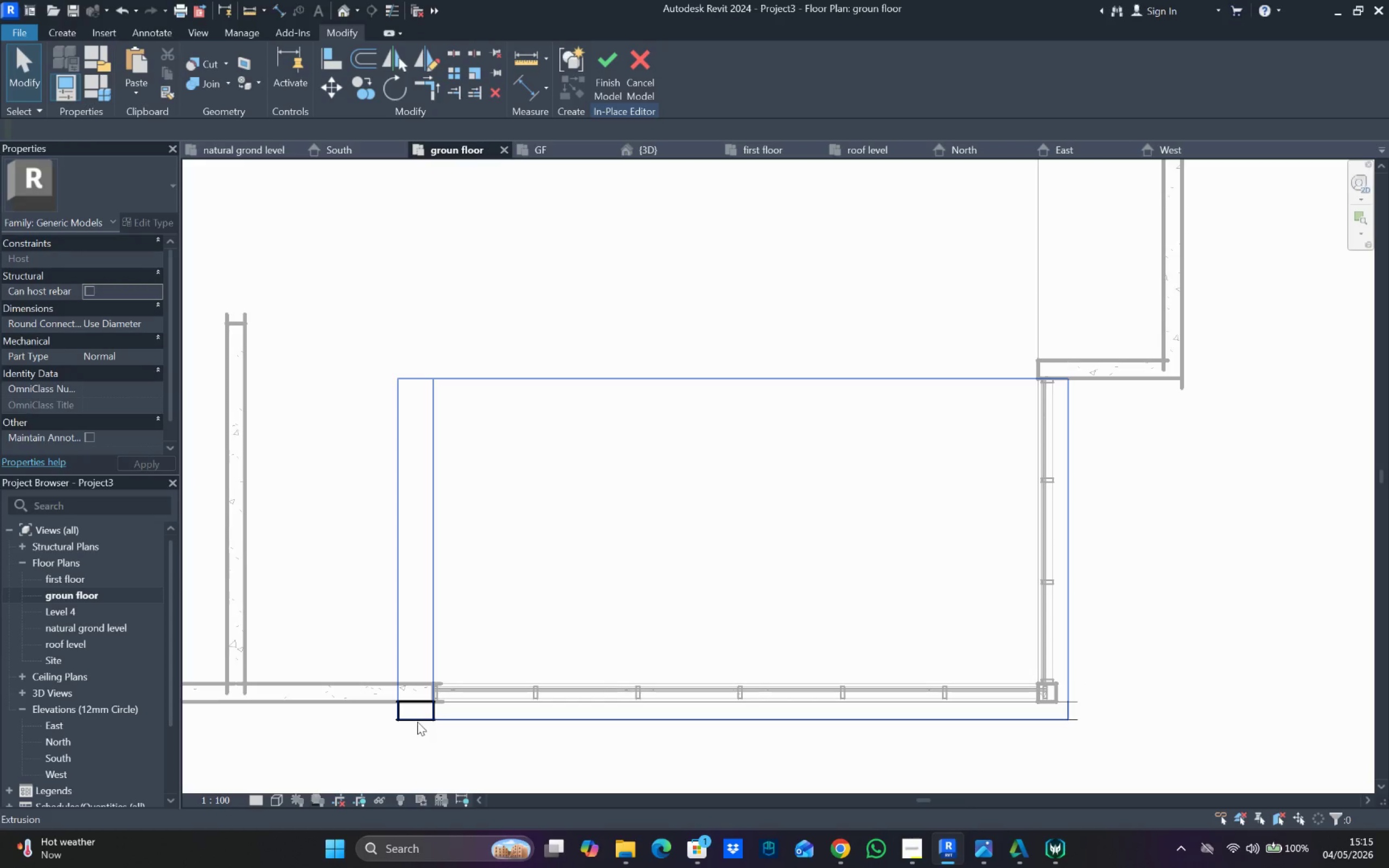 
left_click([417, 722])
 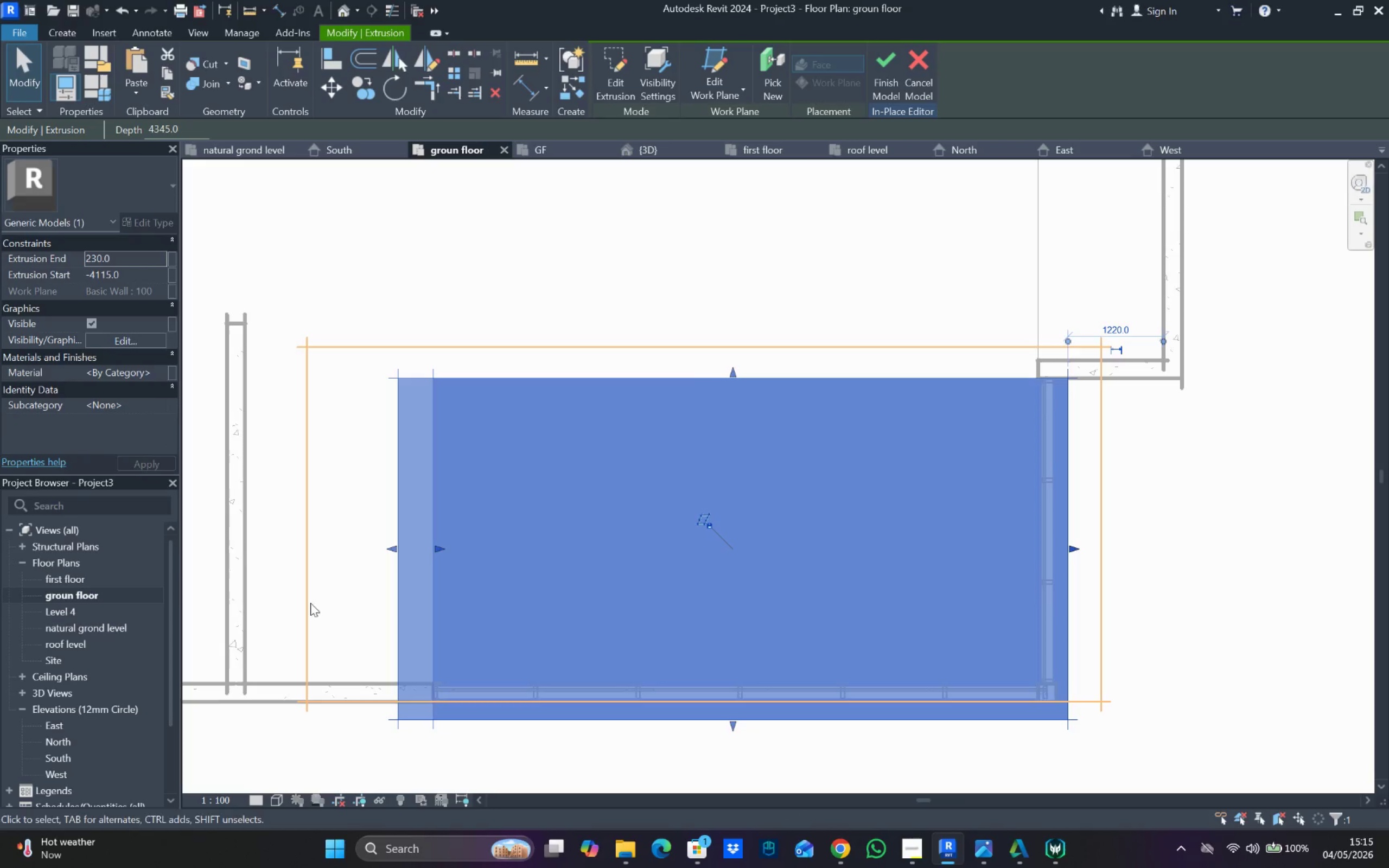 
left_click([310, 598])
 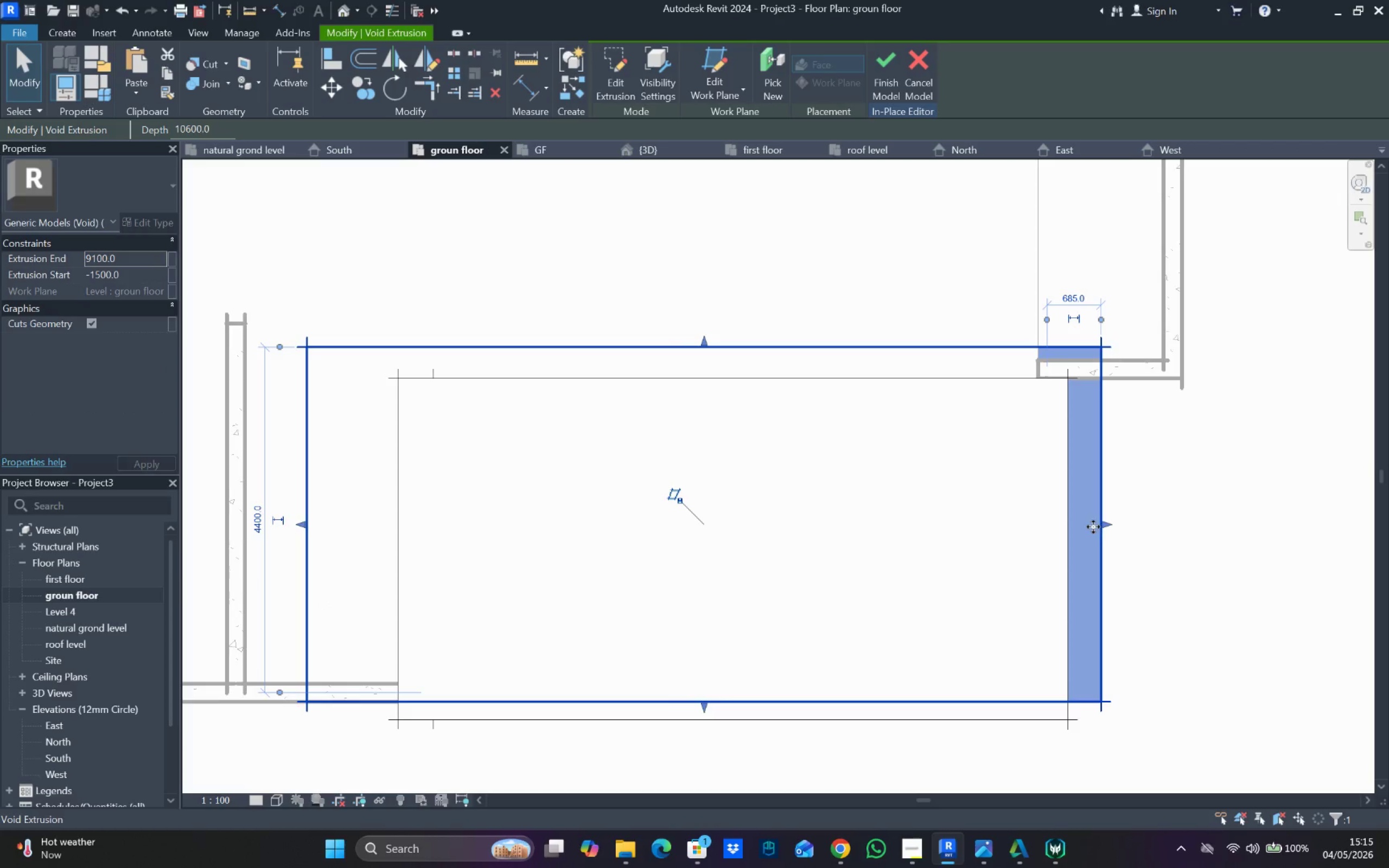 
left_click_drag(start_coordinate=[1105, 527], to_coordinate=[1062, 503])
 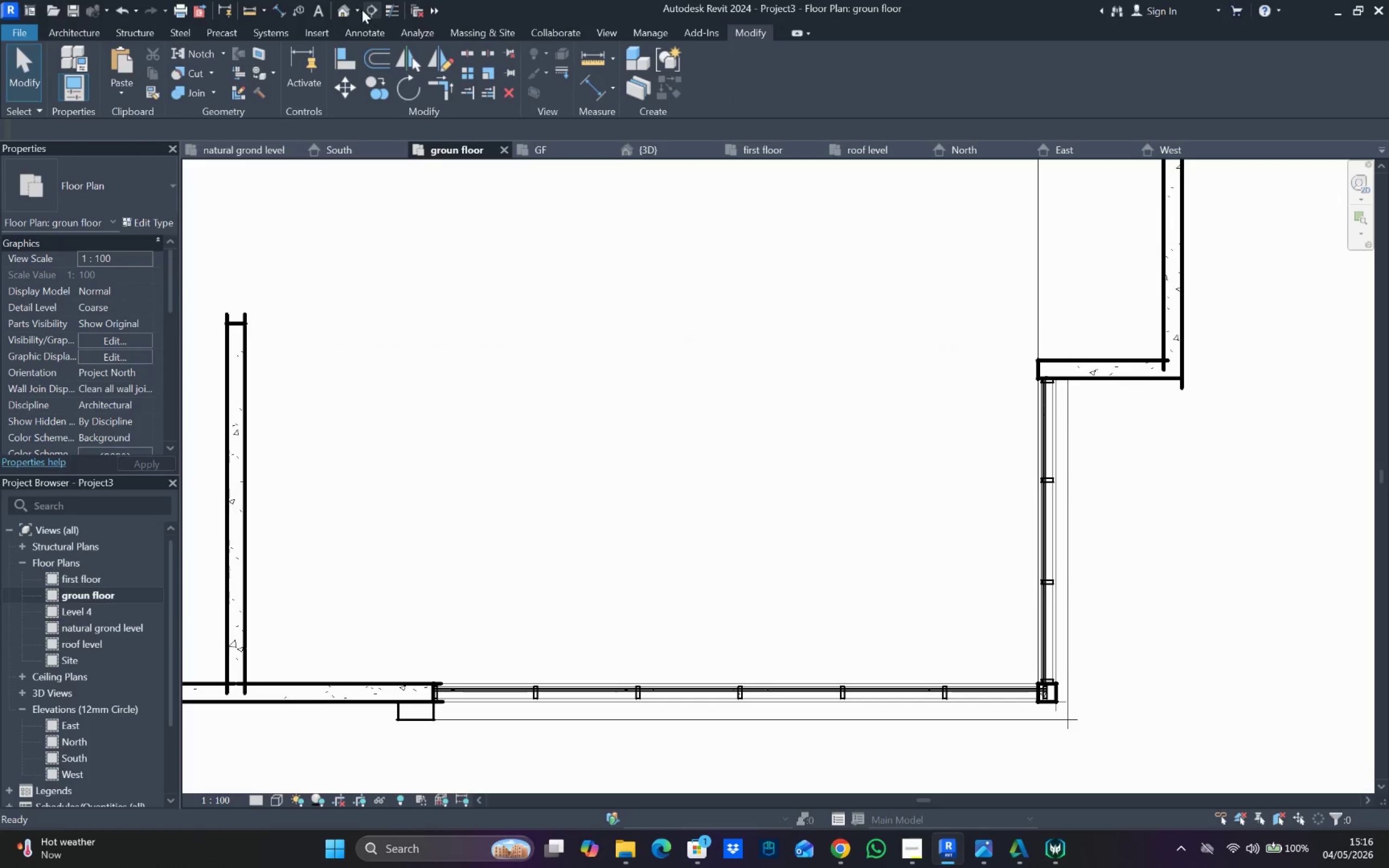 
hold_key(key=ShiftLeft, duration=0.8)
 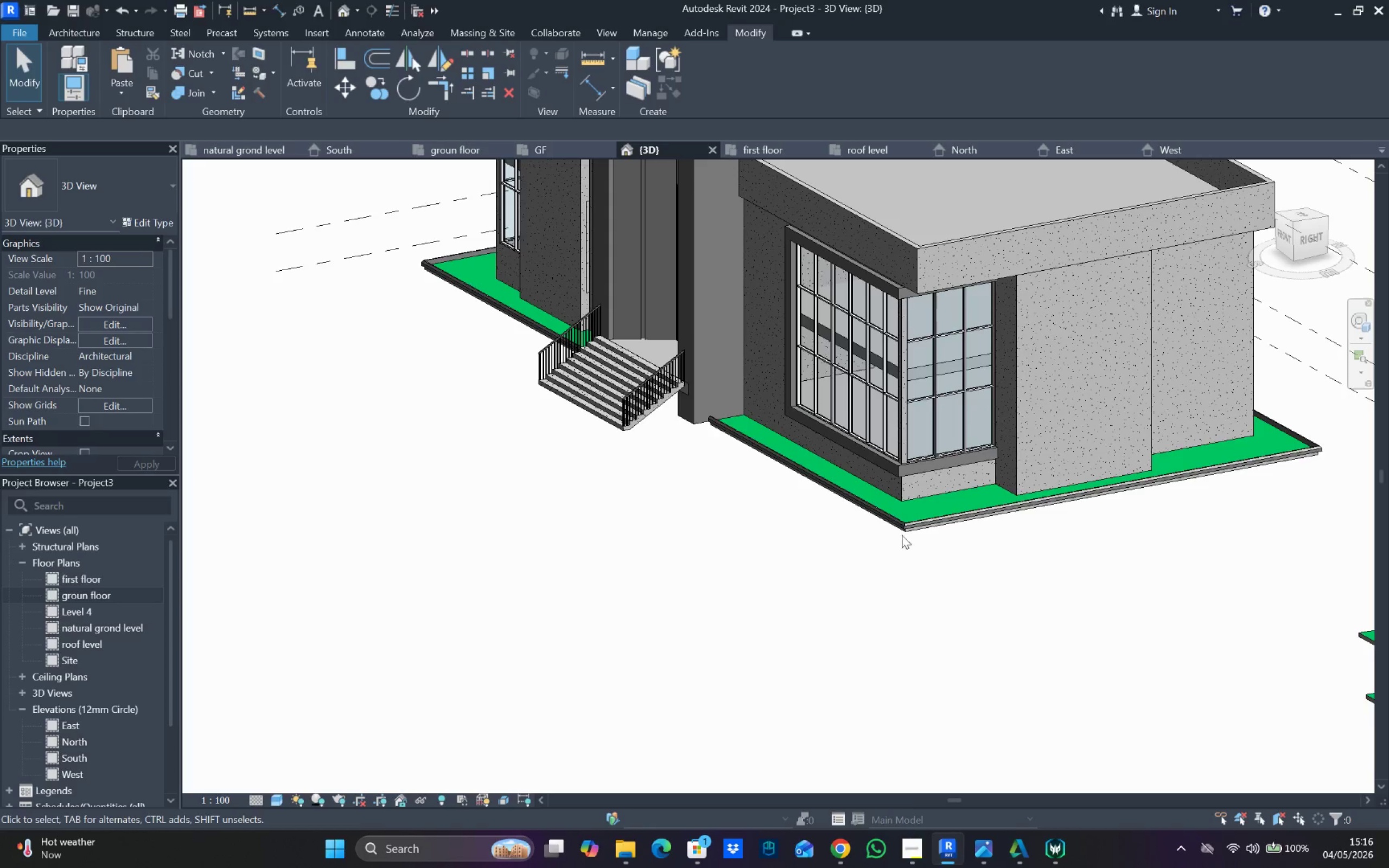 
scroll: coordinate [794, 504], scroll_direction: down, amount: 2.0
 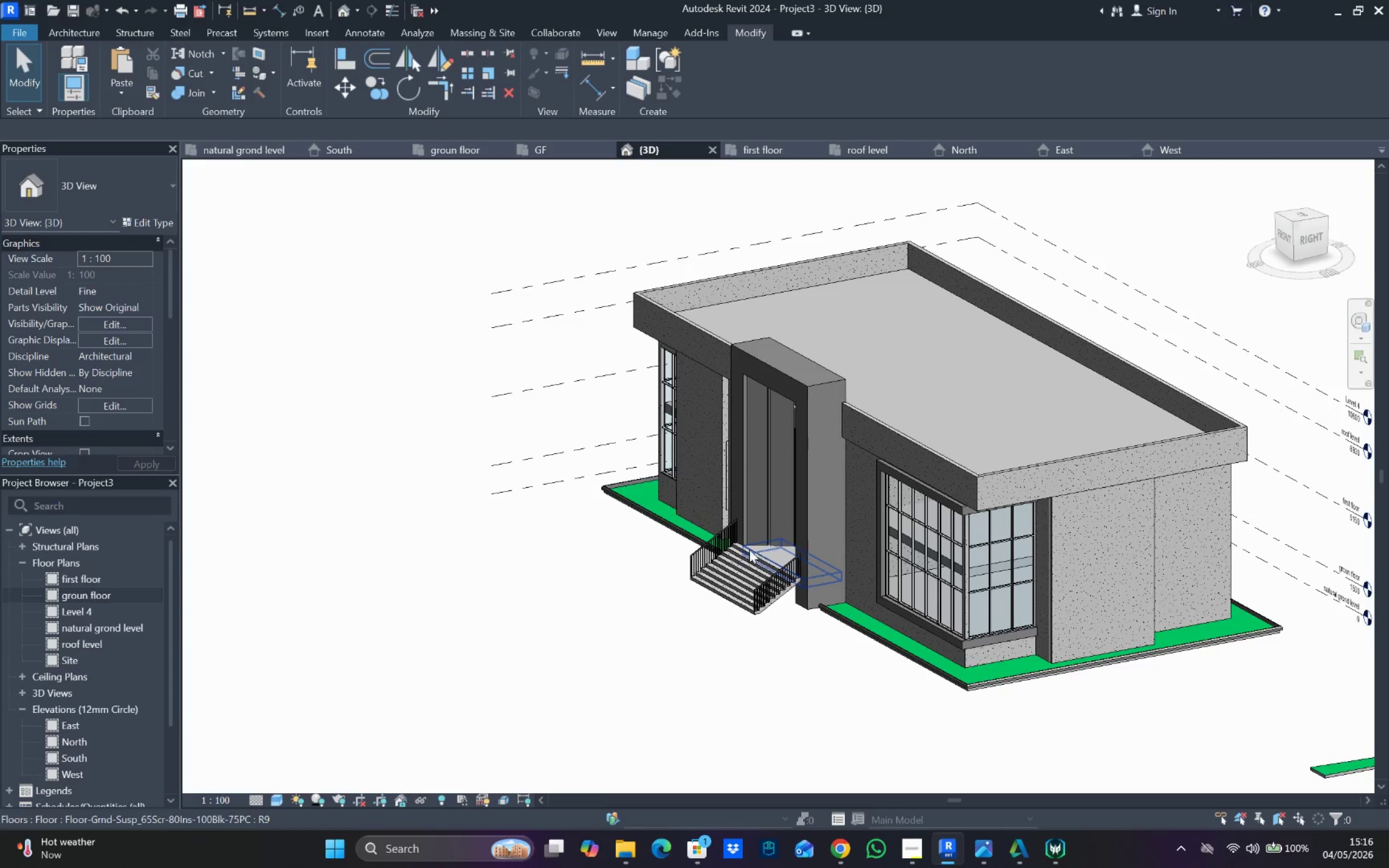 
hold_key(key=ShiftLeft, duration=0.92)
 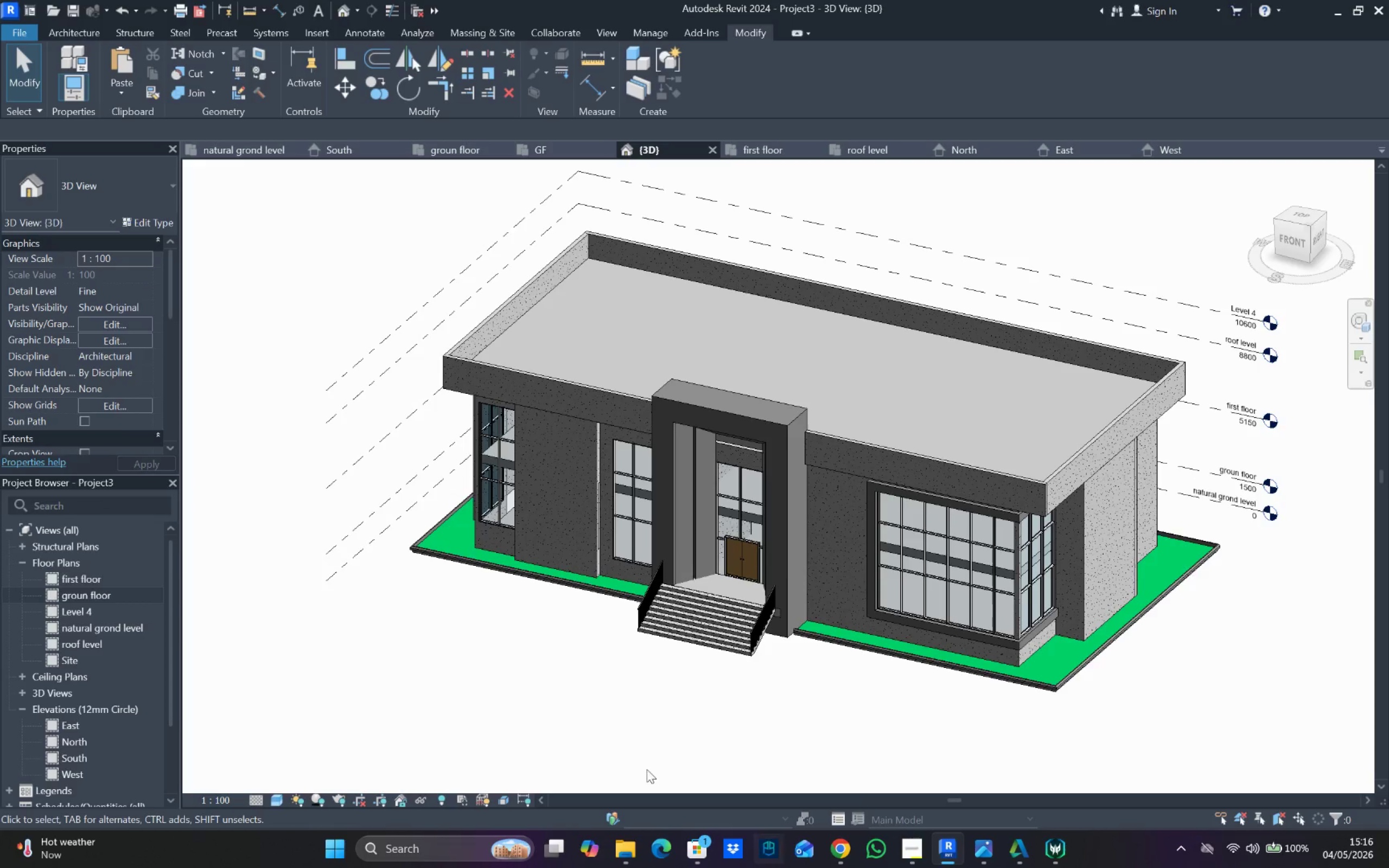 
hold_key(key=ShiftLeft, duration=0.94)
 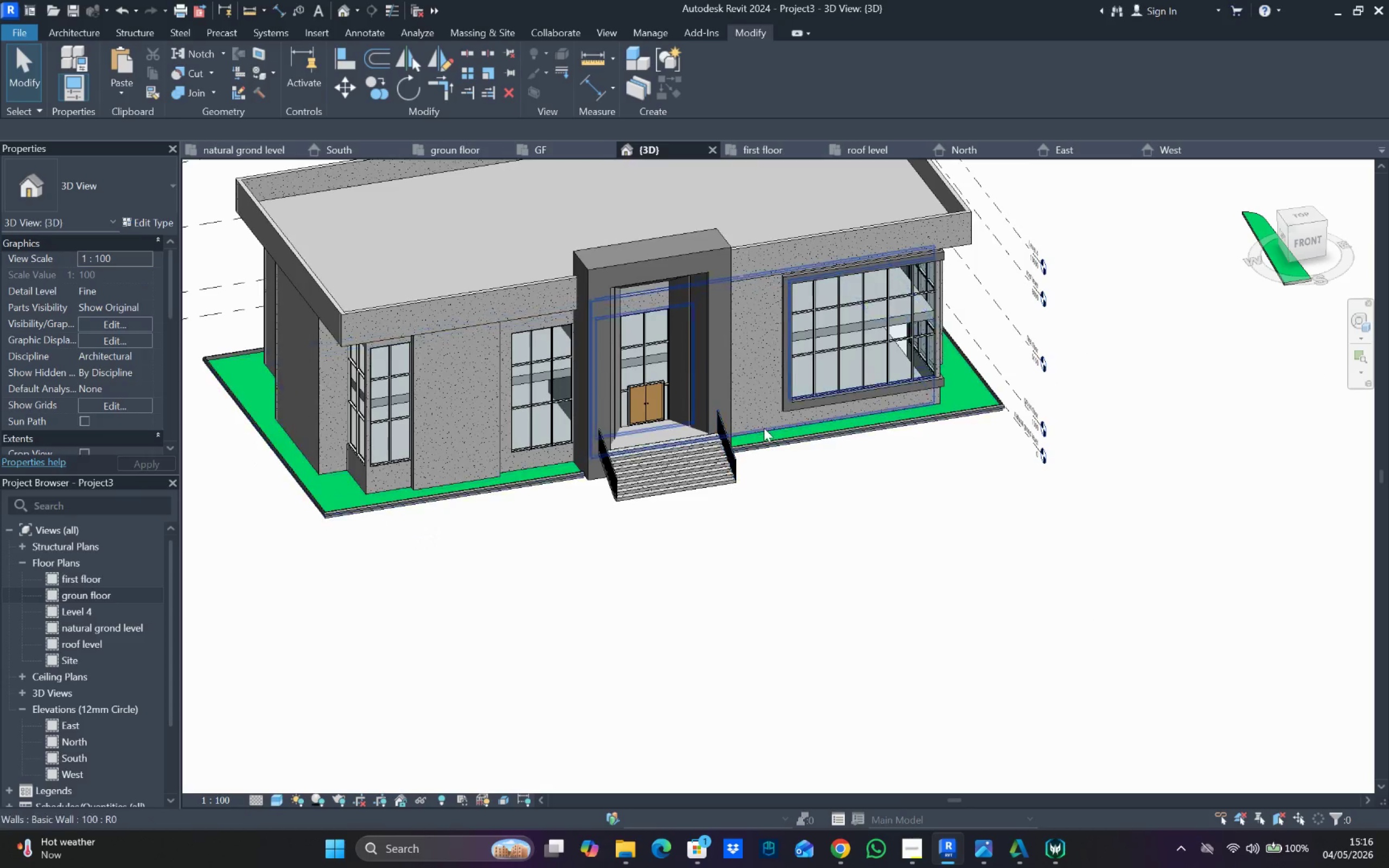 
hold_key(key=ShiftLeft, duration=0.58)
 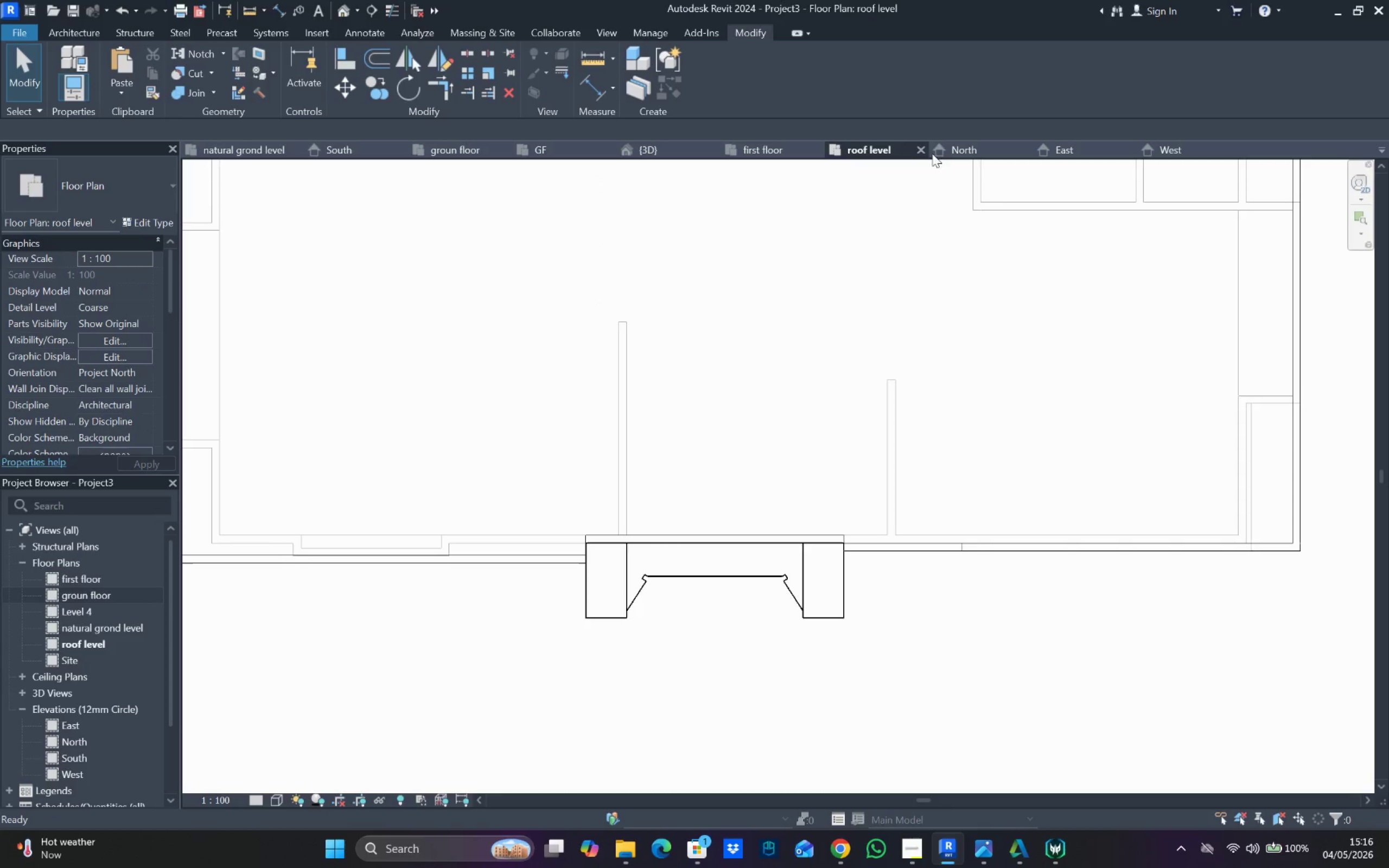 
wait(5.77)
 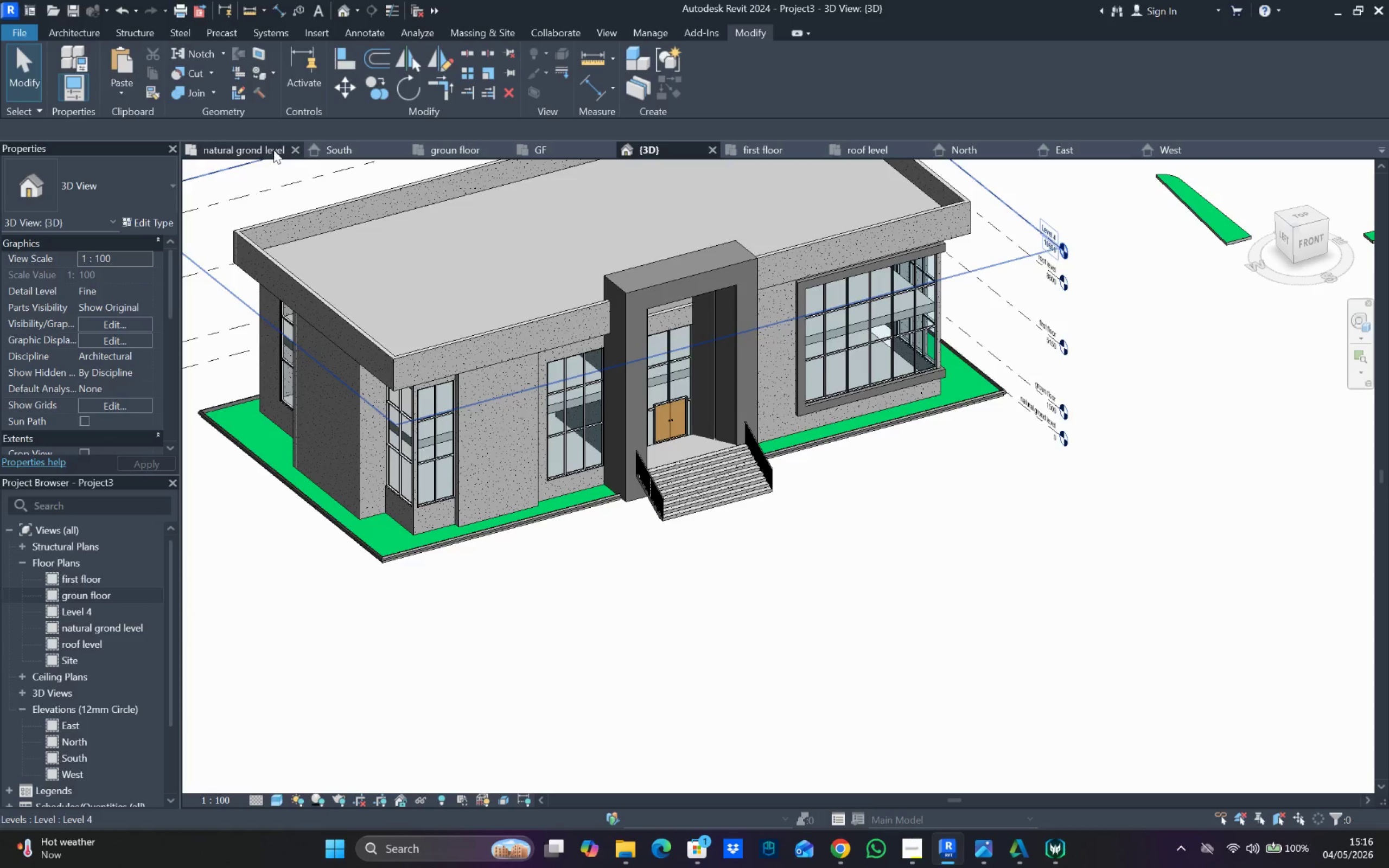 
left_click([1177, 148])
 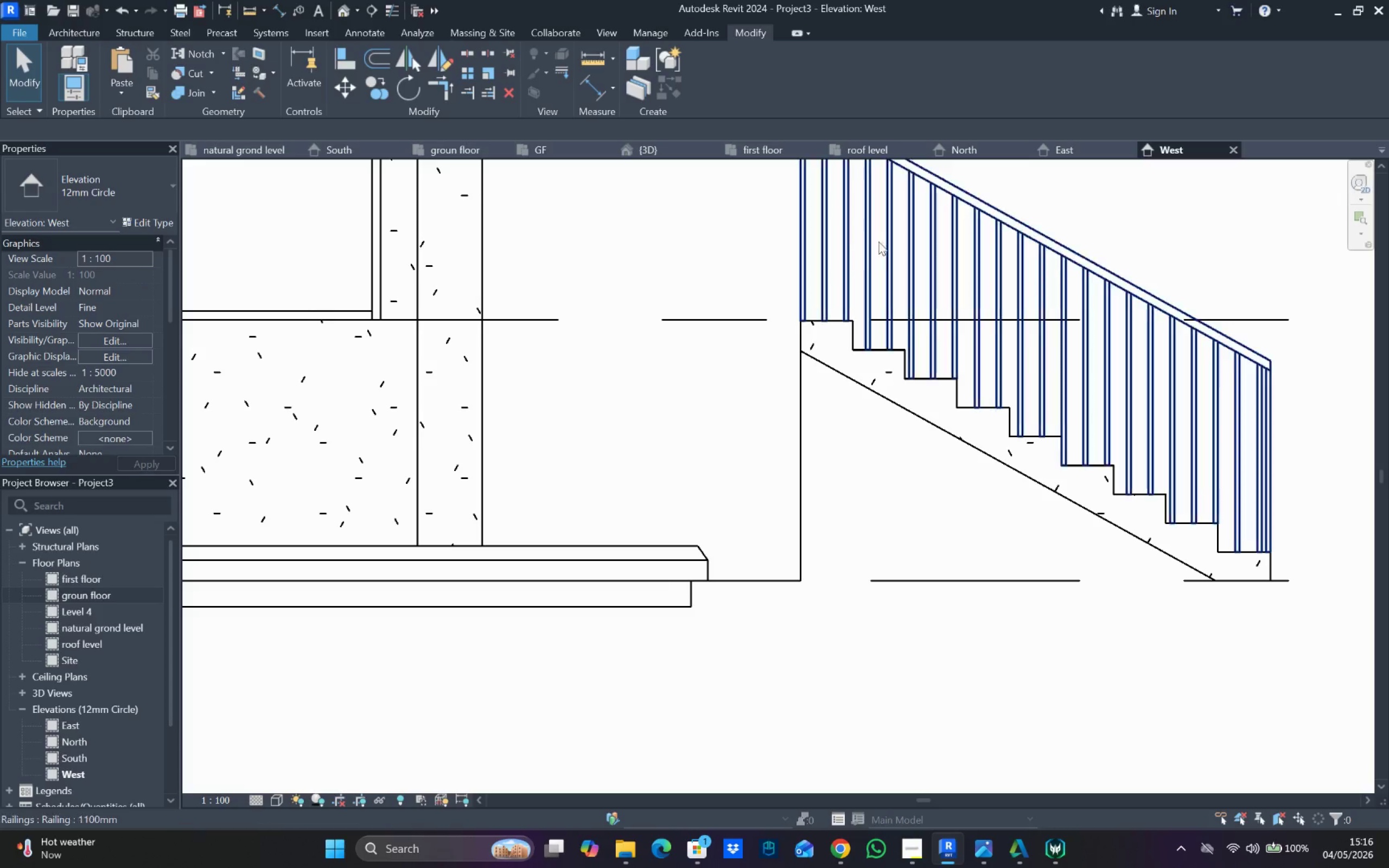 
hold_key(key=ShiftLeft, duration=0.58)
 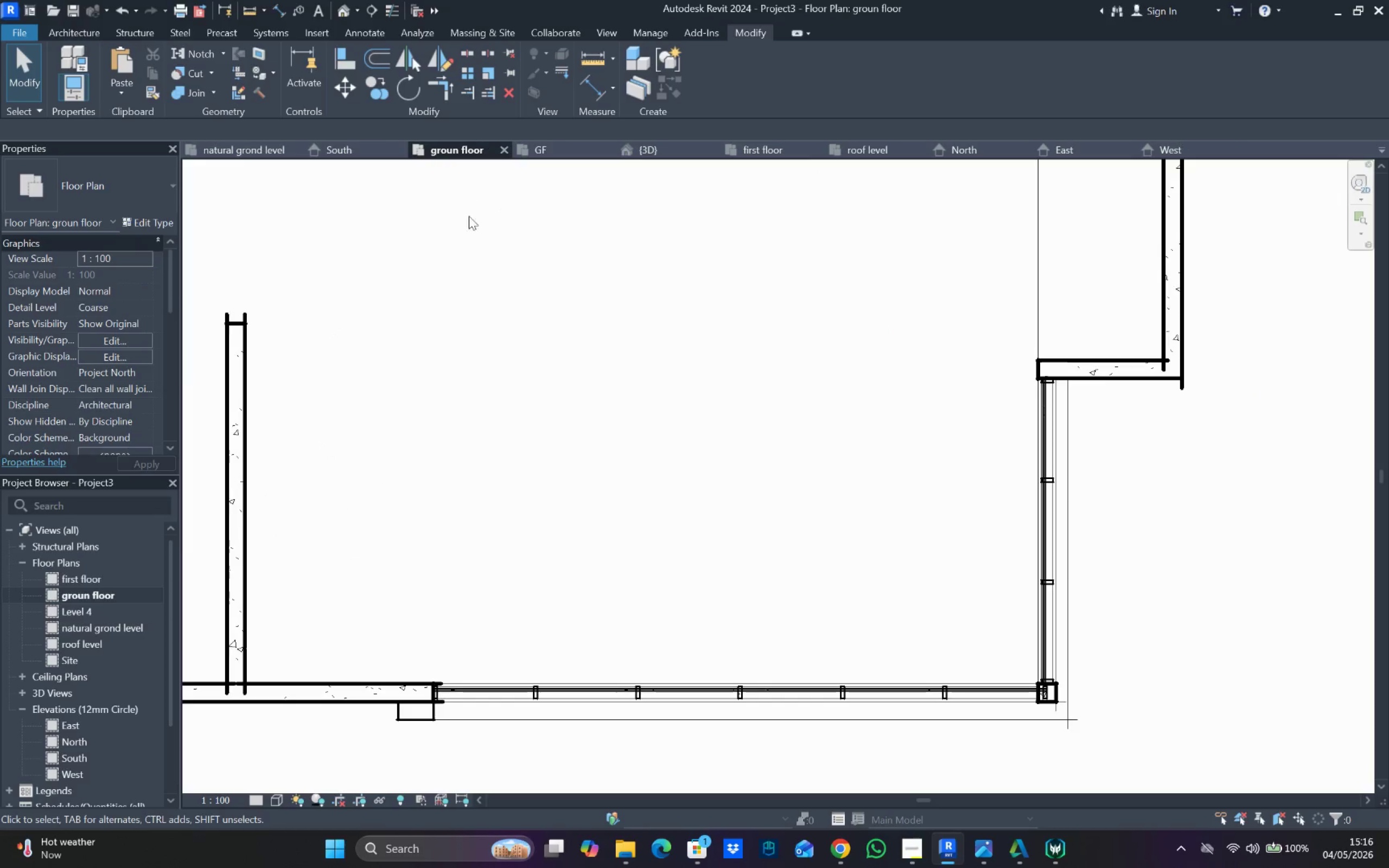 
scroll: coordinate [636, 463], scroll_direction: down, amount: 16.0
 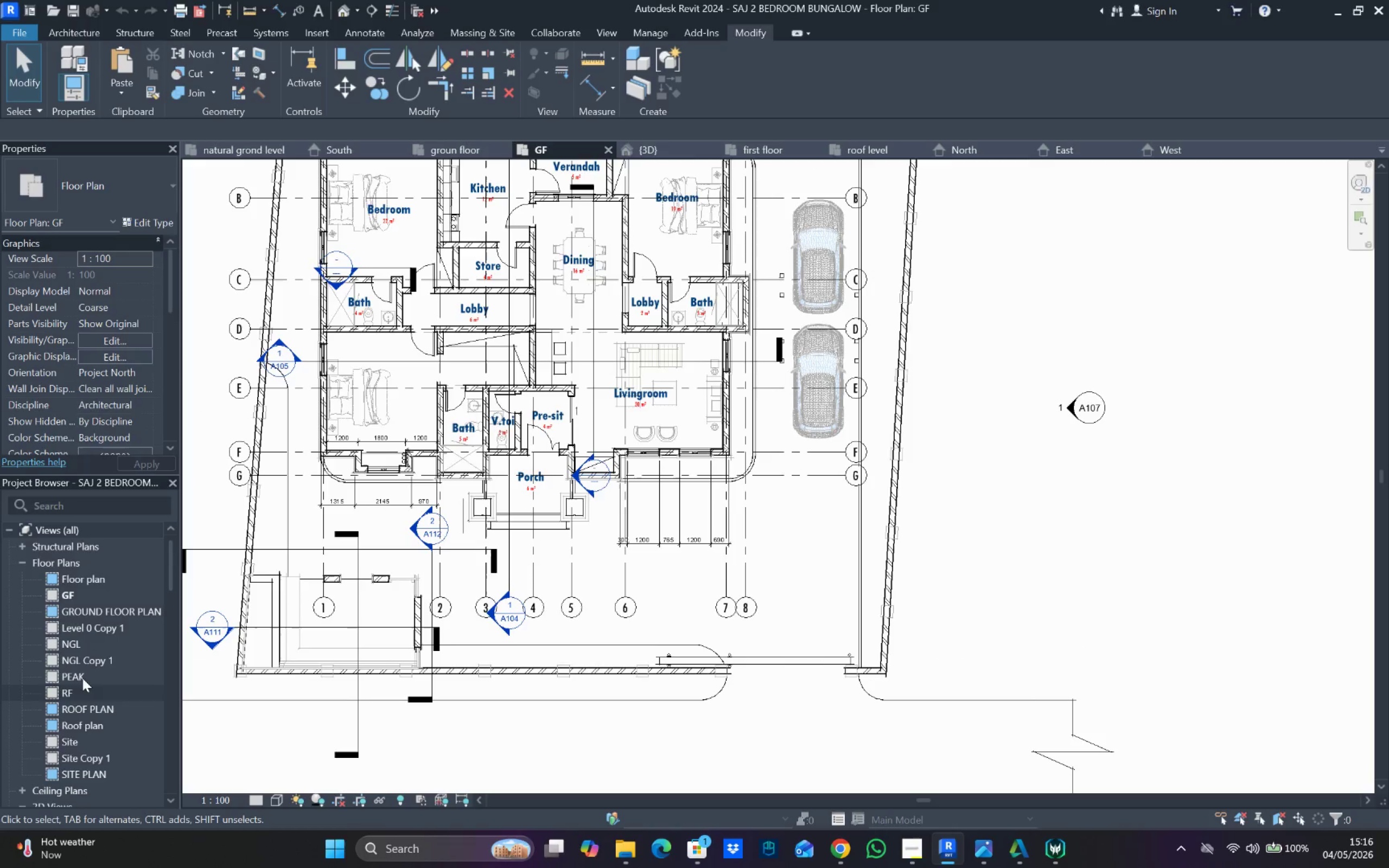 
double_click([89, 651])
 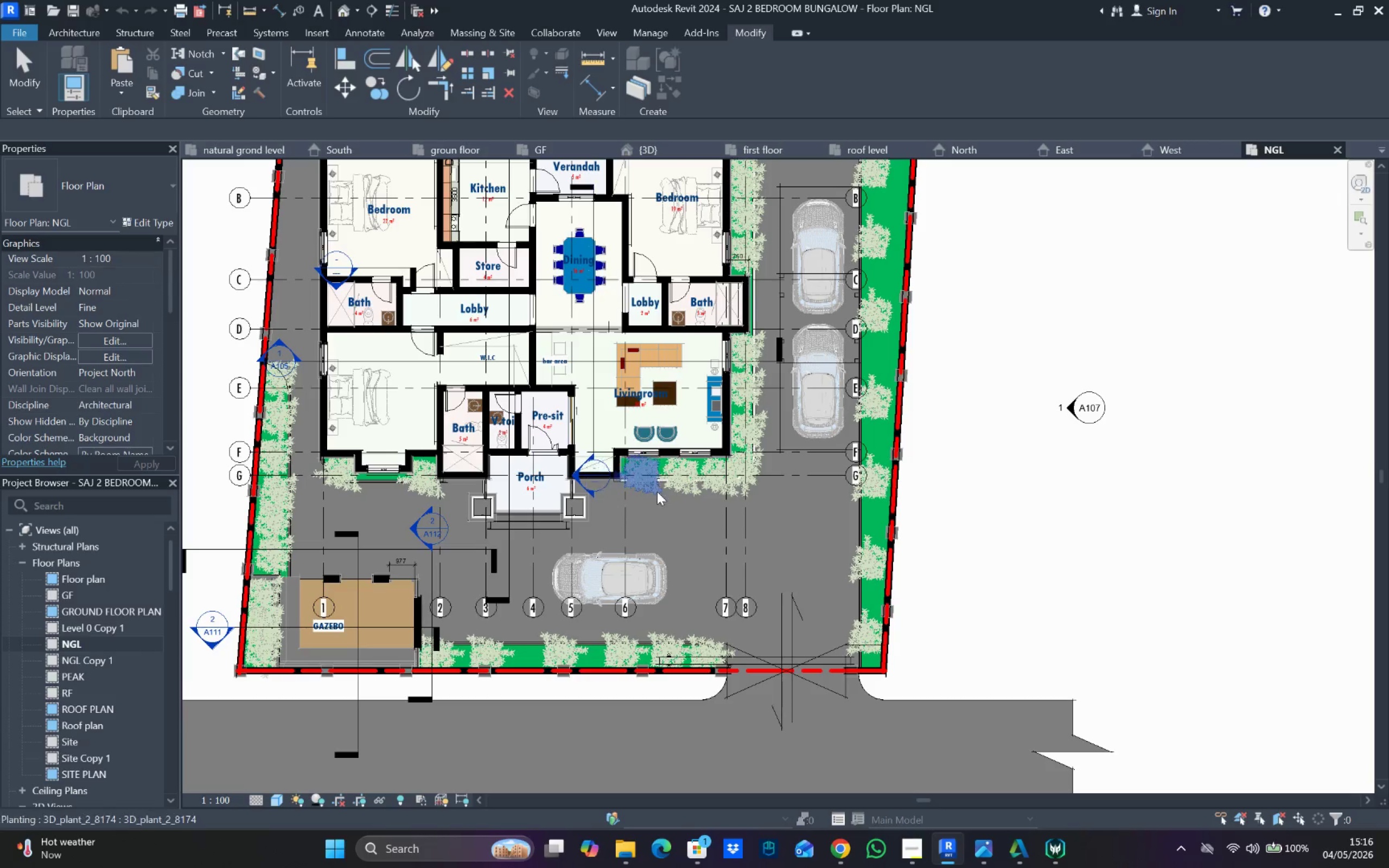 
scroll: coordinate [692, 478], scroll_direction: up, amount: 2.0
 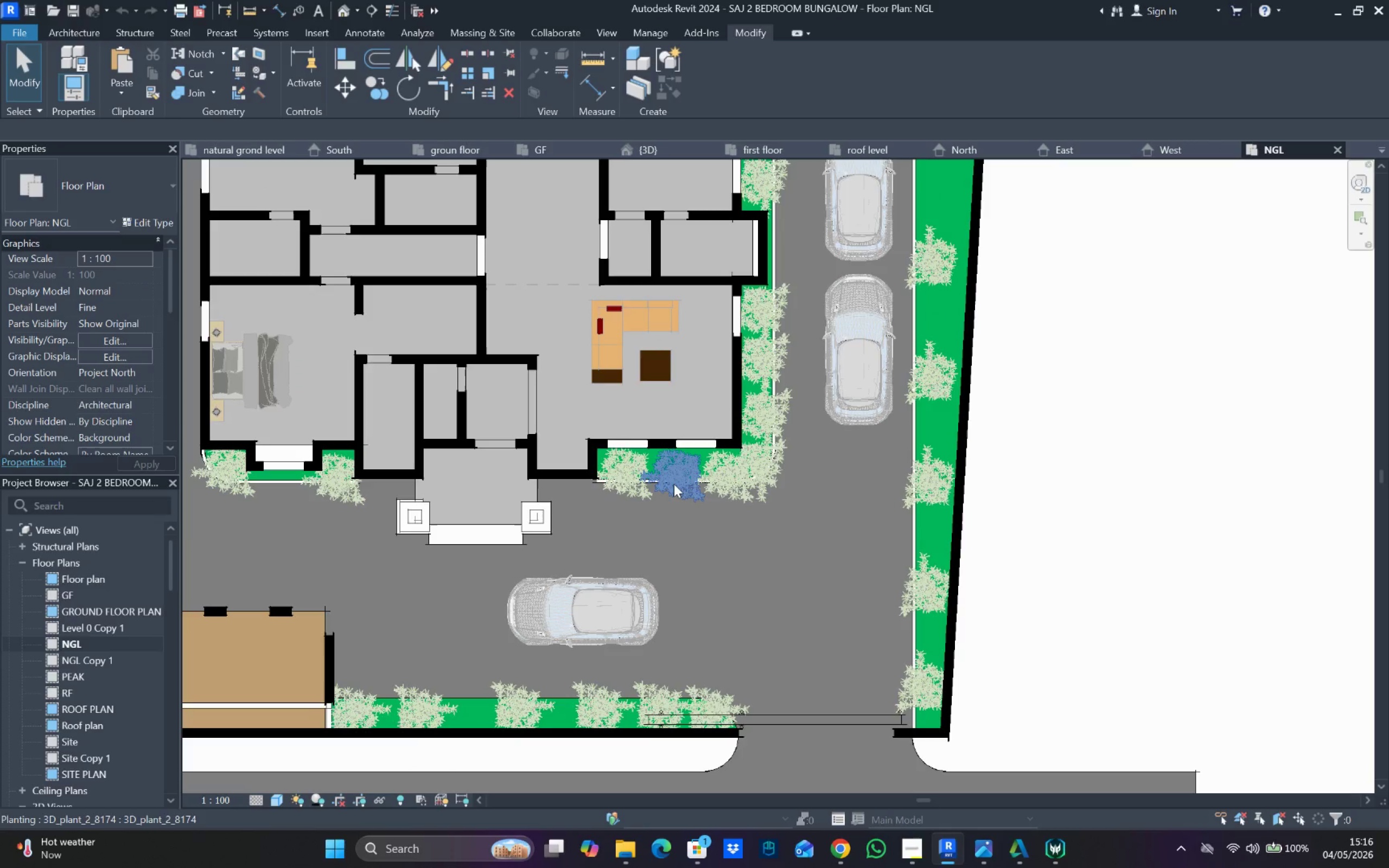 
left_click([674, 484])
 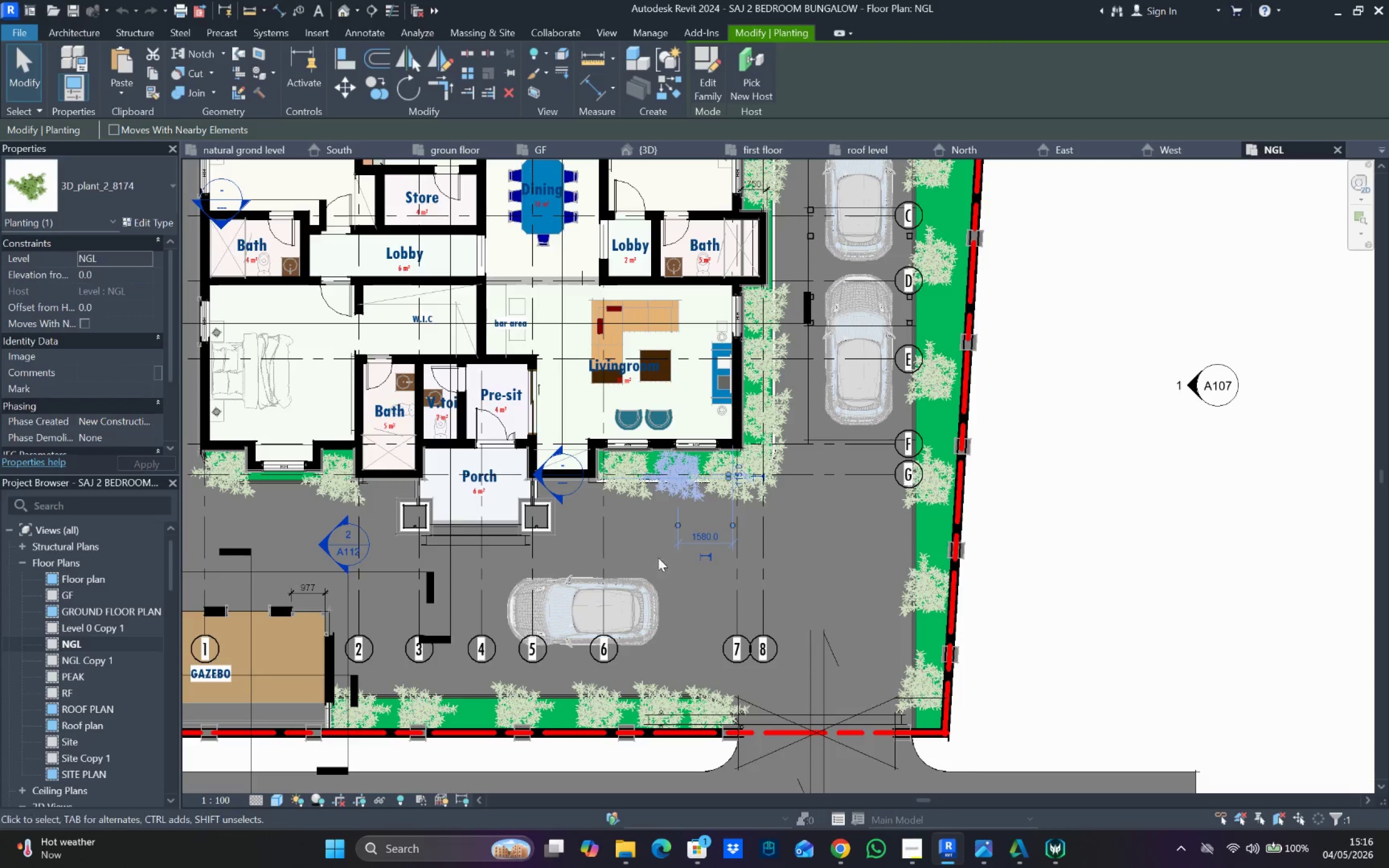 
hold_key(key=ControlLeft, duration=1.05)
 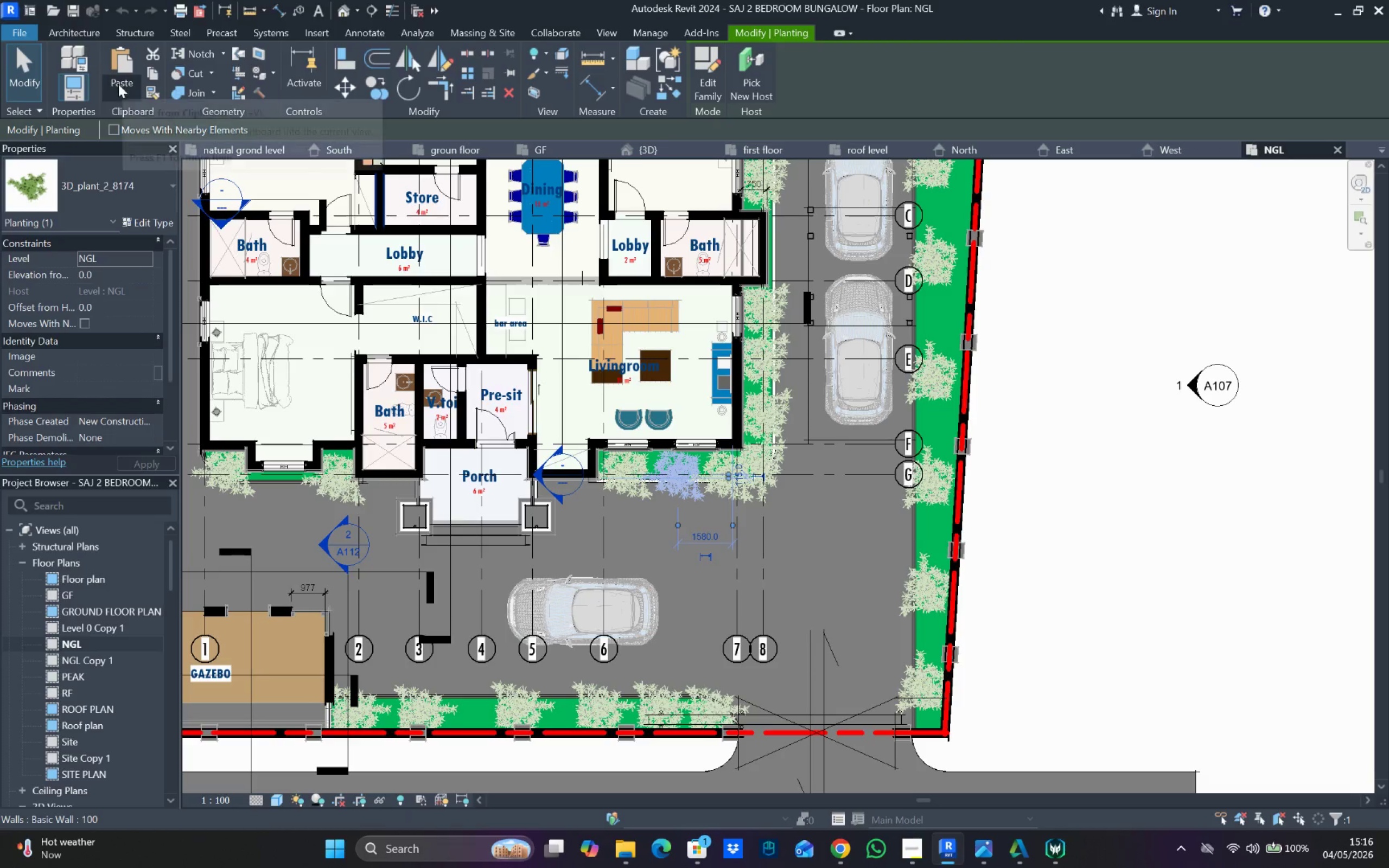 
left_click([150, 73])
 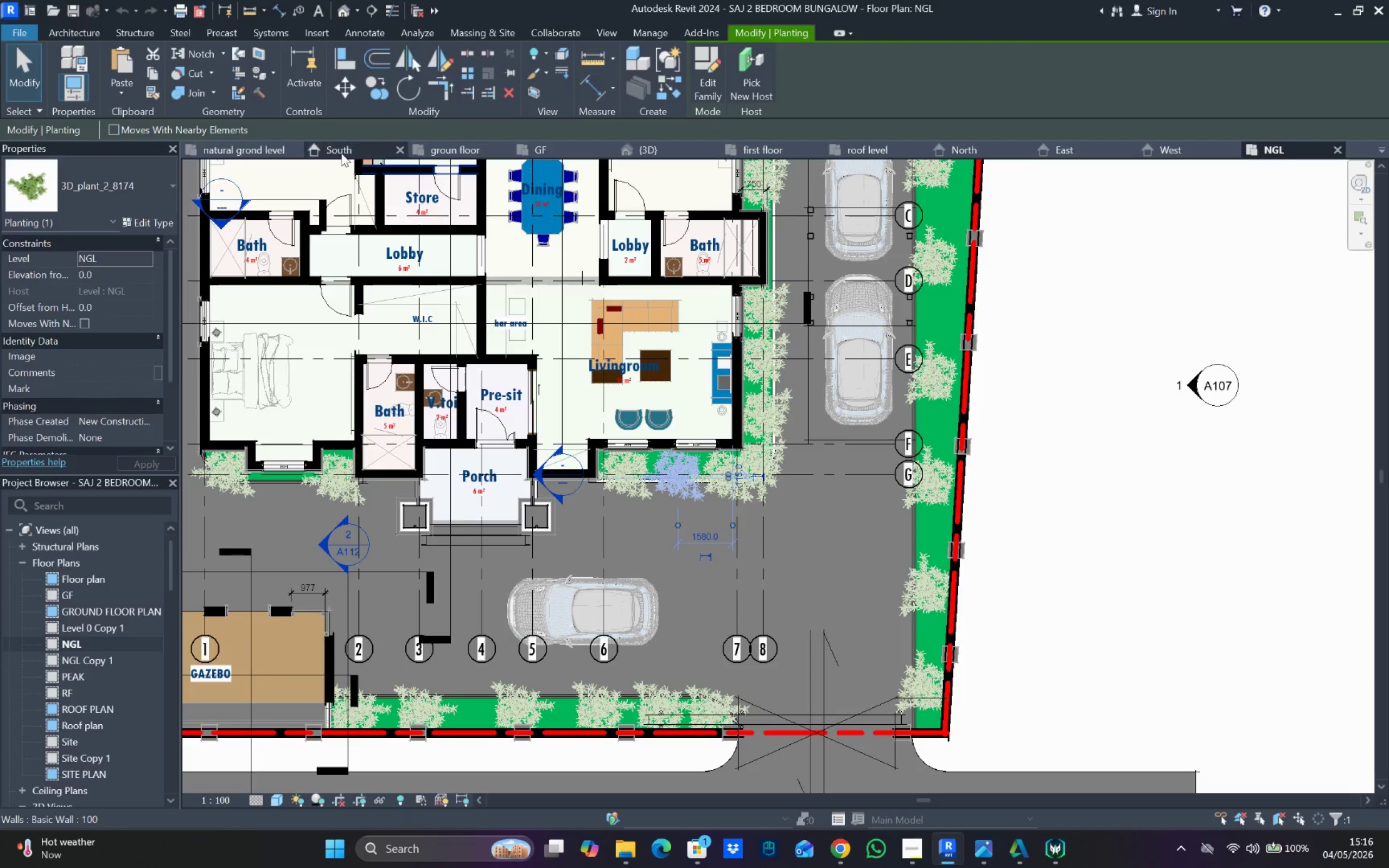 
left_click([248, 144])
 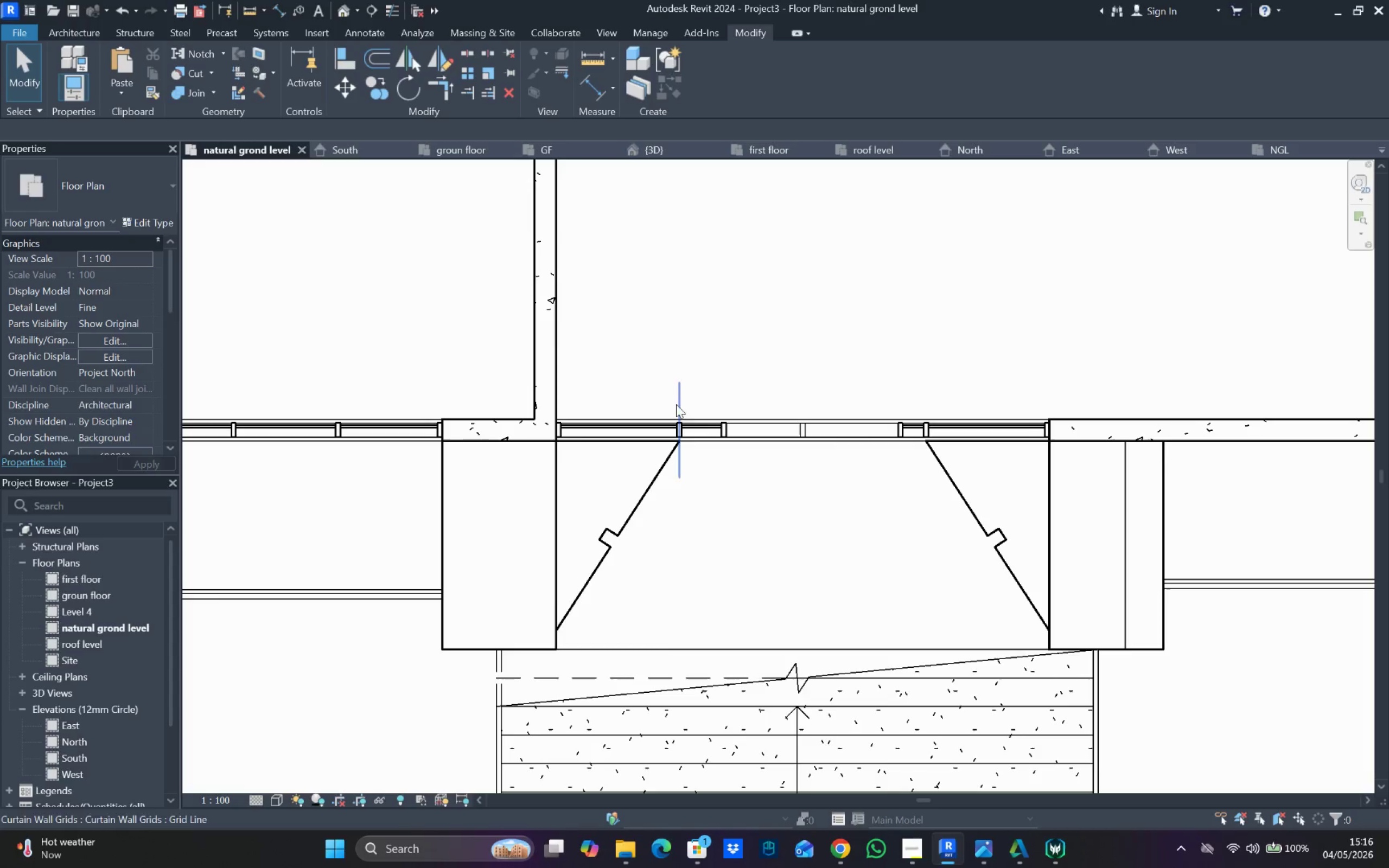 
scroll: coordinate [619, 421], scroll_direction: down, amount: 6.0
 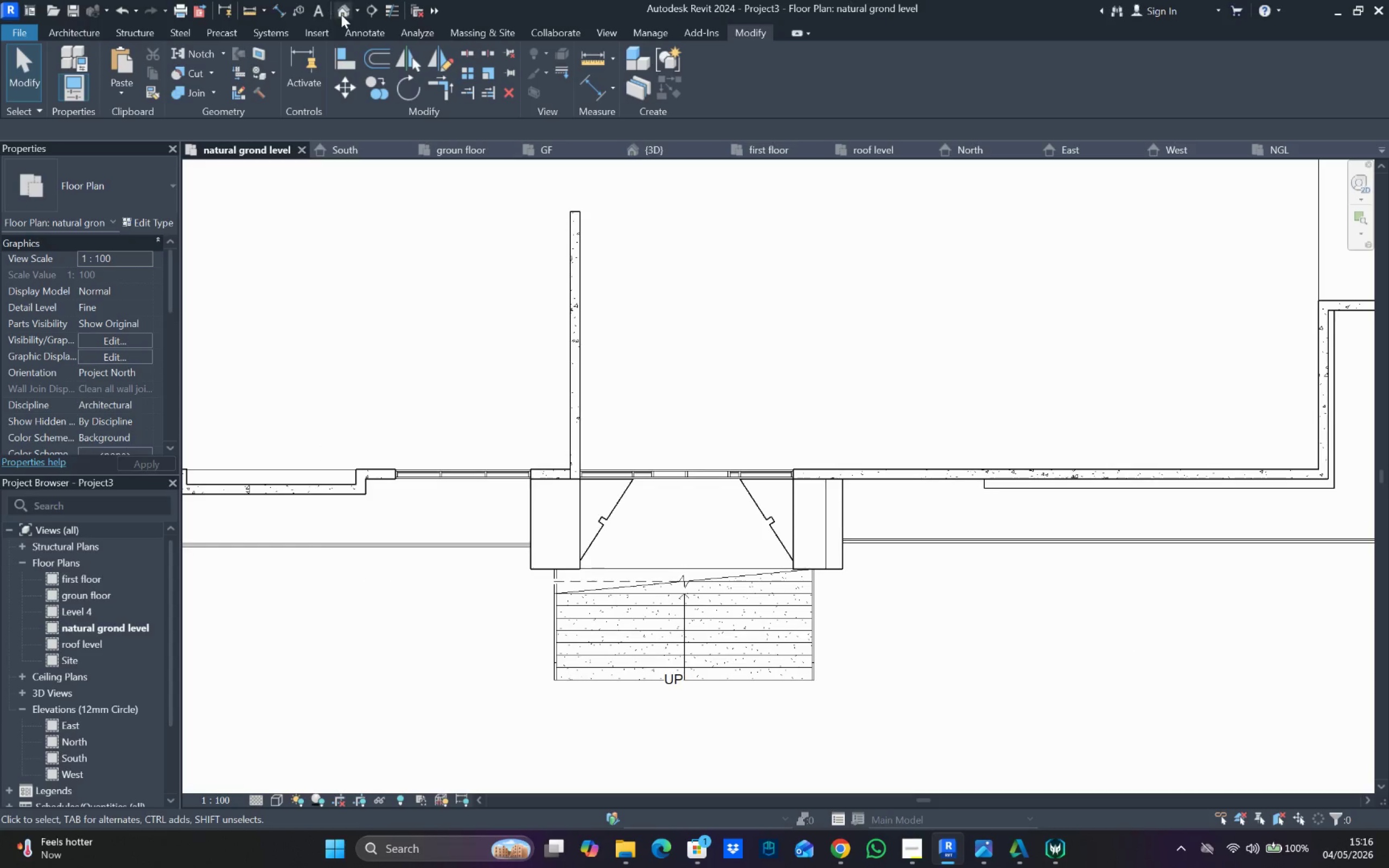 
mouse_move([330, 18])
 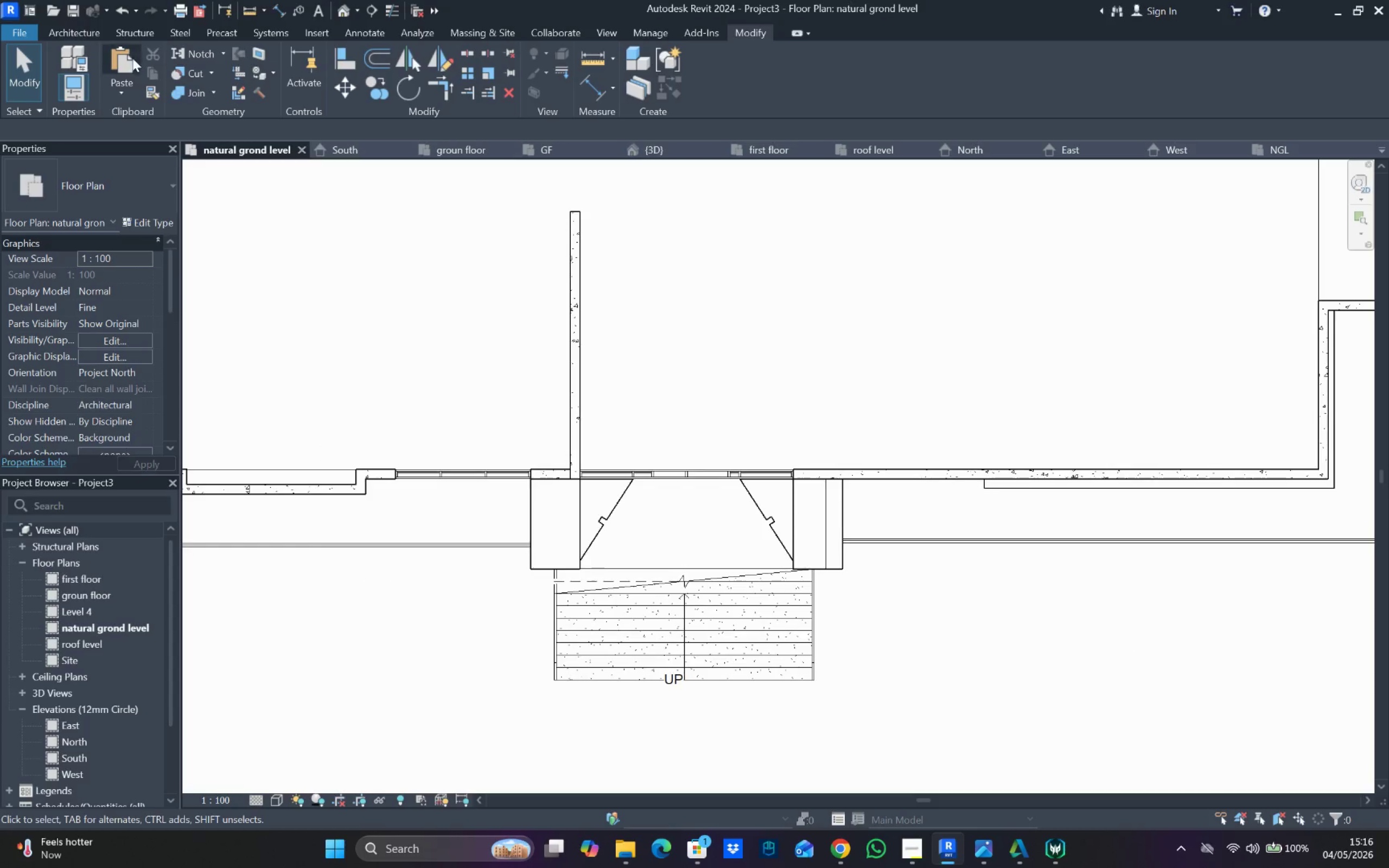 
left_click([127, 59])
 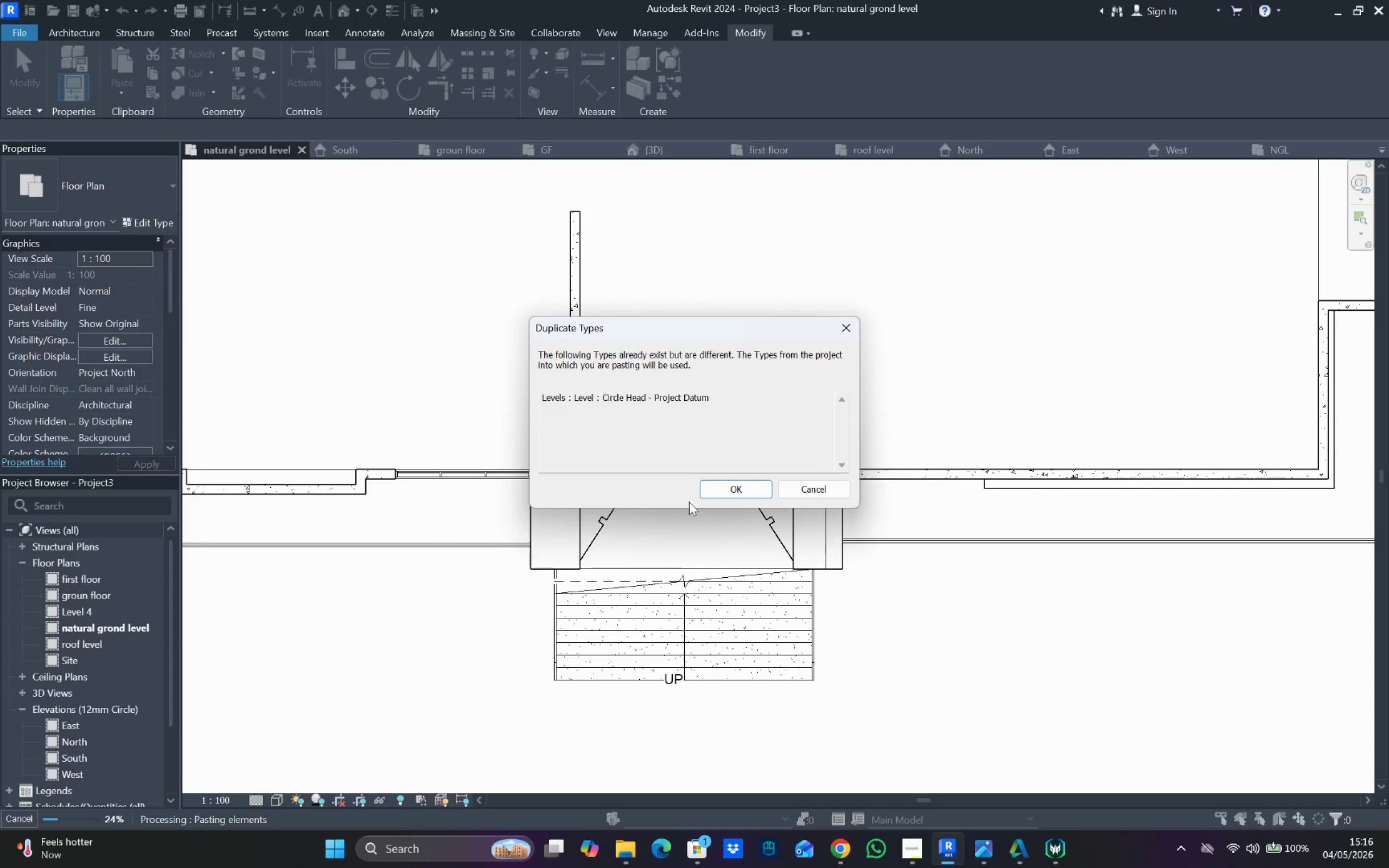 
left_click([709, 495])
 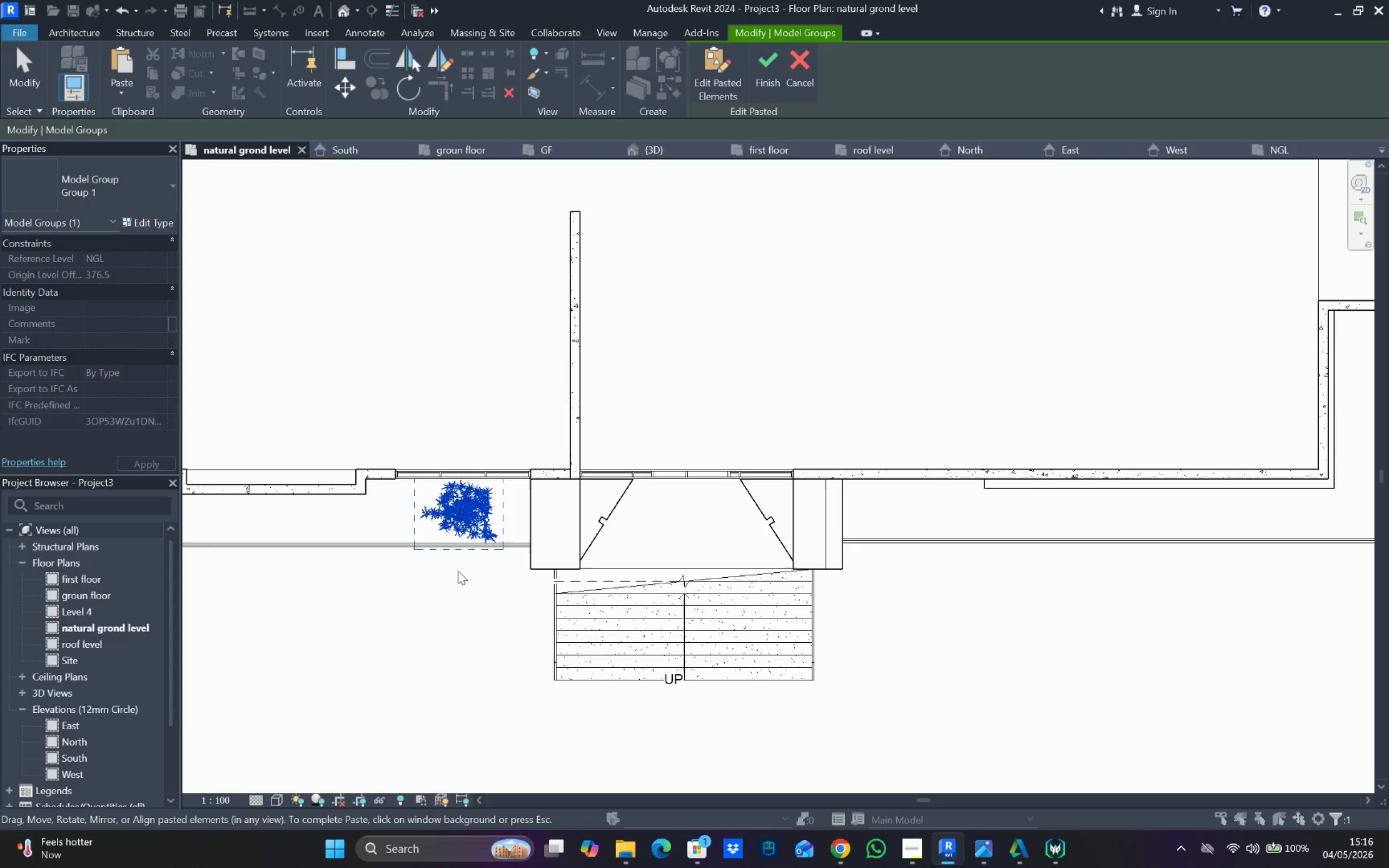 
key(Escape)
 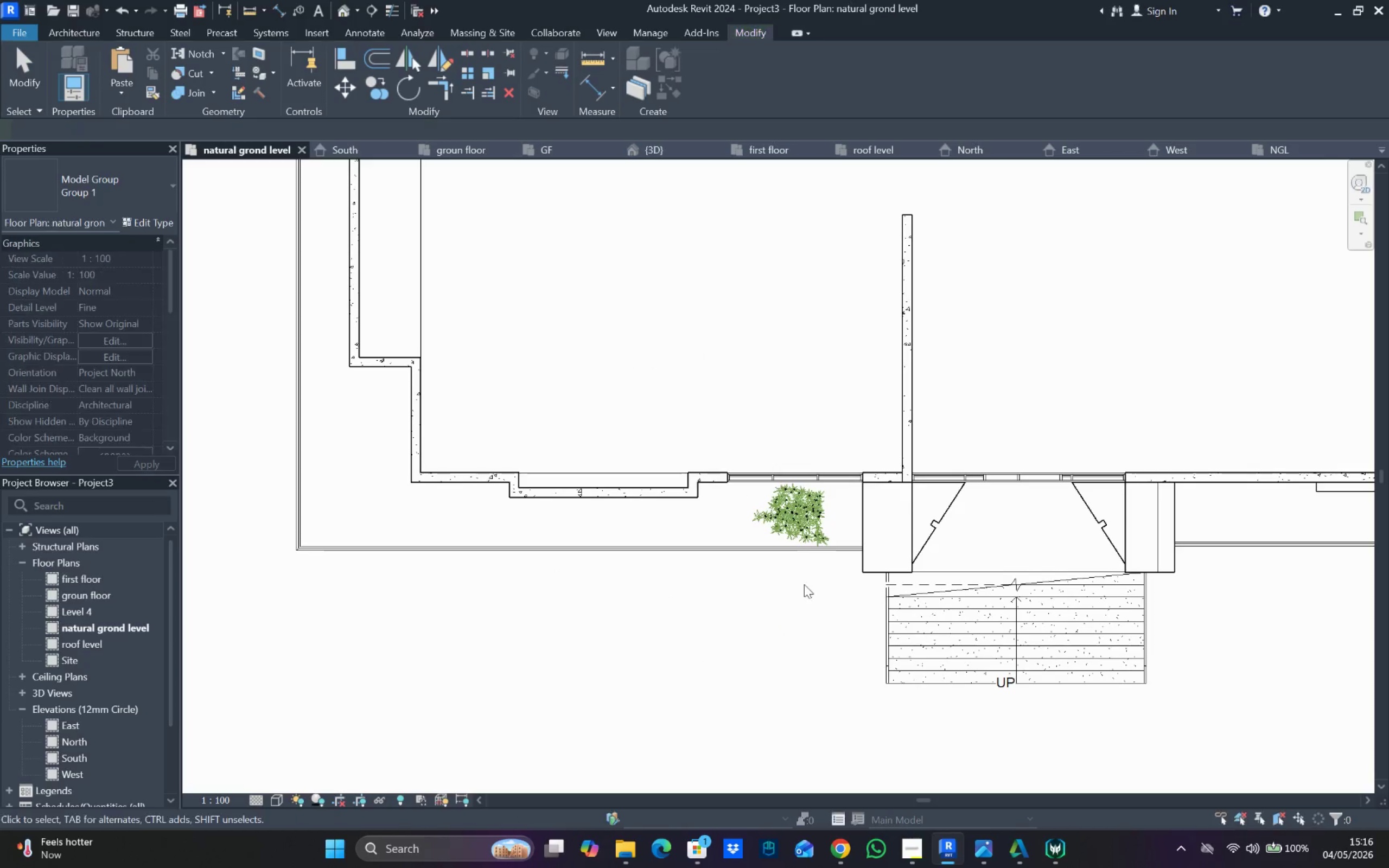 
key(Escape)
 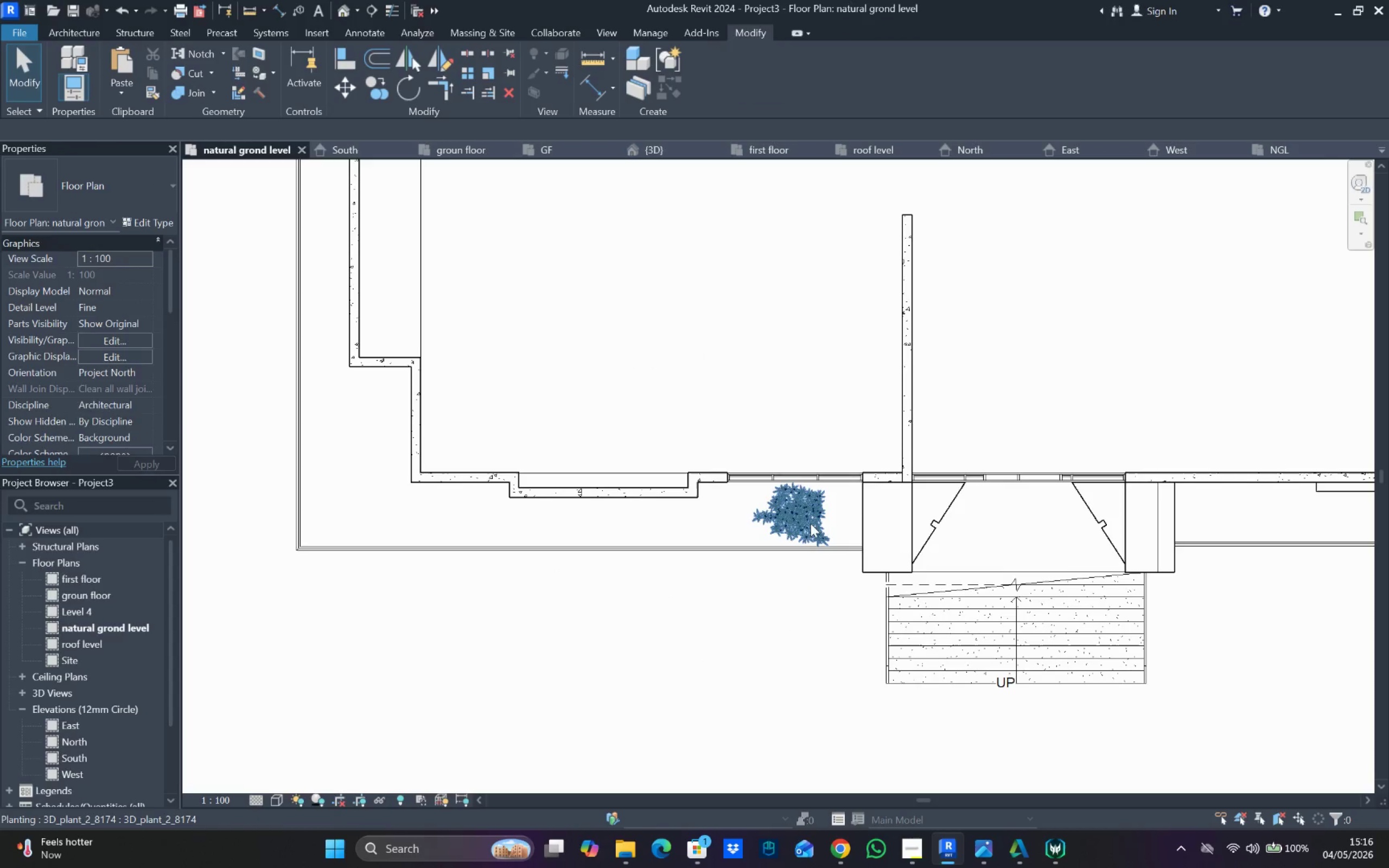 
right_click([809, 523])
 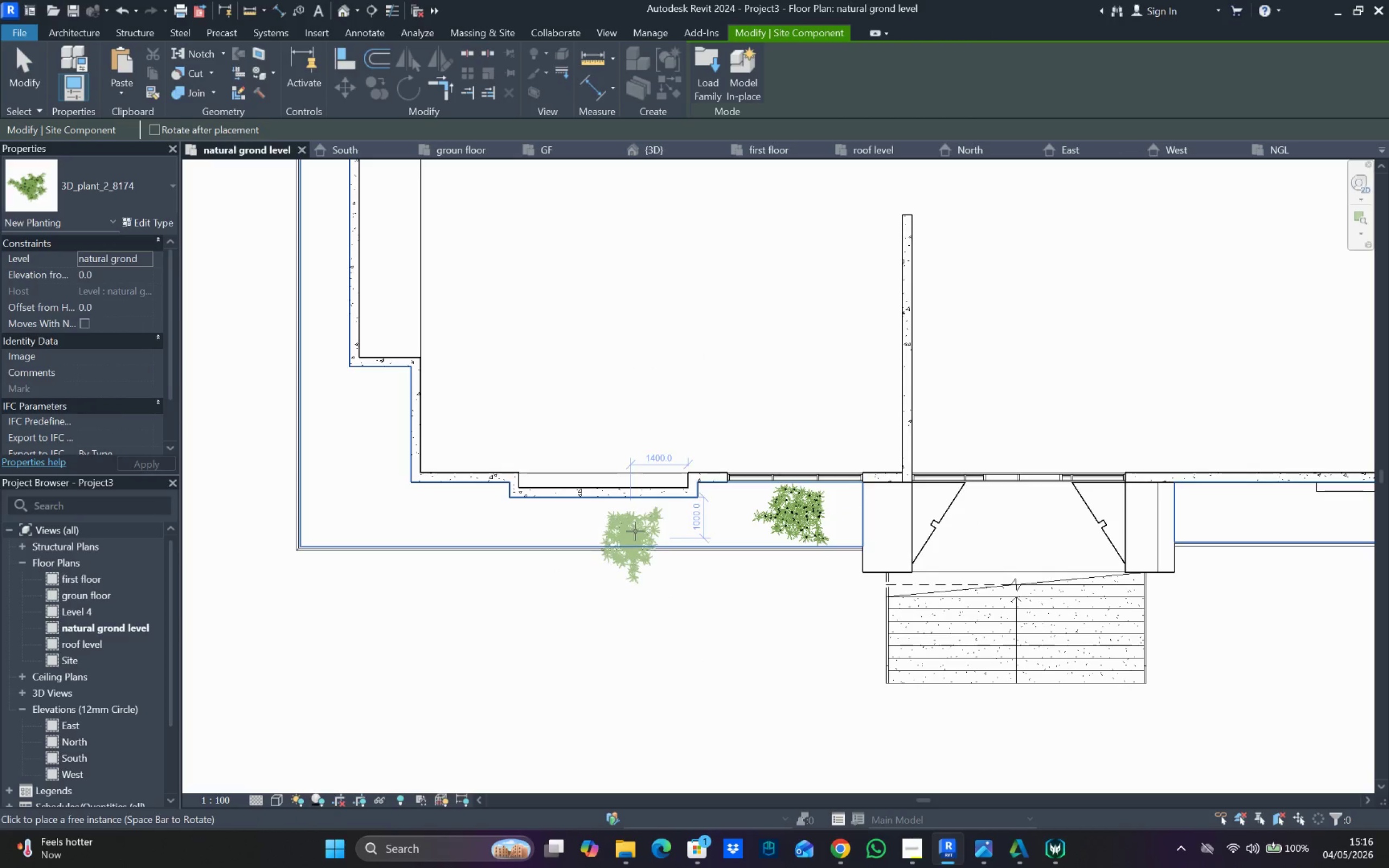 
key(Space)
 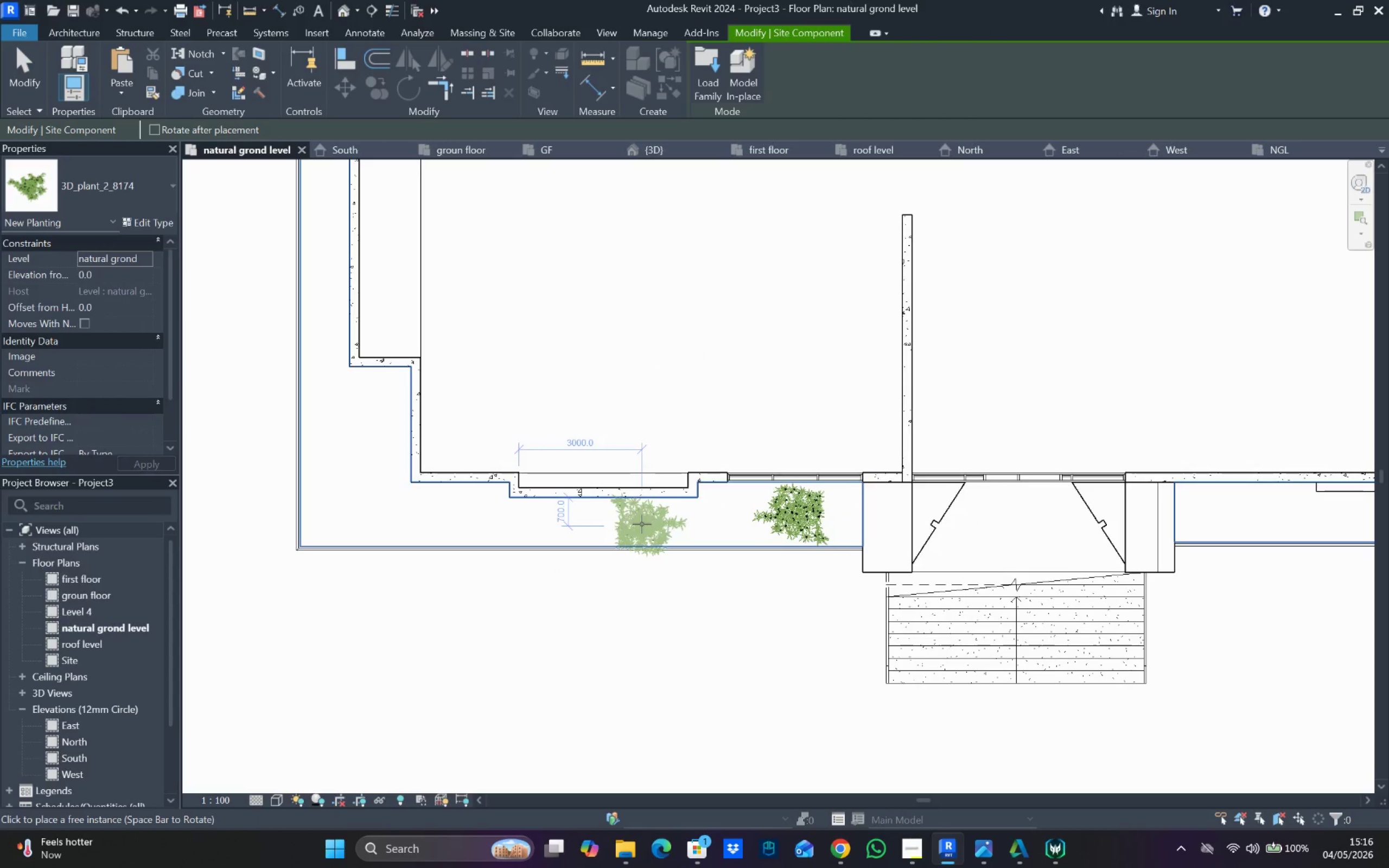 
key(Space)
 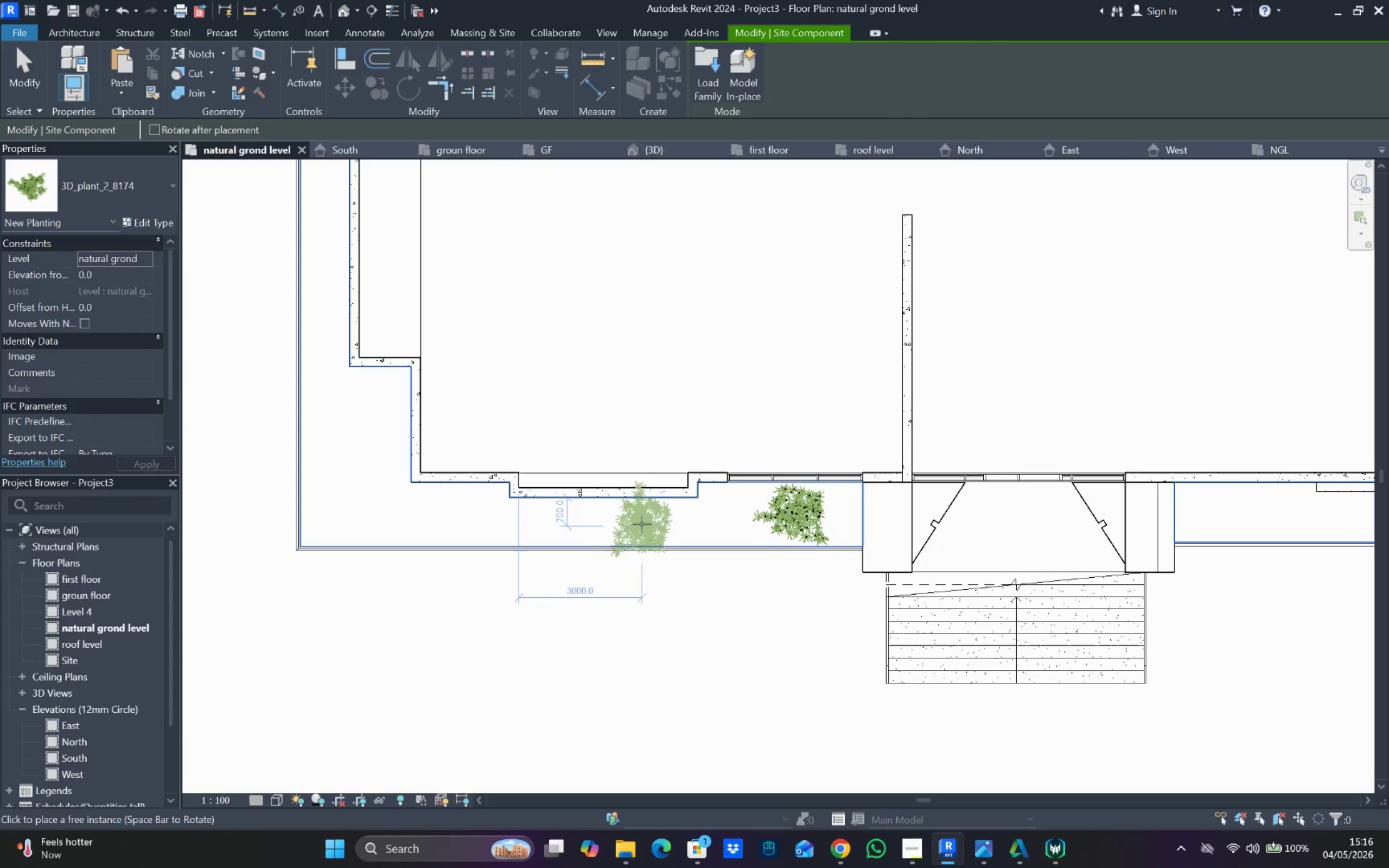 
key(Space)
 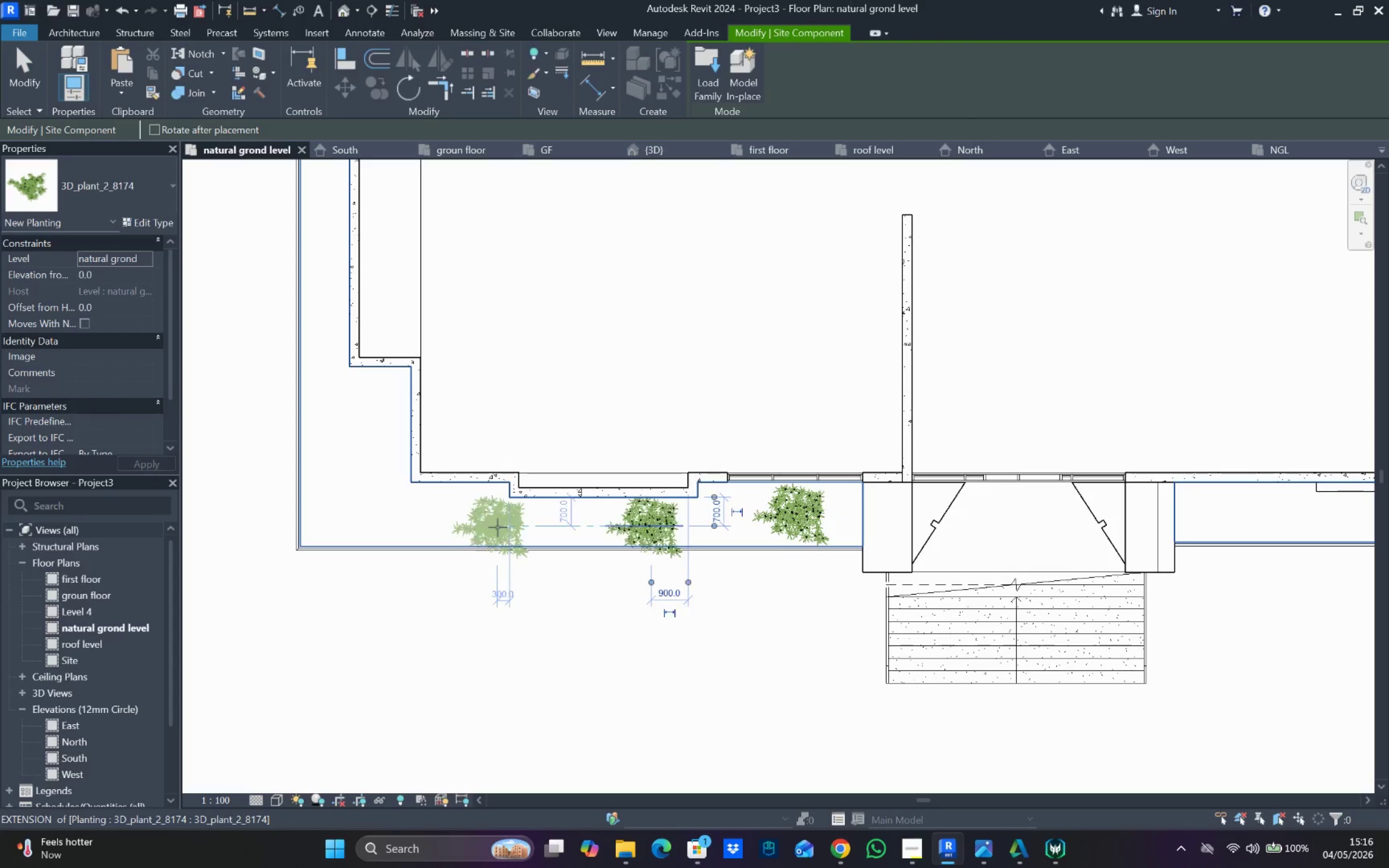 
left_click([503, 527])
 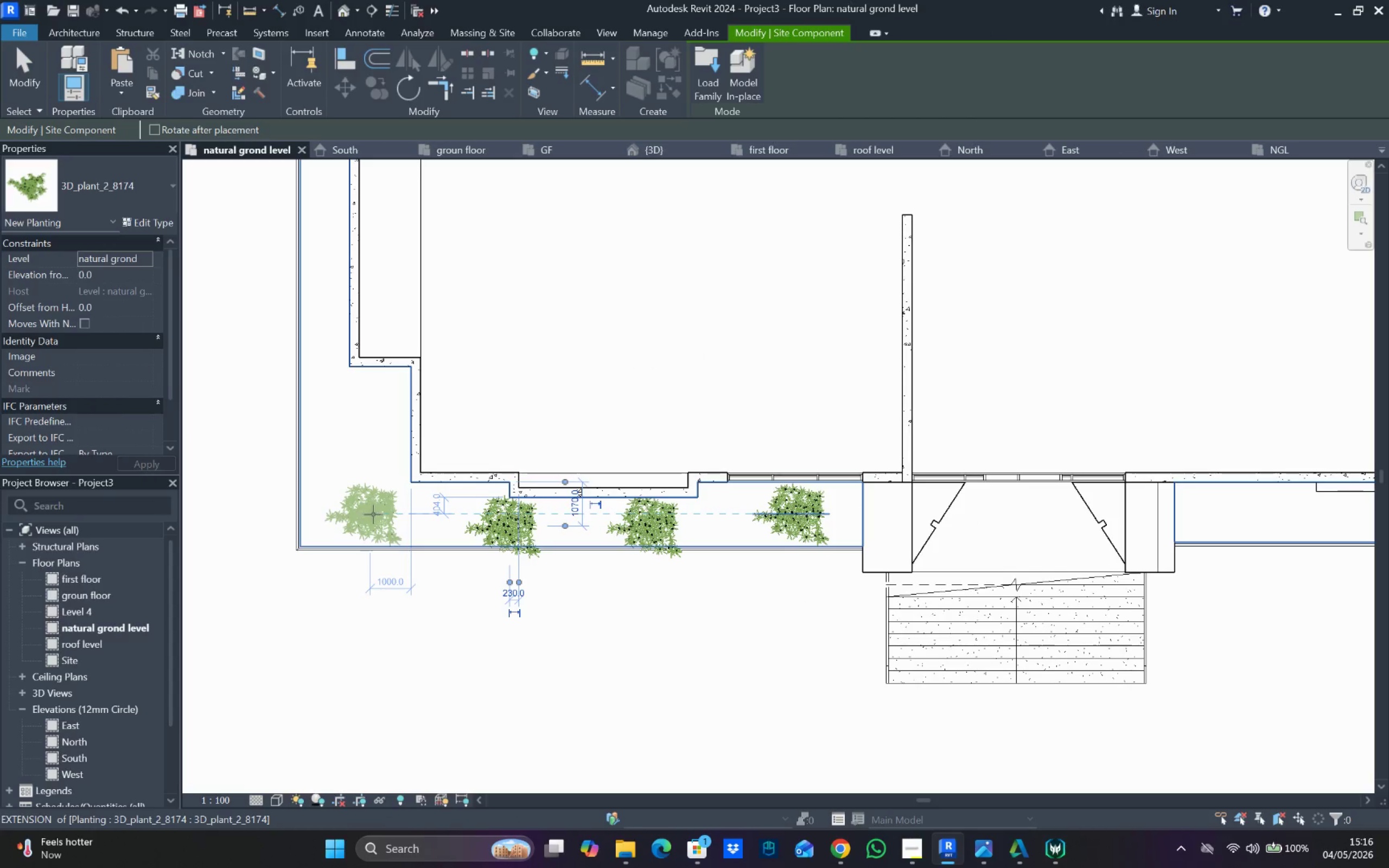 
left_click_drag(start_coordinate=[385, 517], to_coordinate=[382, 518])
 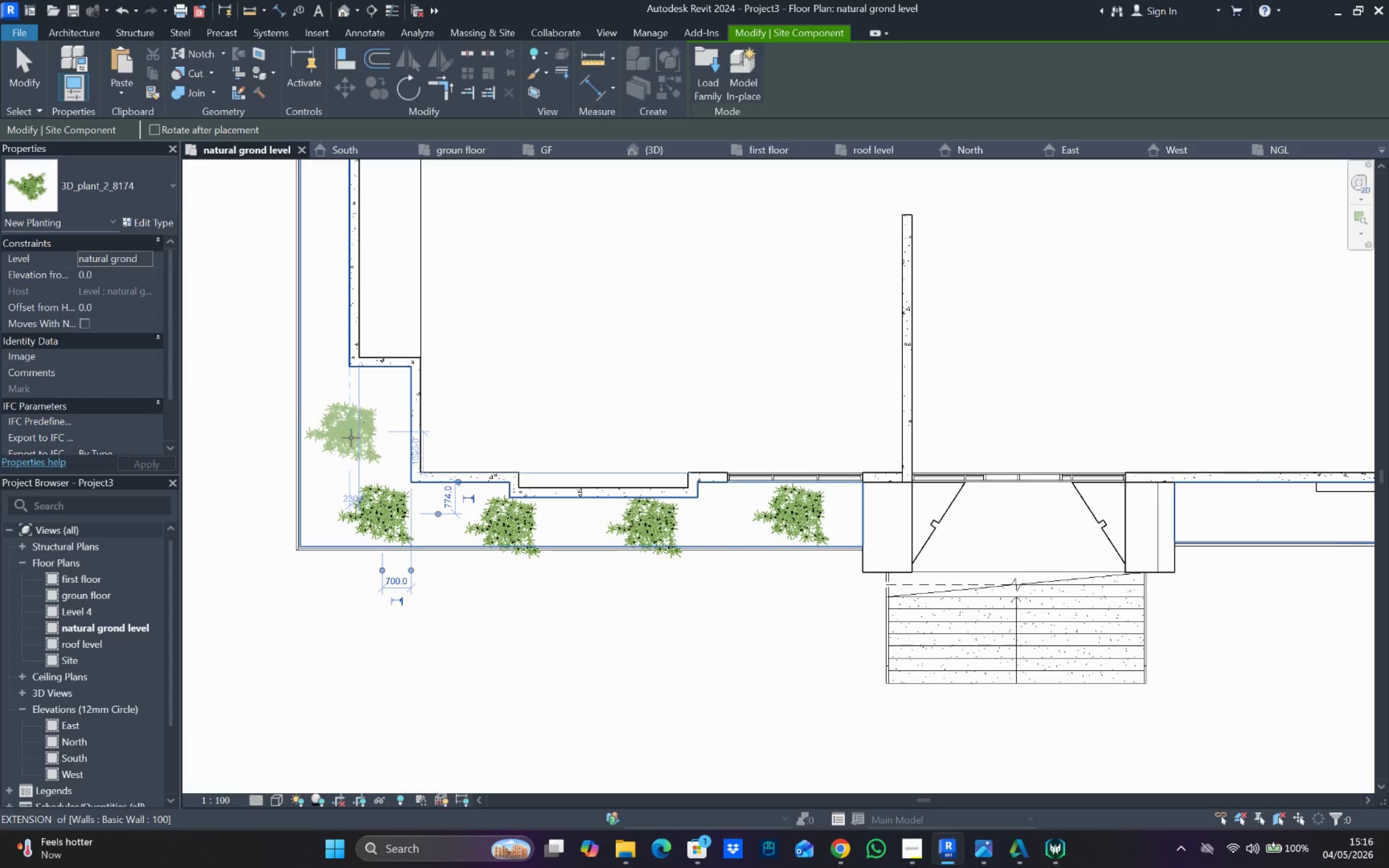 
key(Space)
 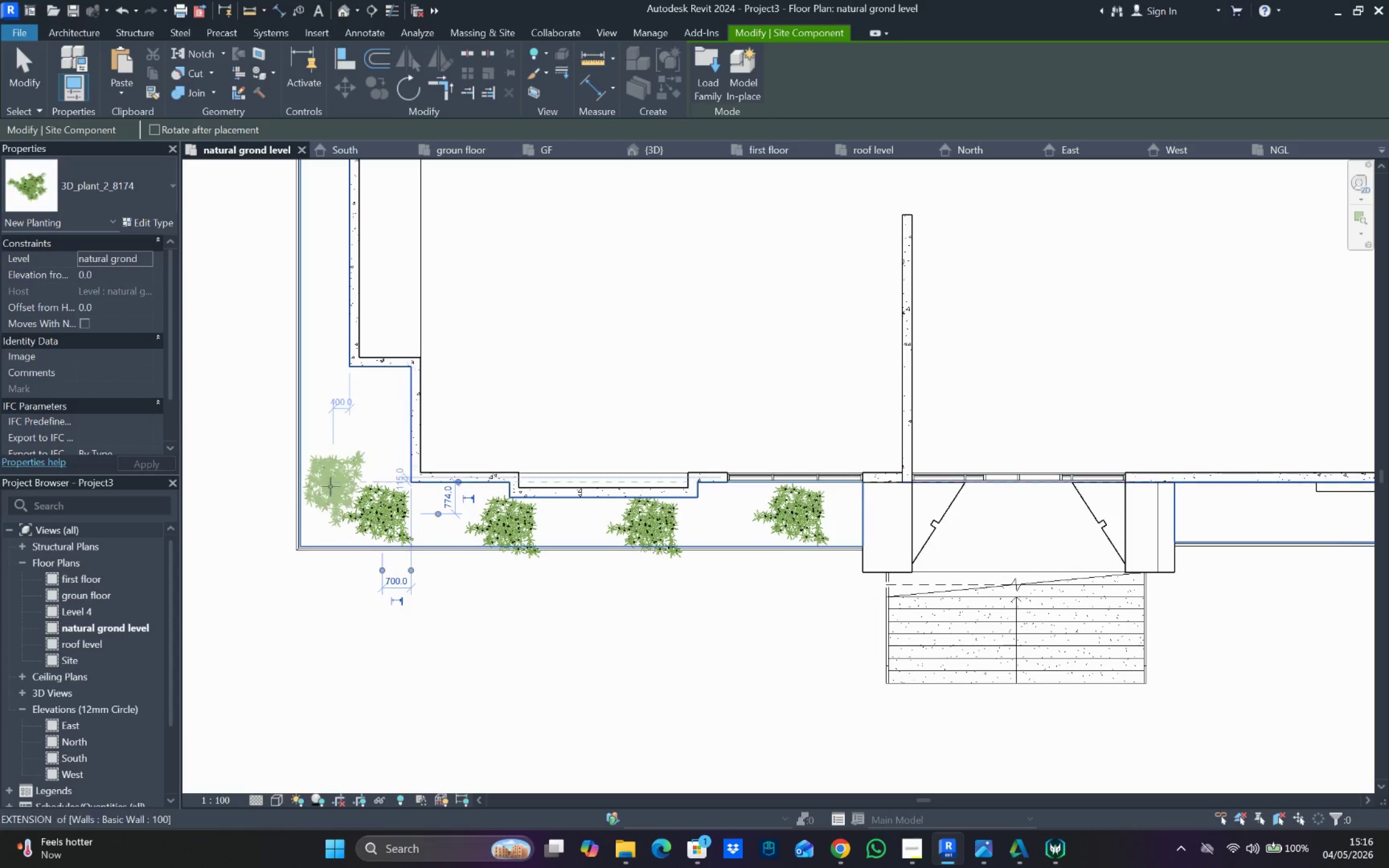 
key(Space)
 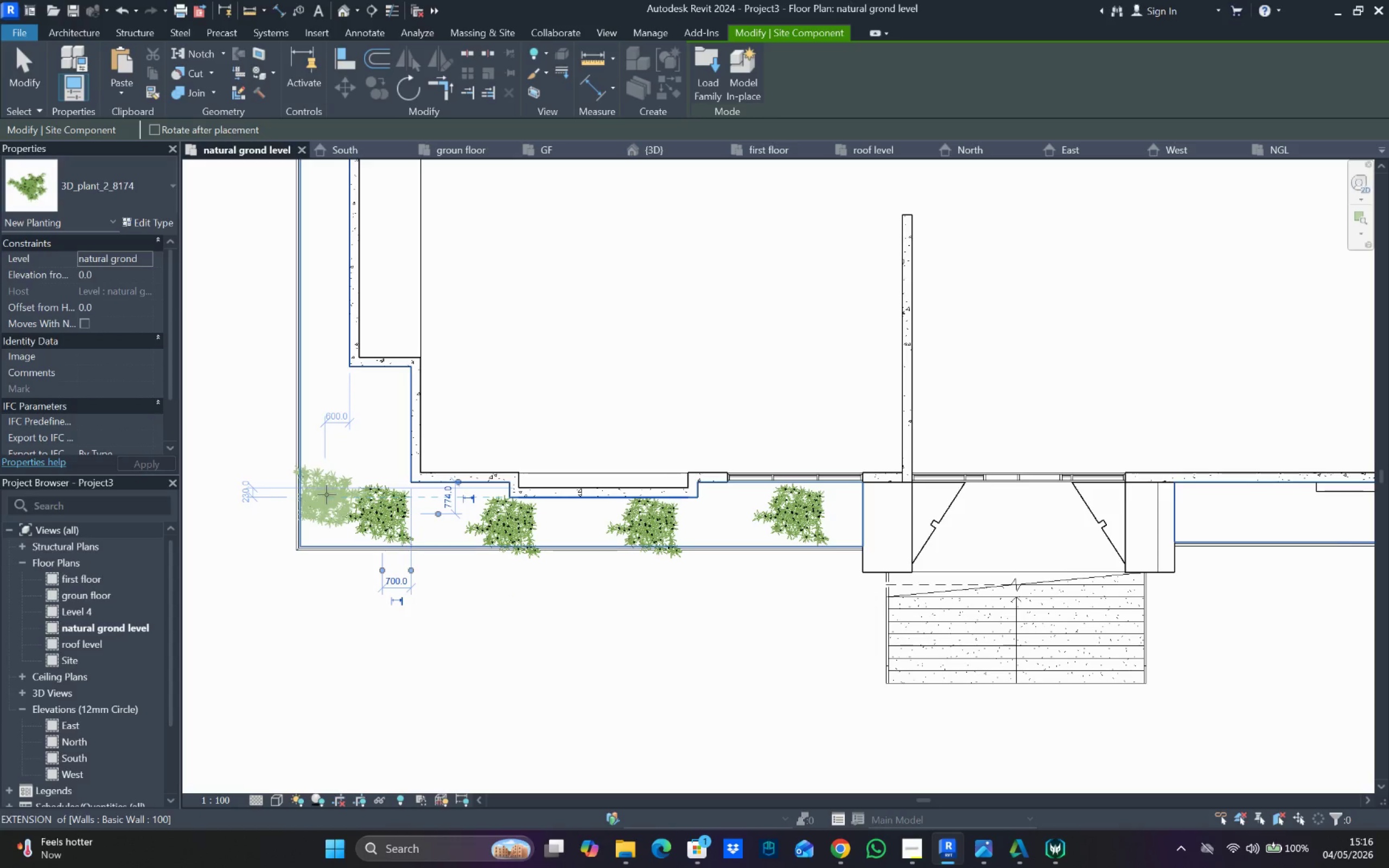 
key(Space)
 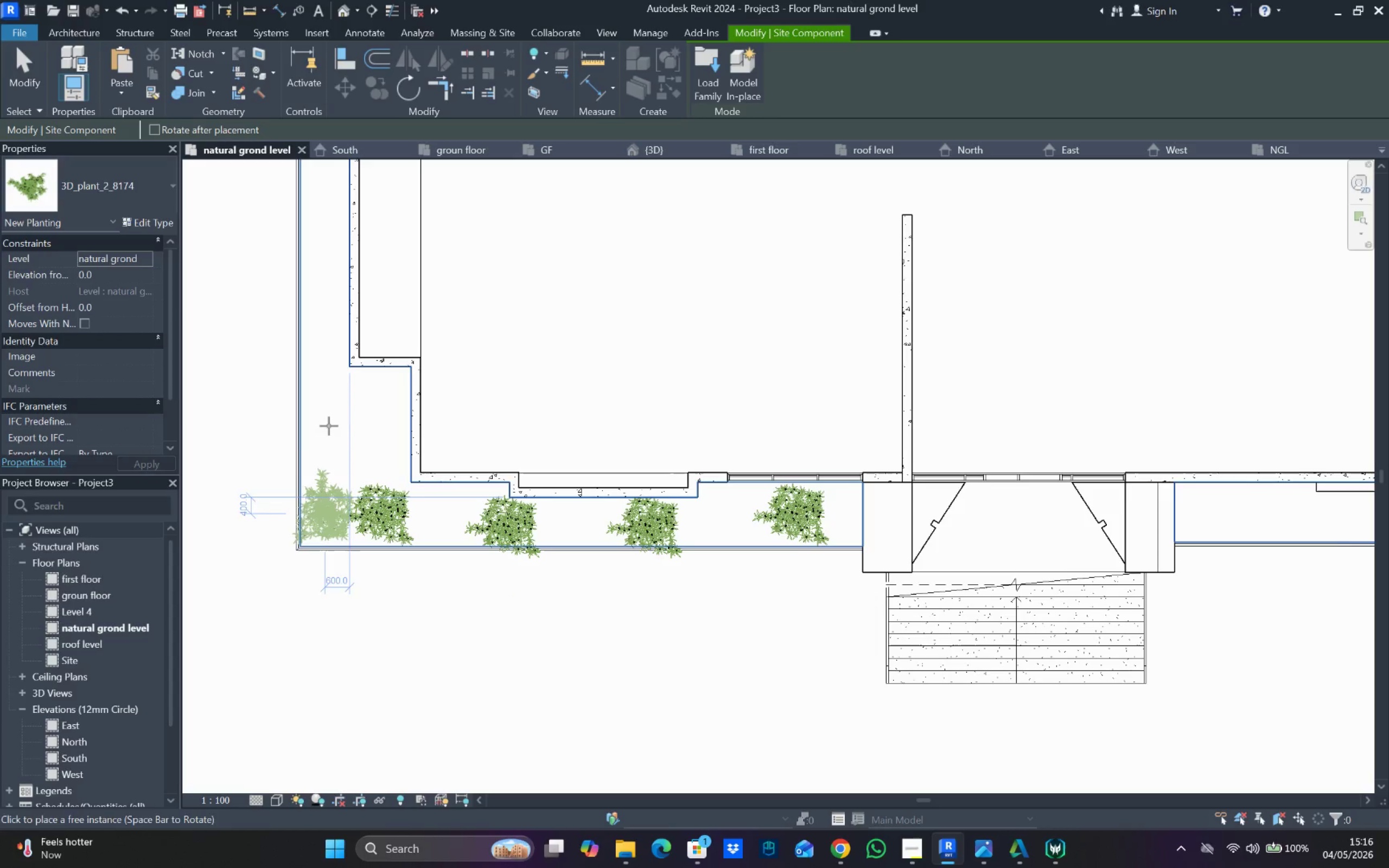 
left_click_drag(start_coordinate=[329, 426], to_coordinate=[329, 423])
 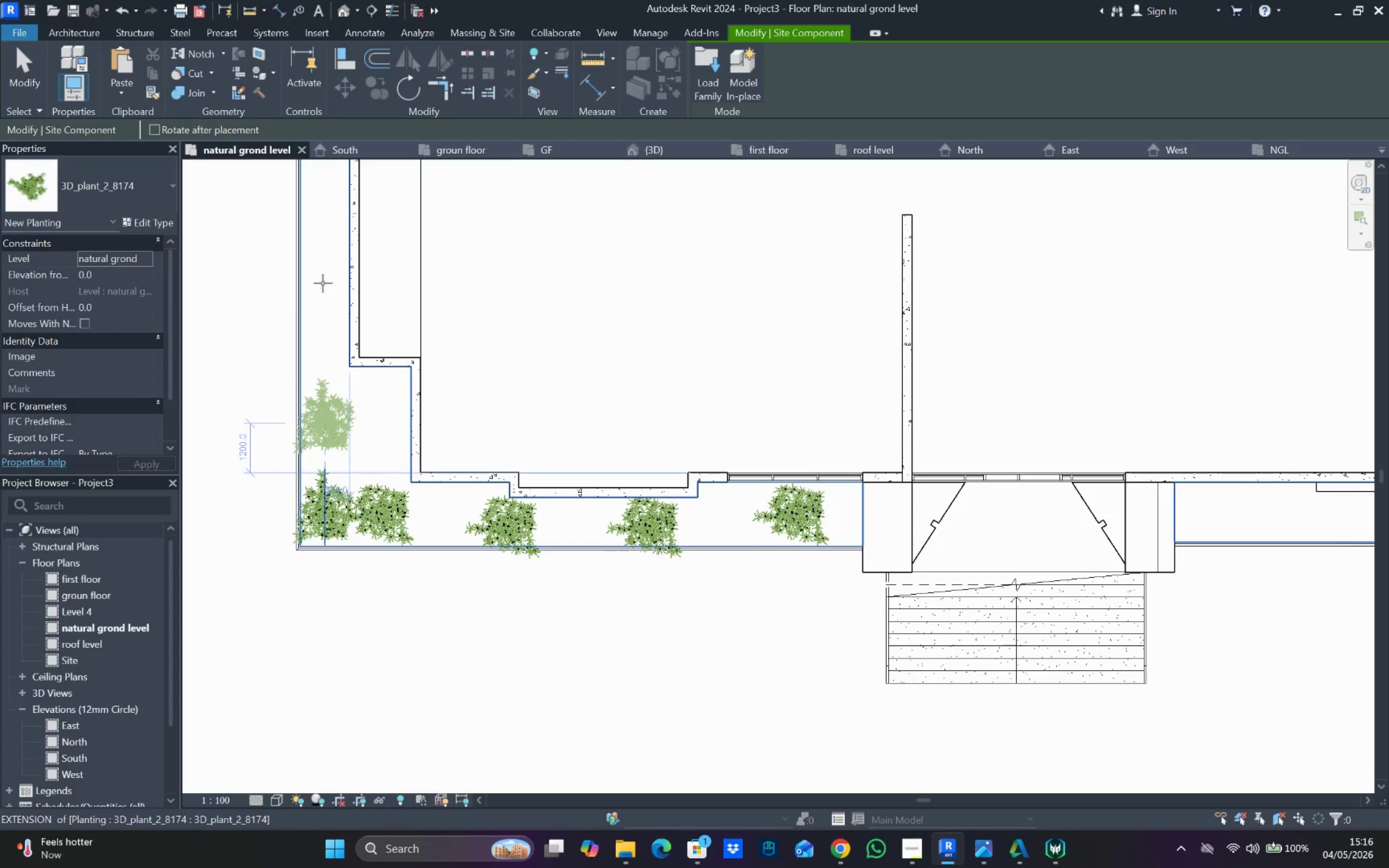 
left_click([323, 283])
 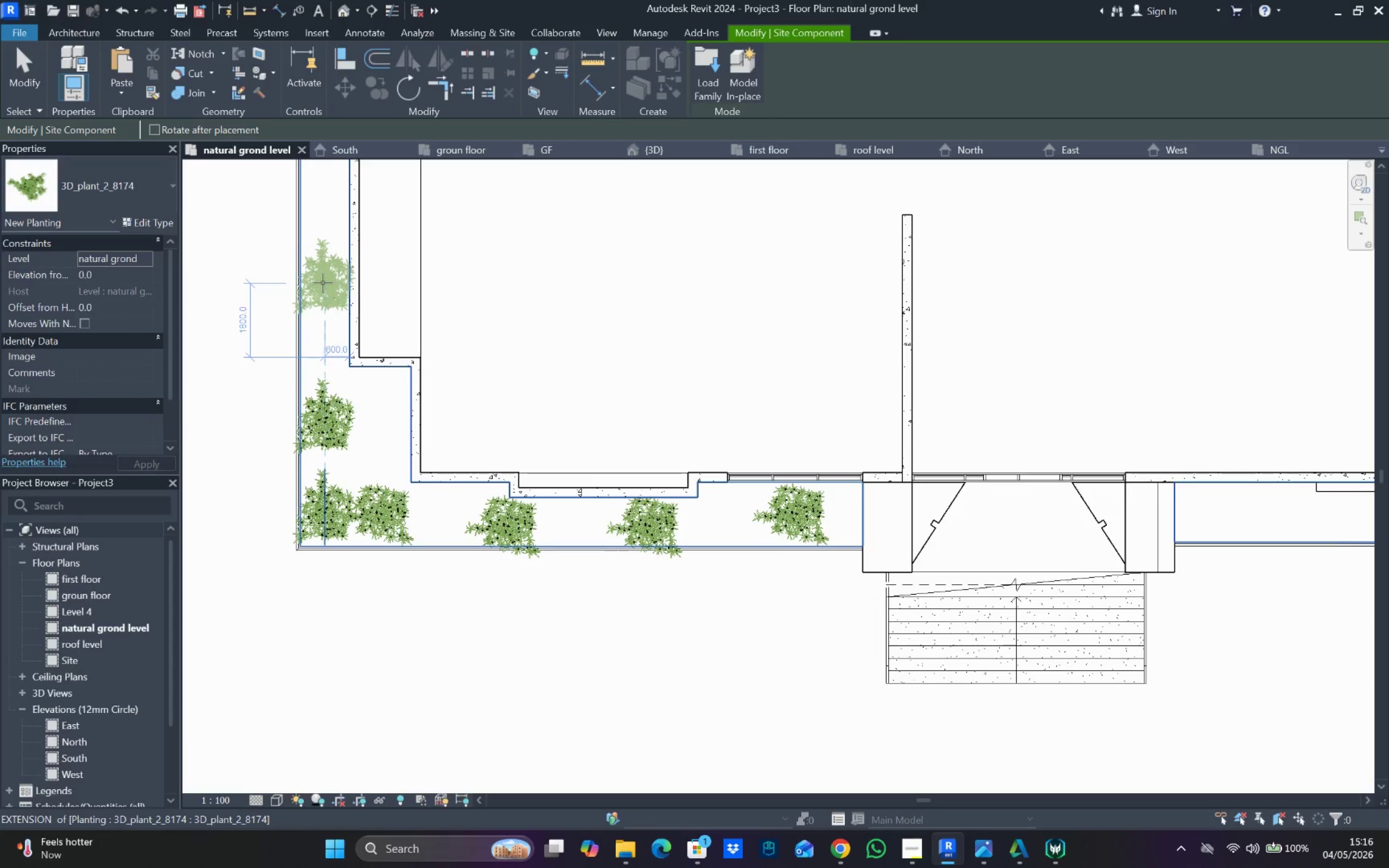 
scroll: coordinate [315, 616], scroll_direction: down, amount: 5.0
 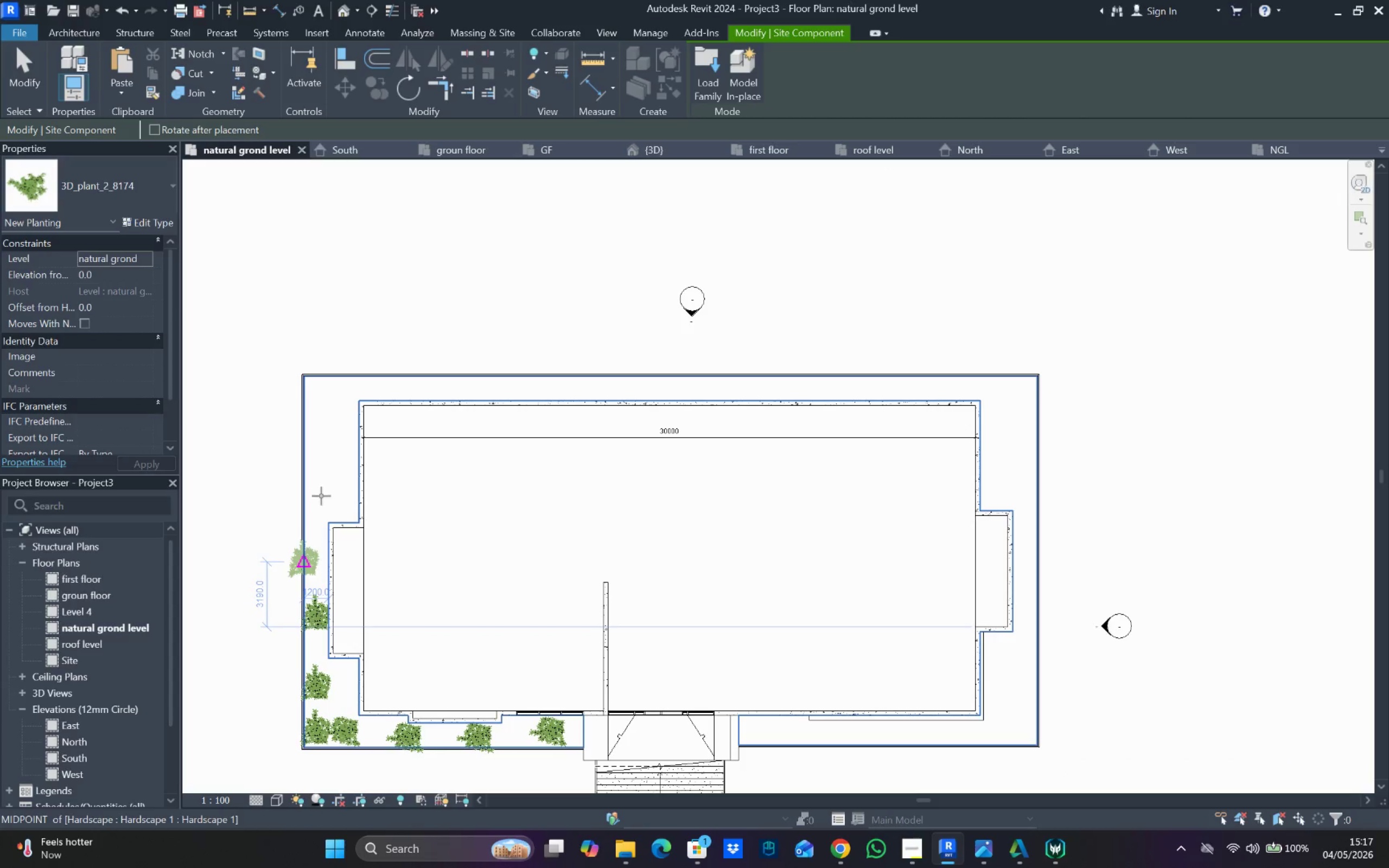 
left_click([319, 492])
 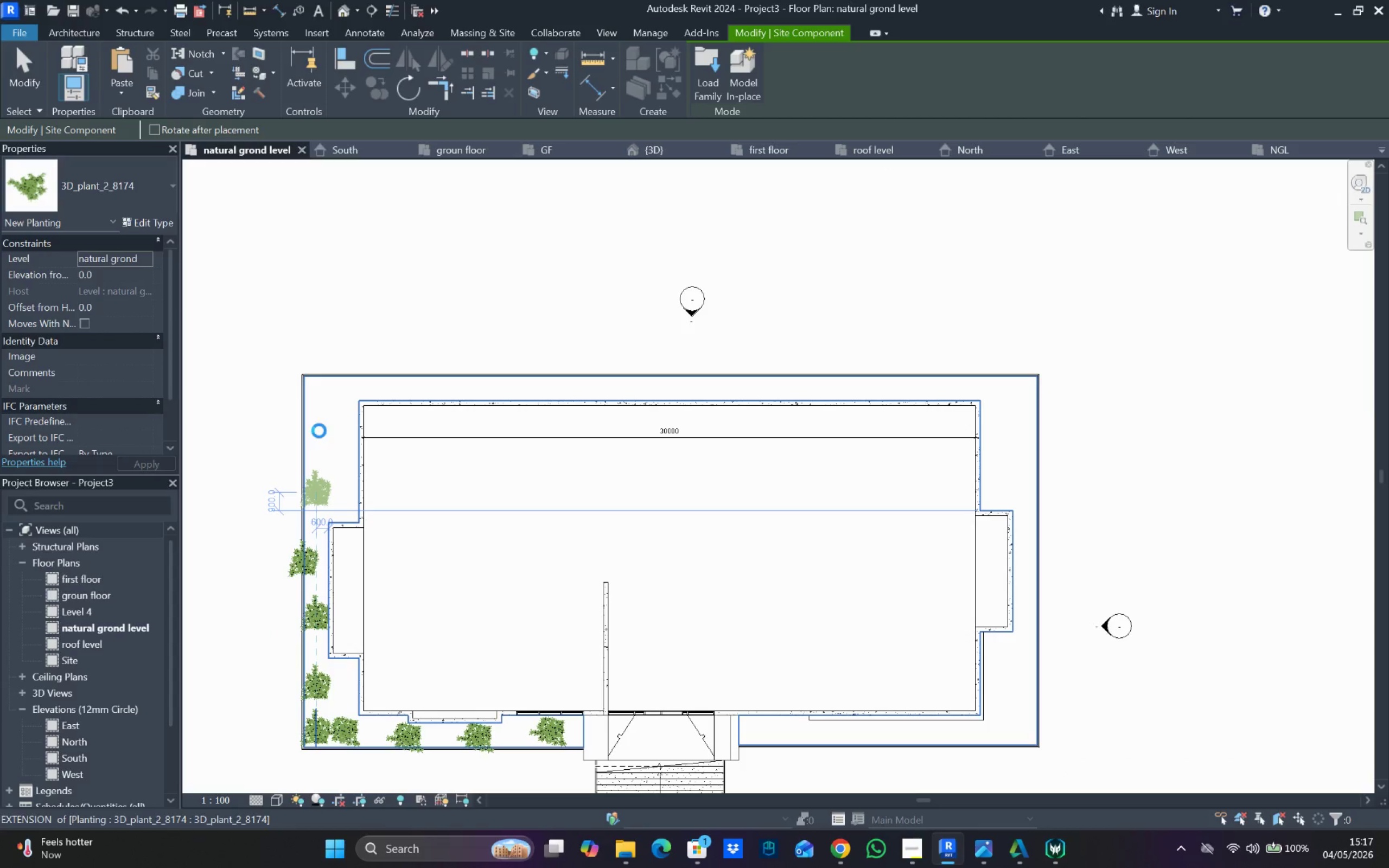 
left_click([319, 431])
 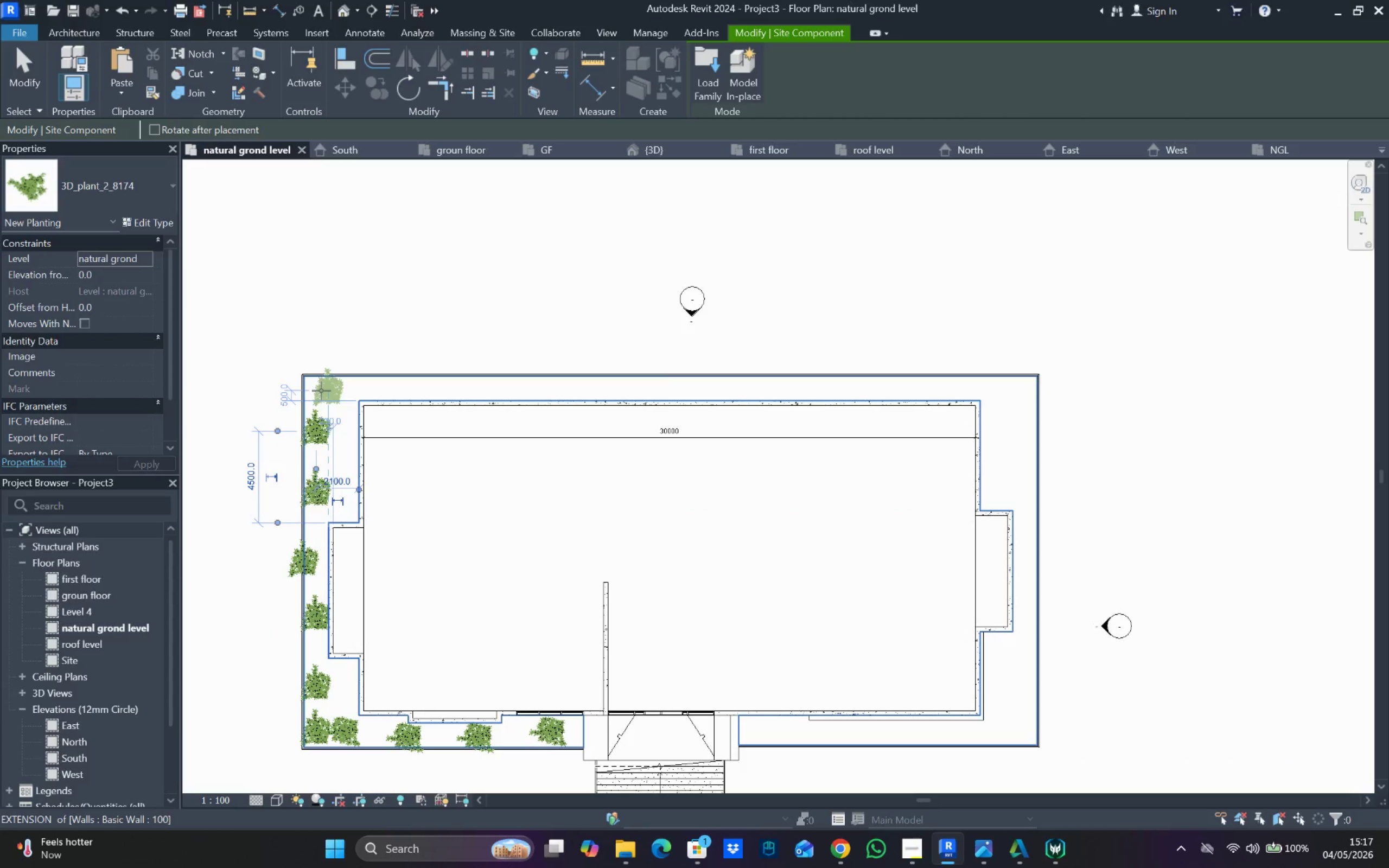 
left_click([319, 389])
 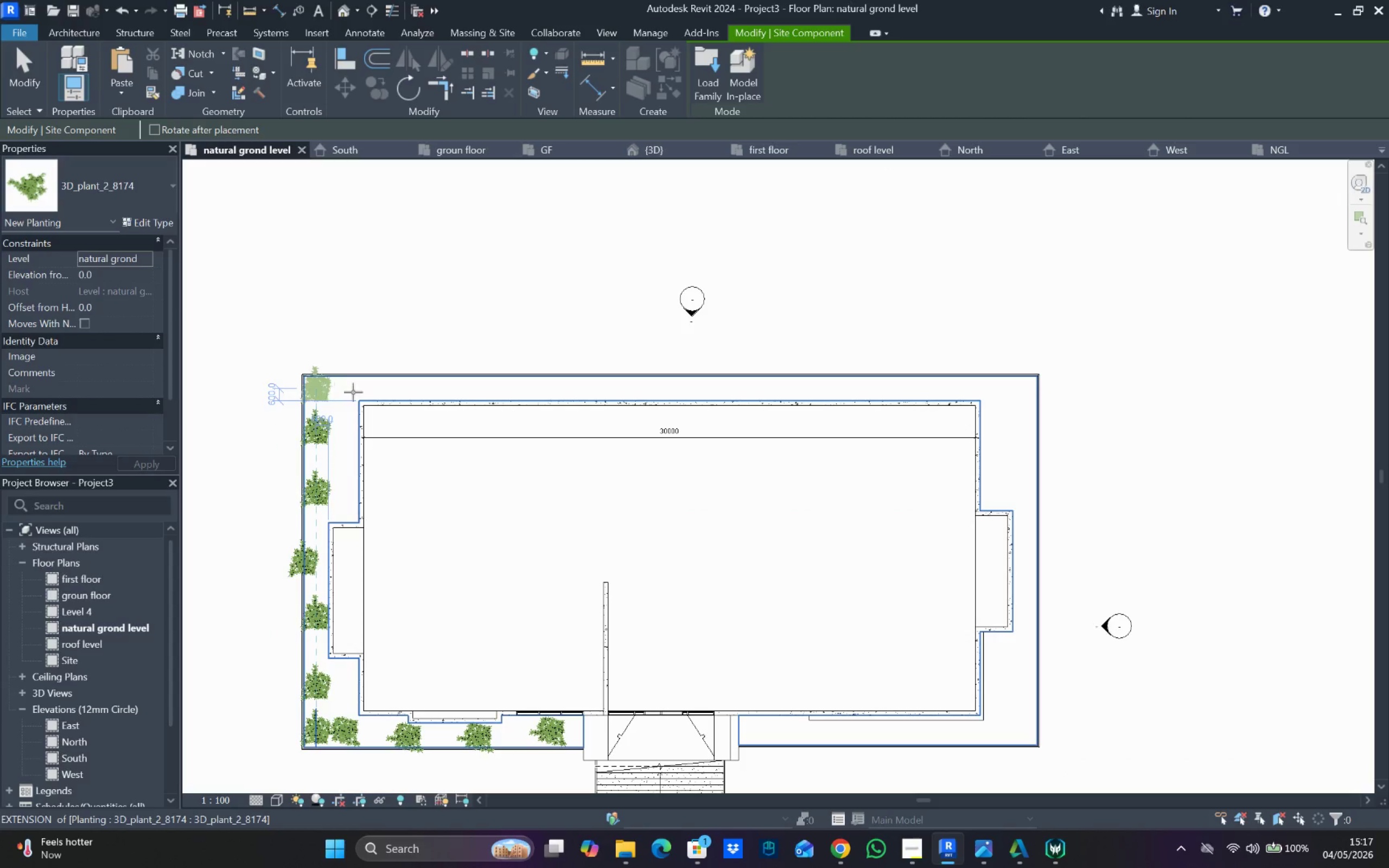 
key(Space)
 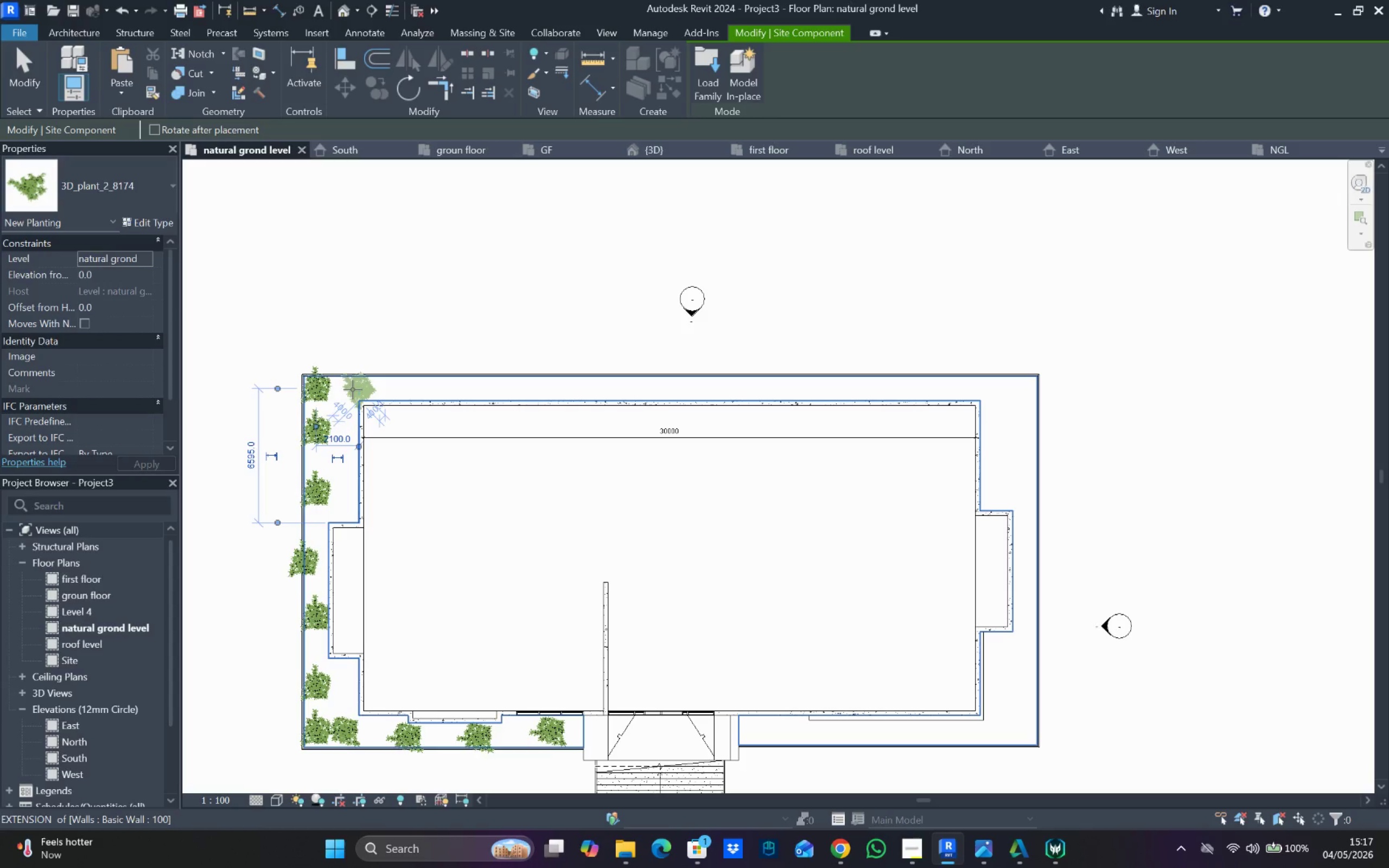 
key(Space)
 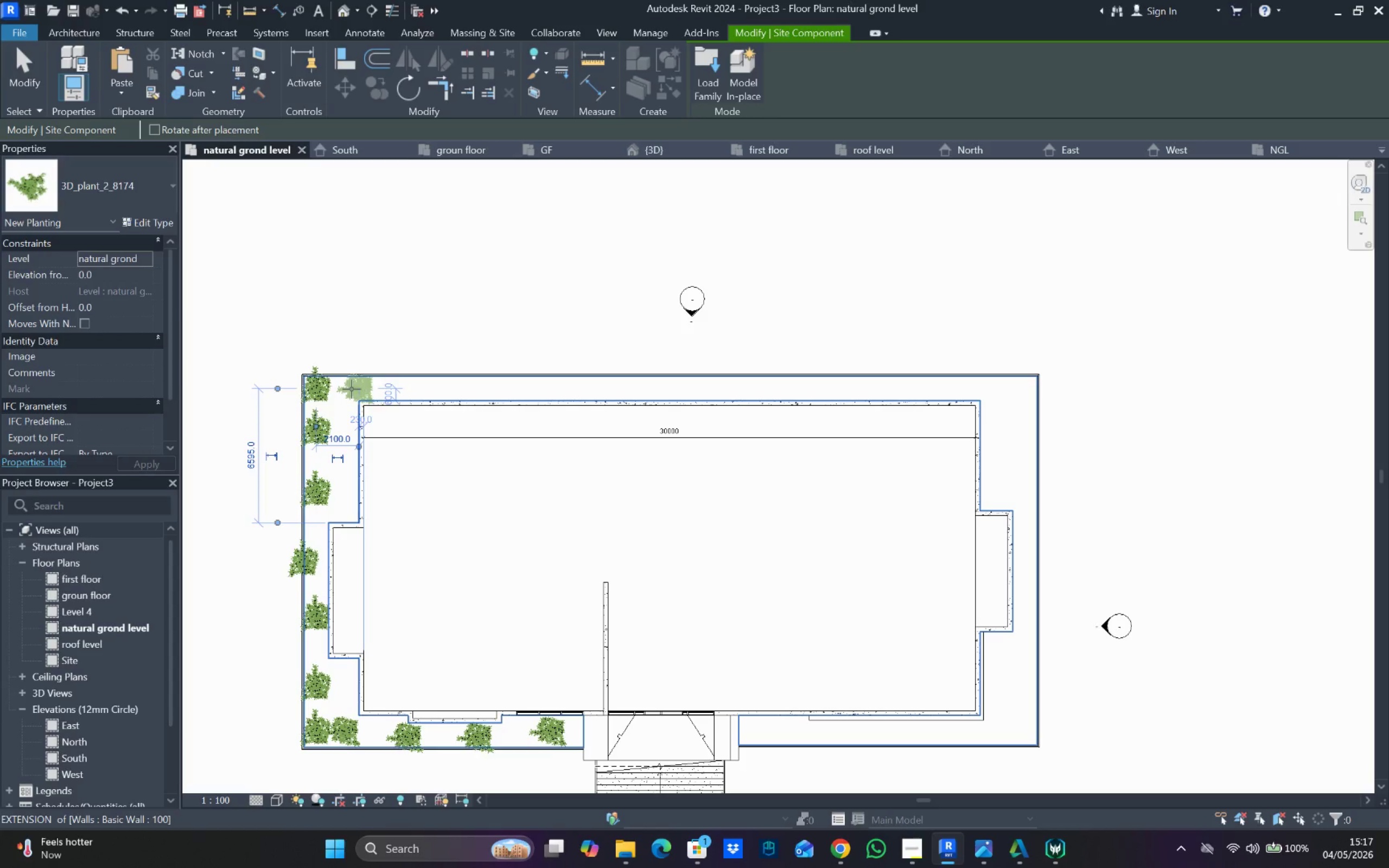 
key(Space)
 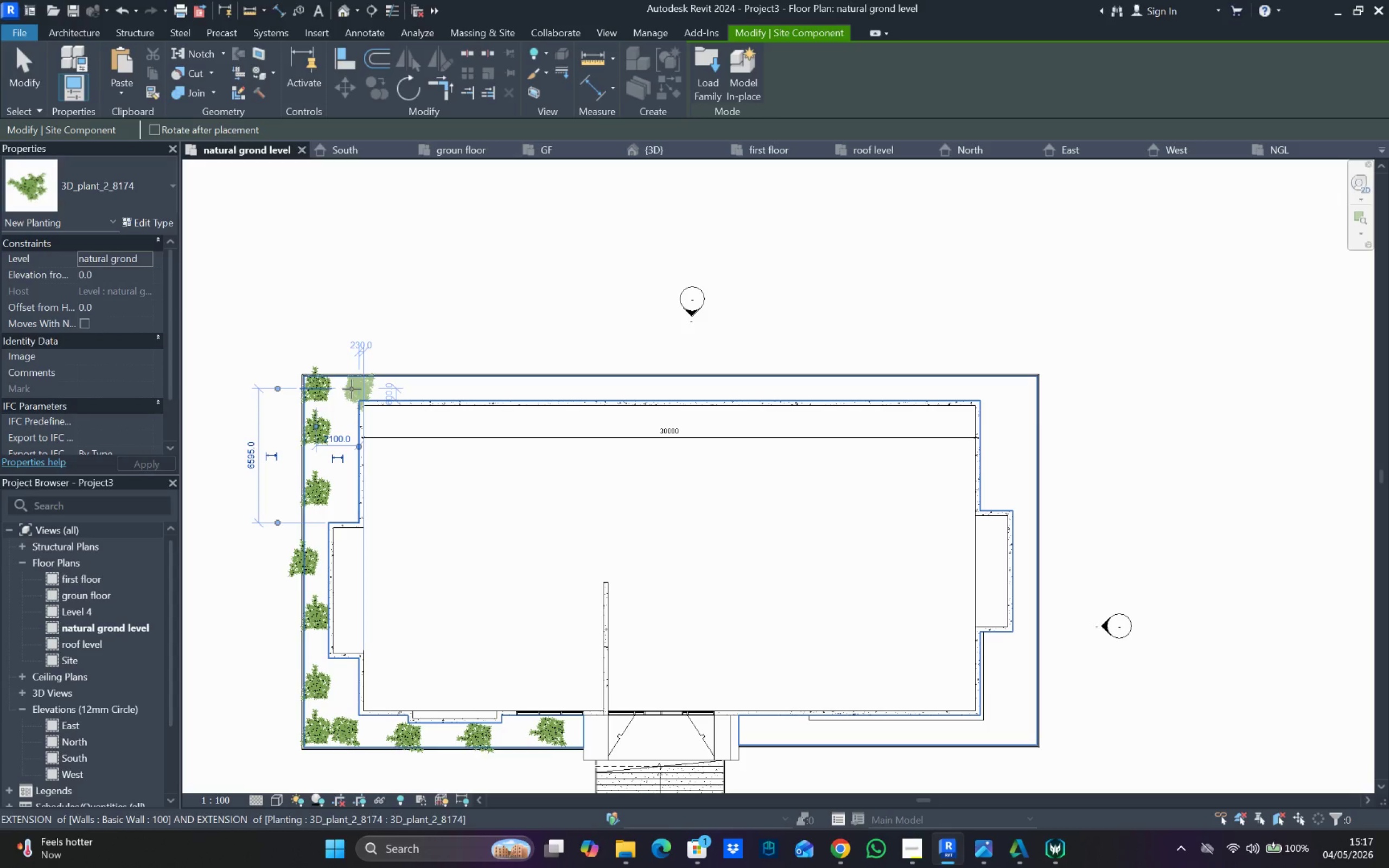 
key(Space)
 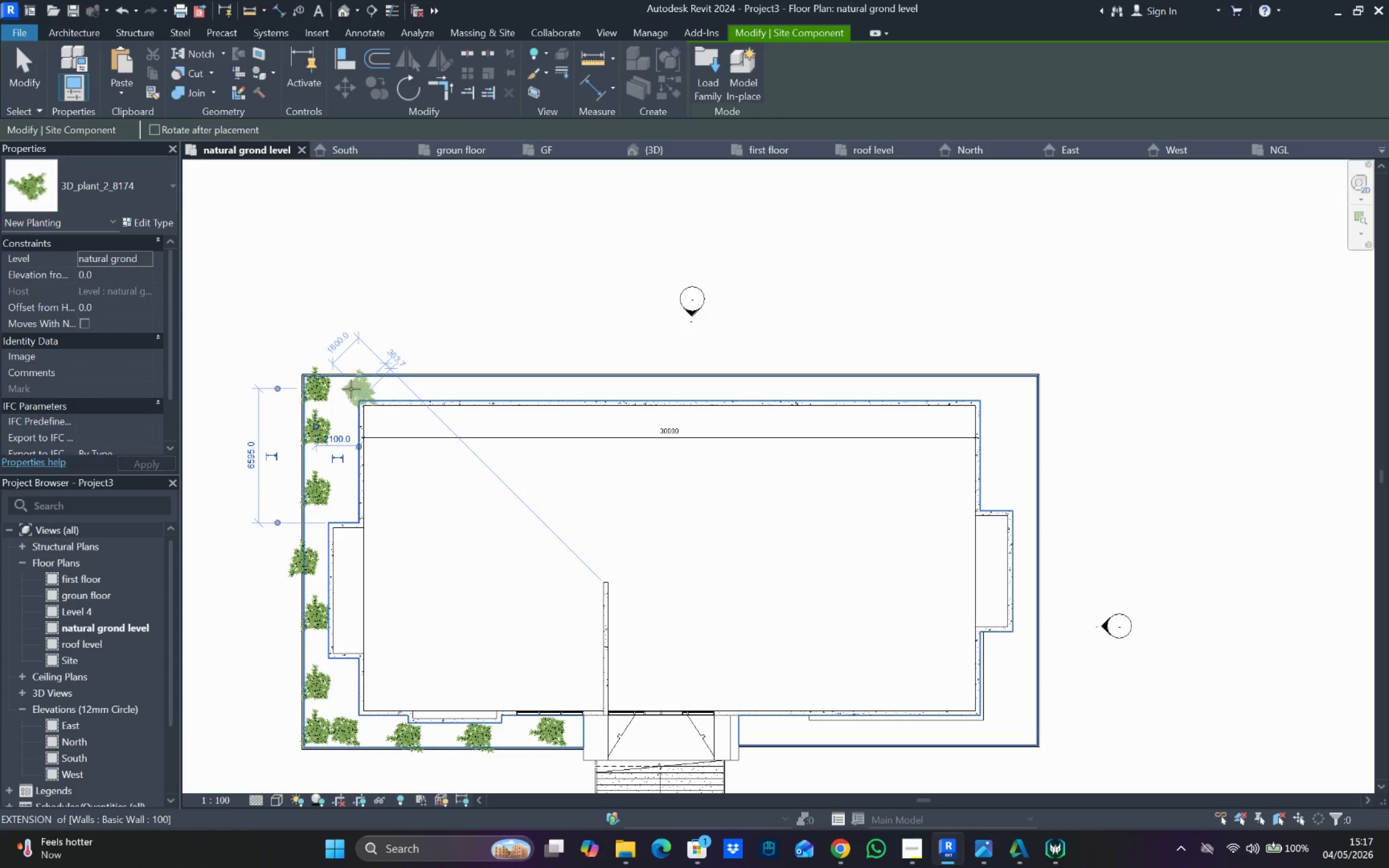 
key(Space)
 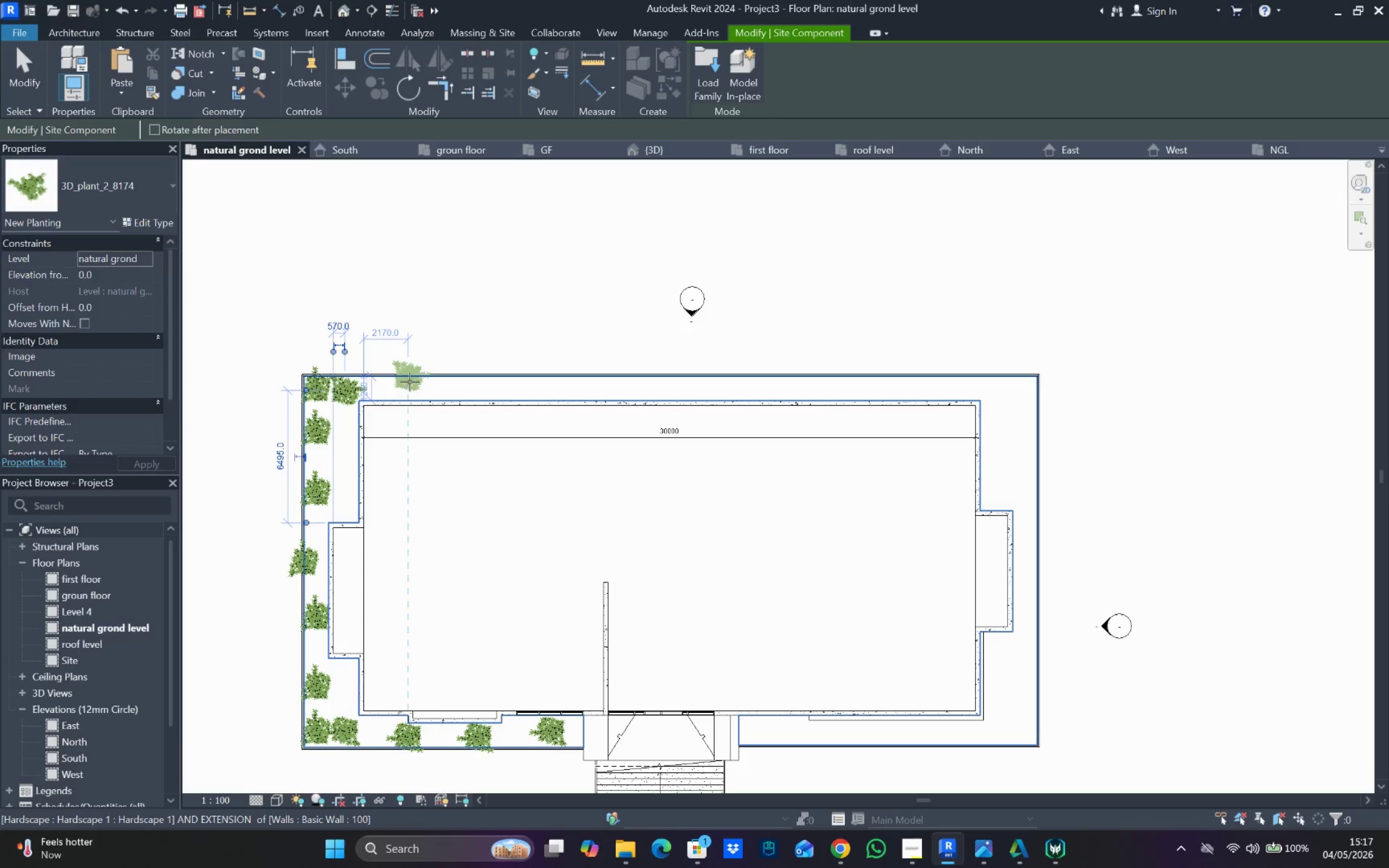 
left_click_drag(start_coordinate=[406, 384], to_coordinate=[410, 386])
 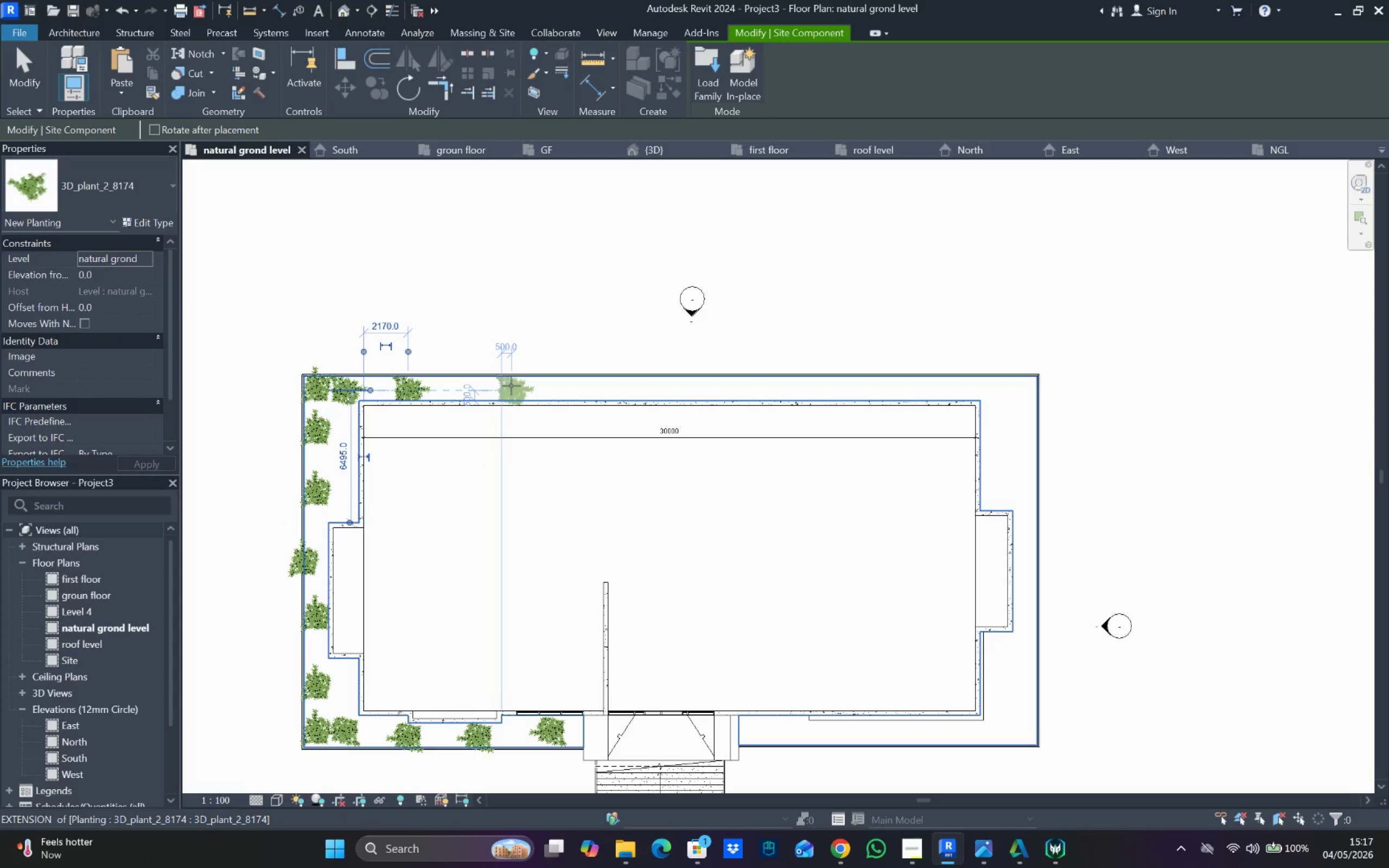 
left_click([511, 386])
 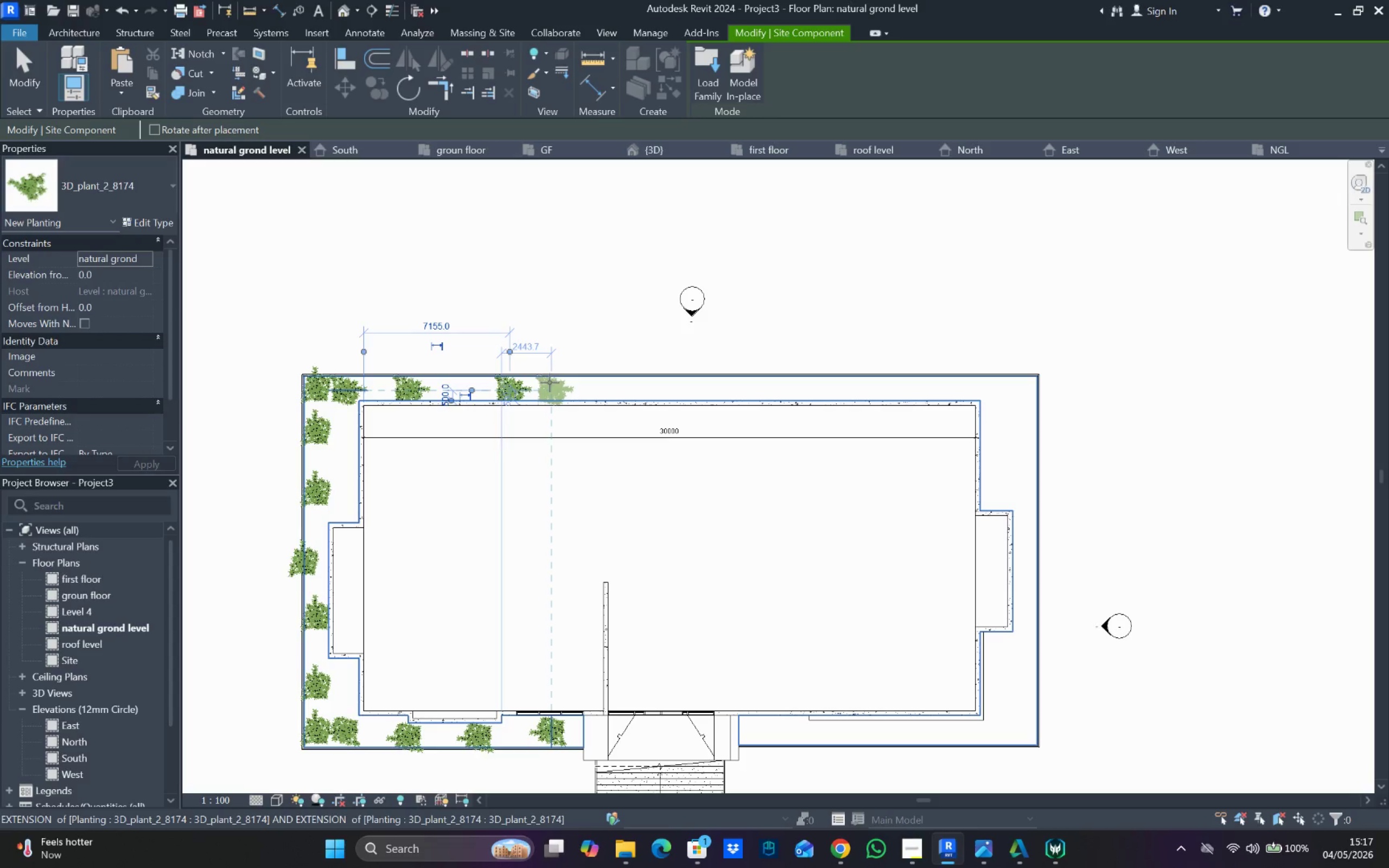 
wait(8.17)
 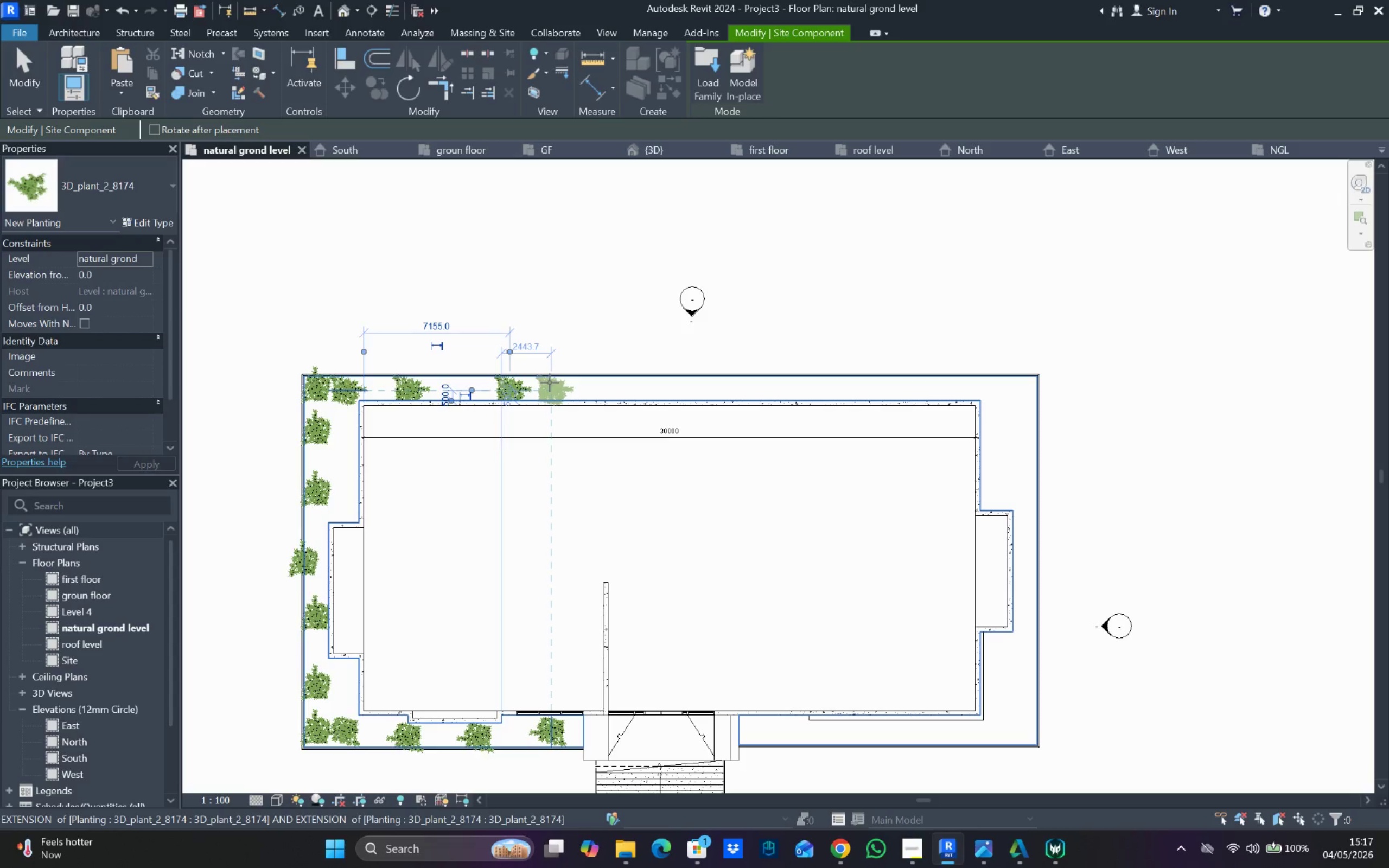 
left_click([629, 385])
 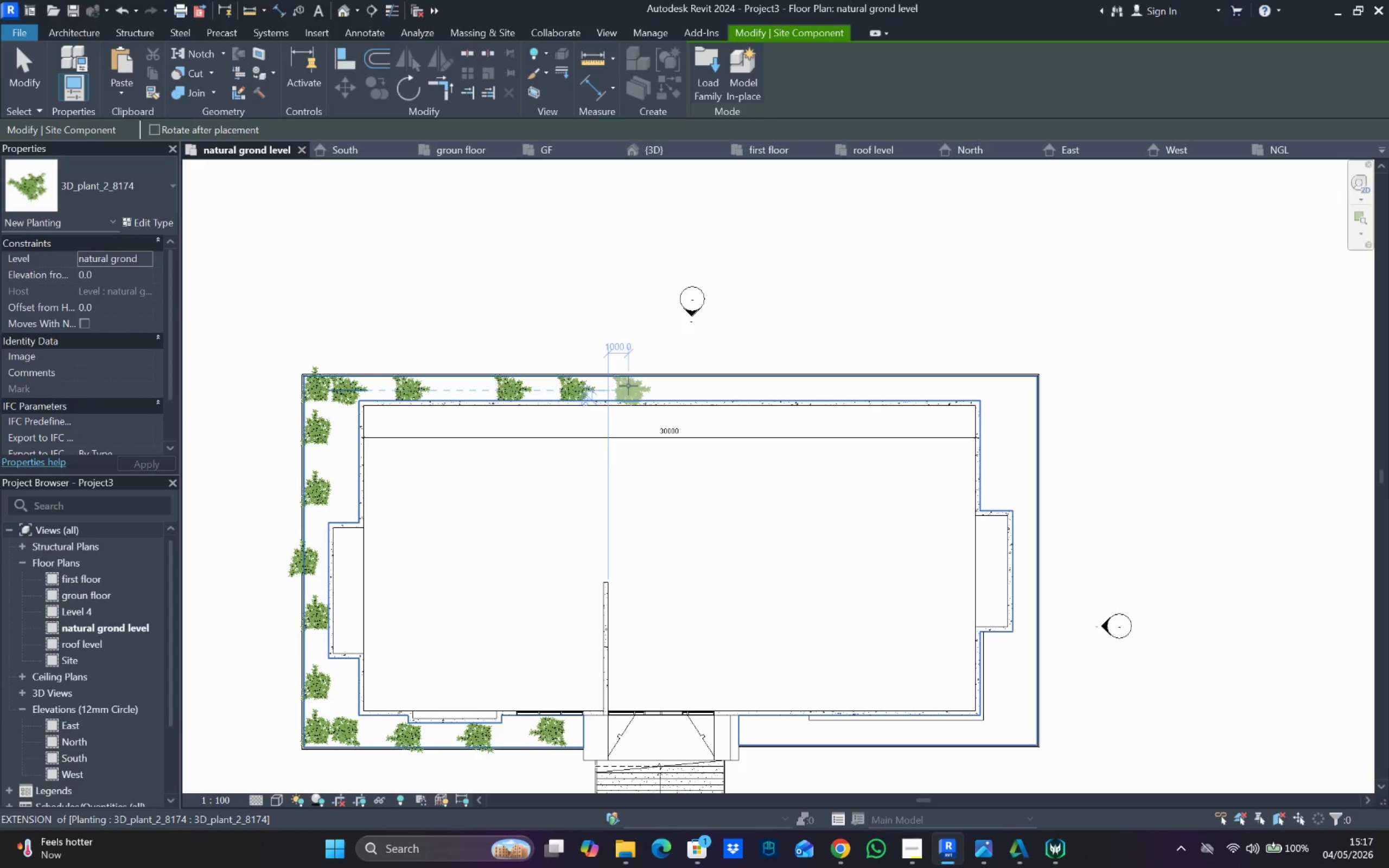 
key(Escape)
 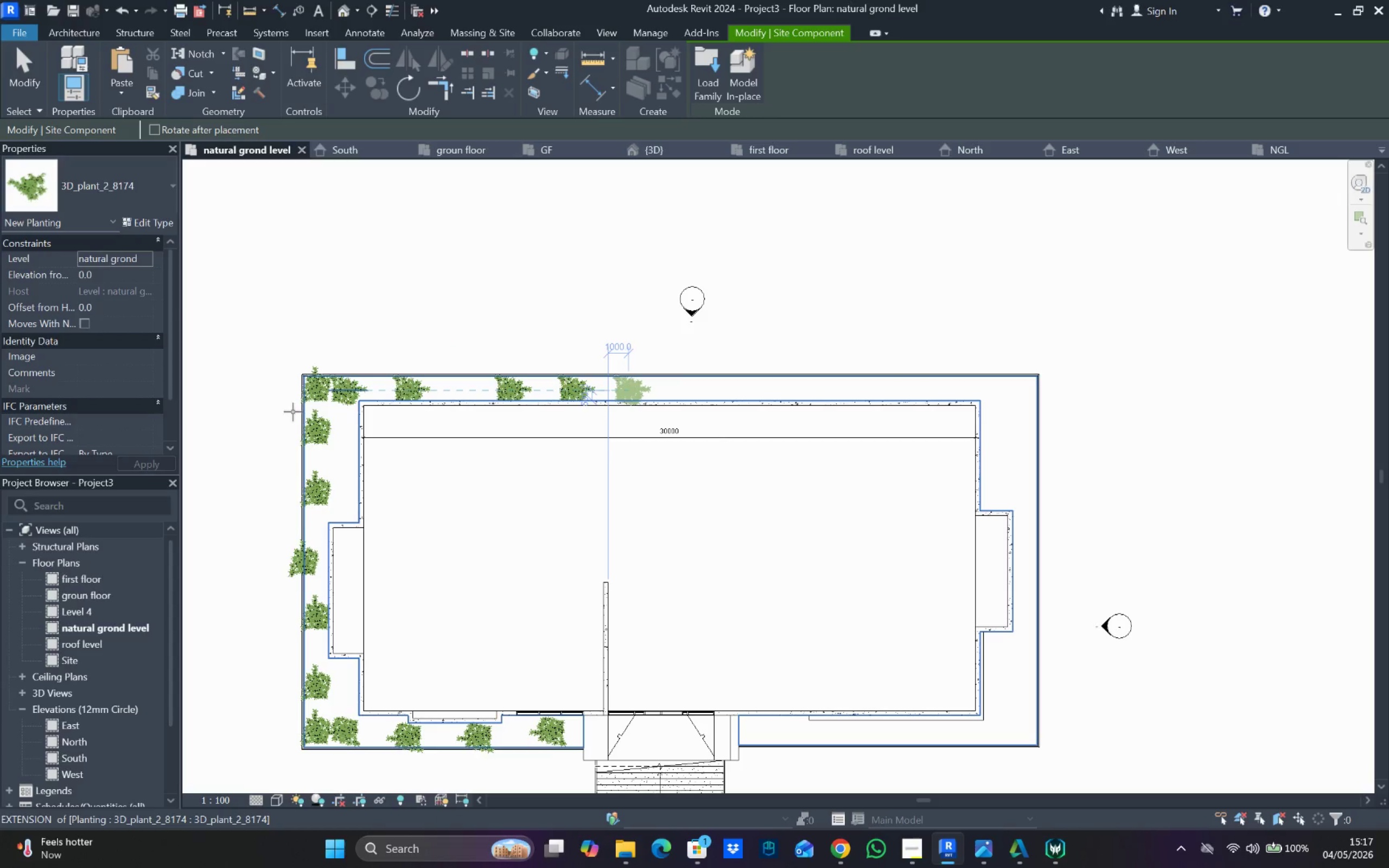 
key(Escape)
 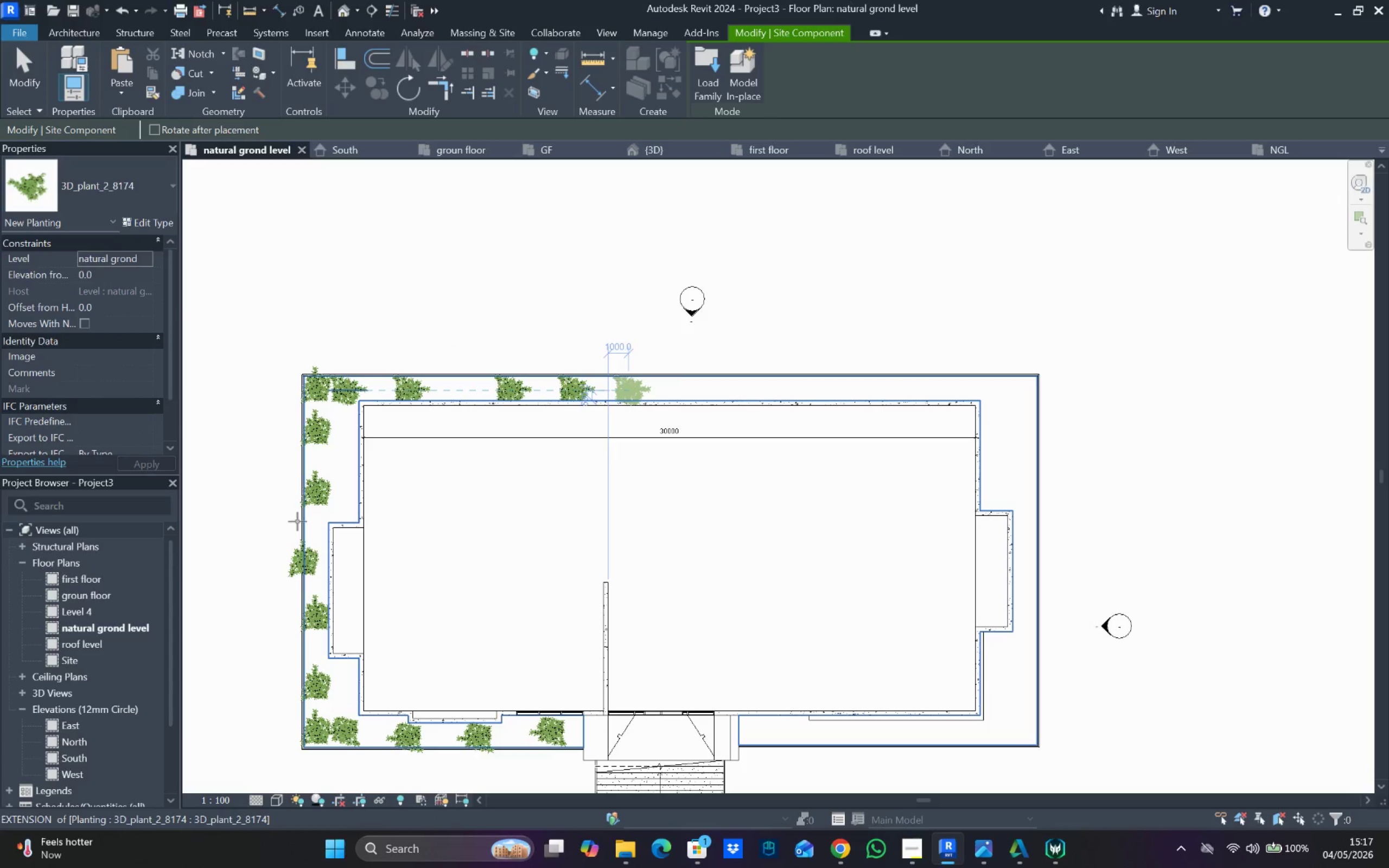 
key(Escape)
 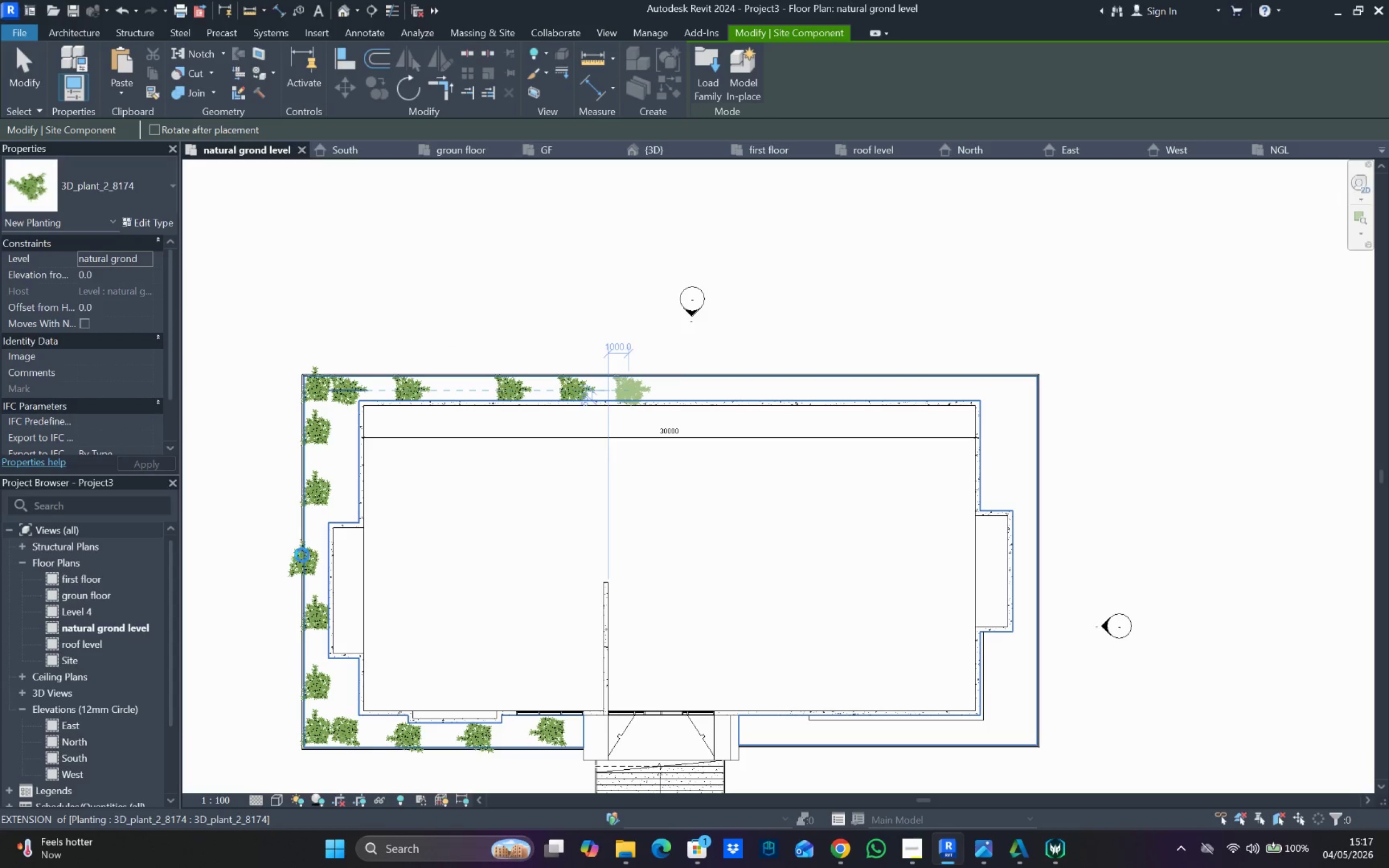 
key(Escape)
 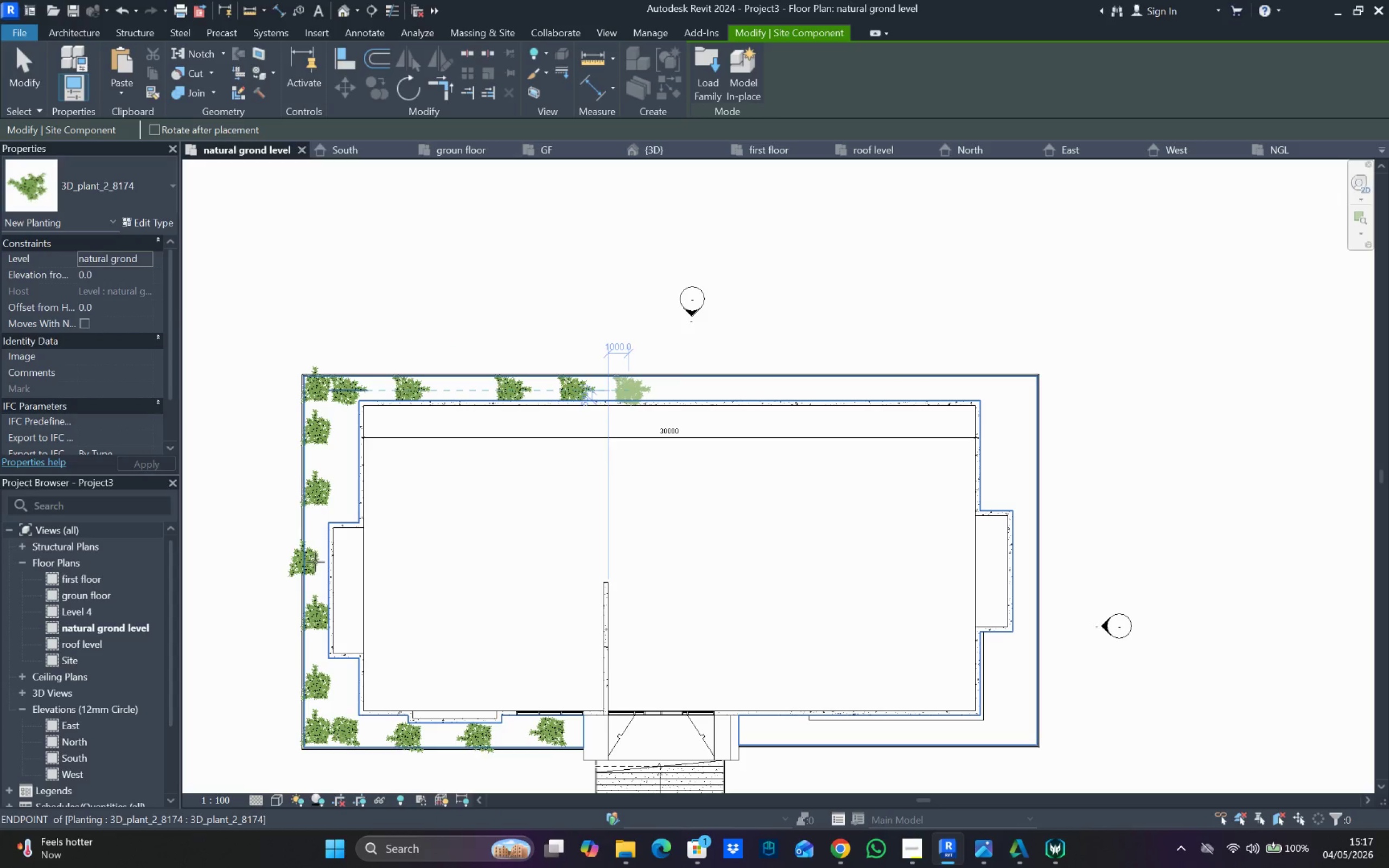 
key(Escape)
 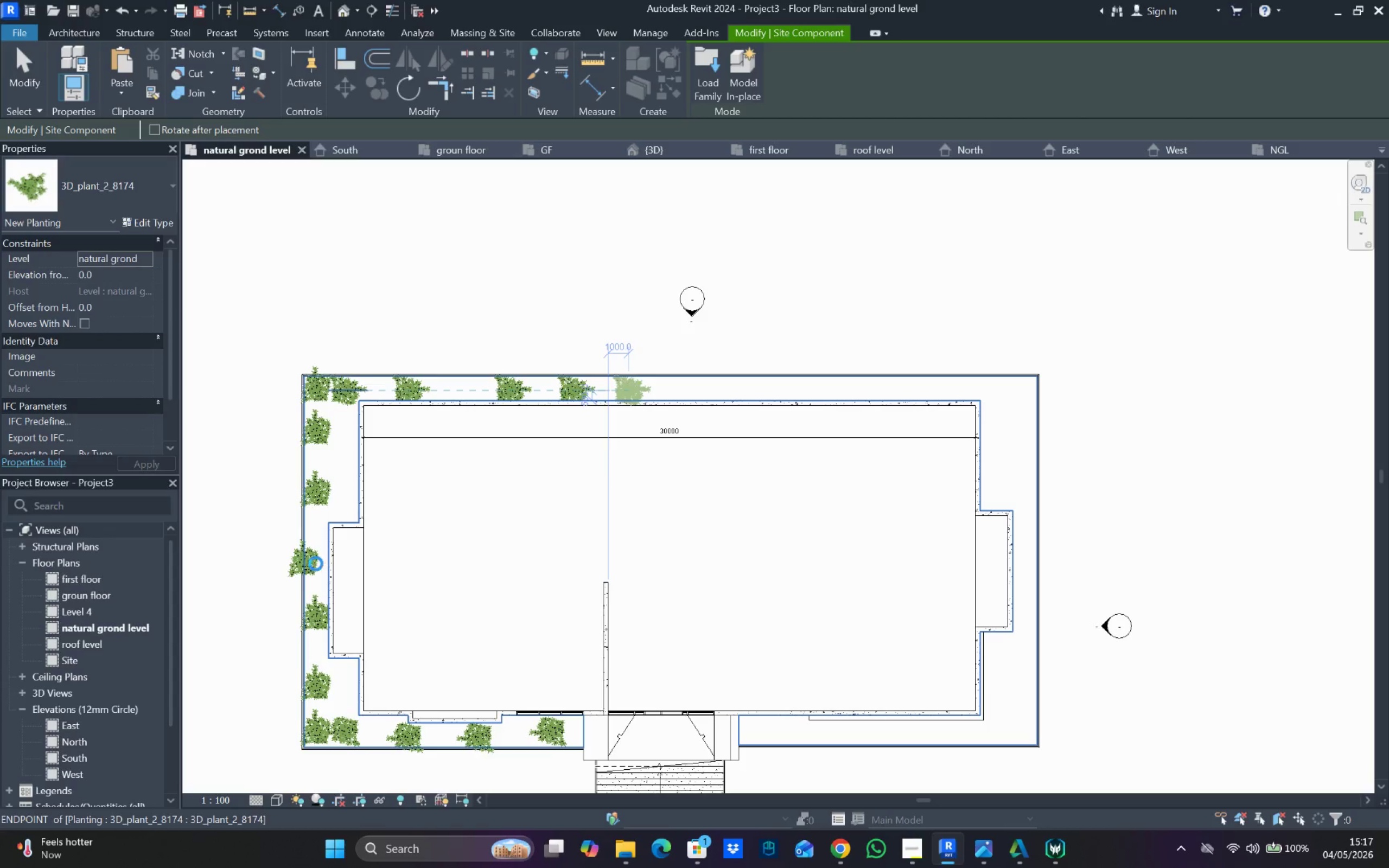 
key(Escape)
 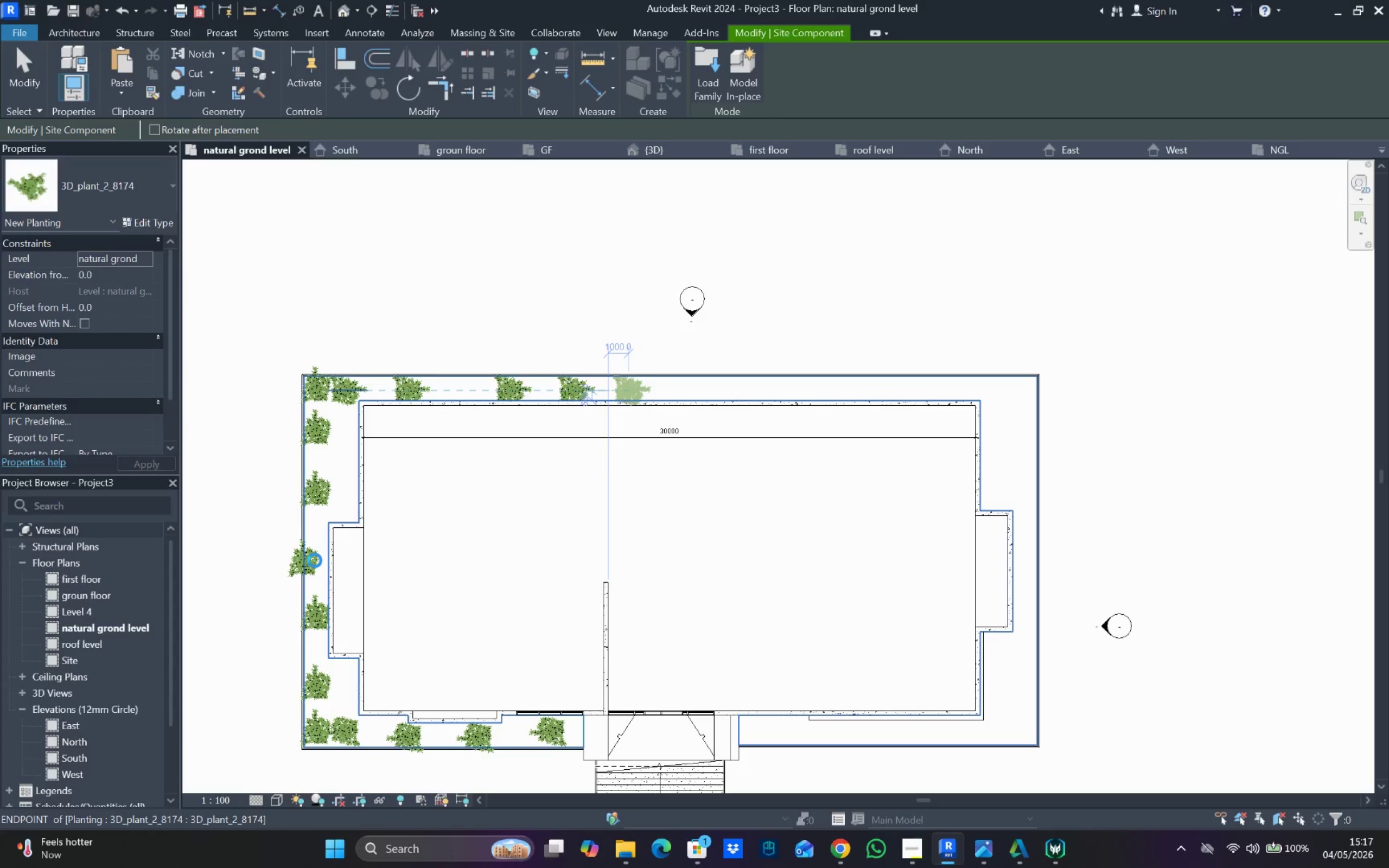 
key(Escape)
 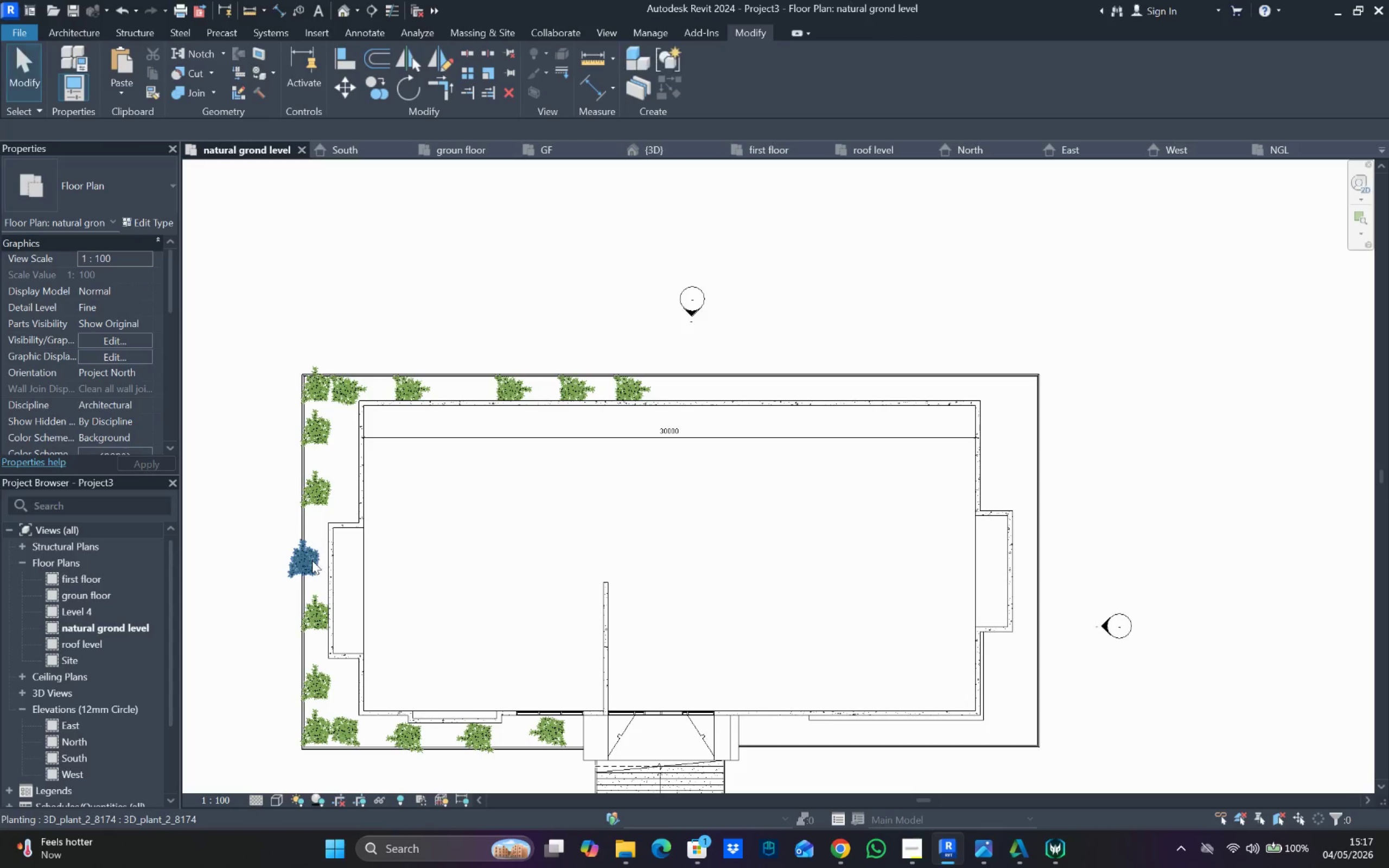 
left_click([312, 560])
 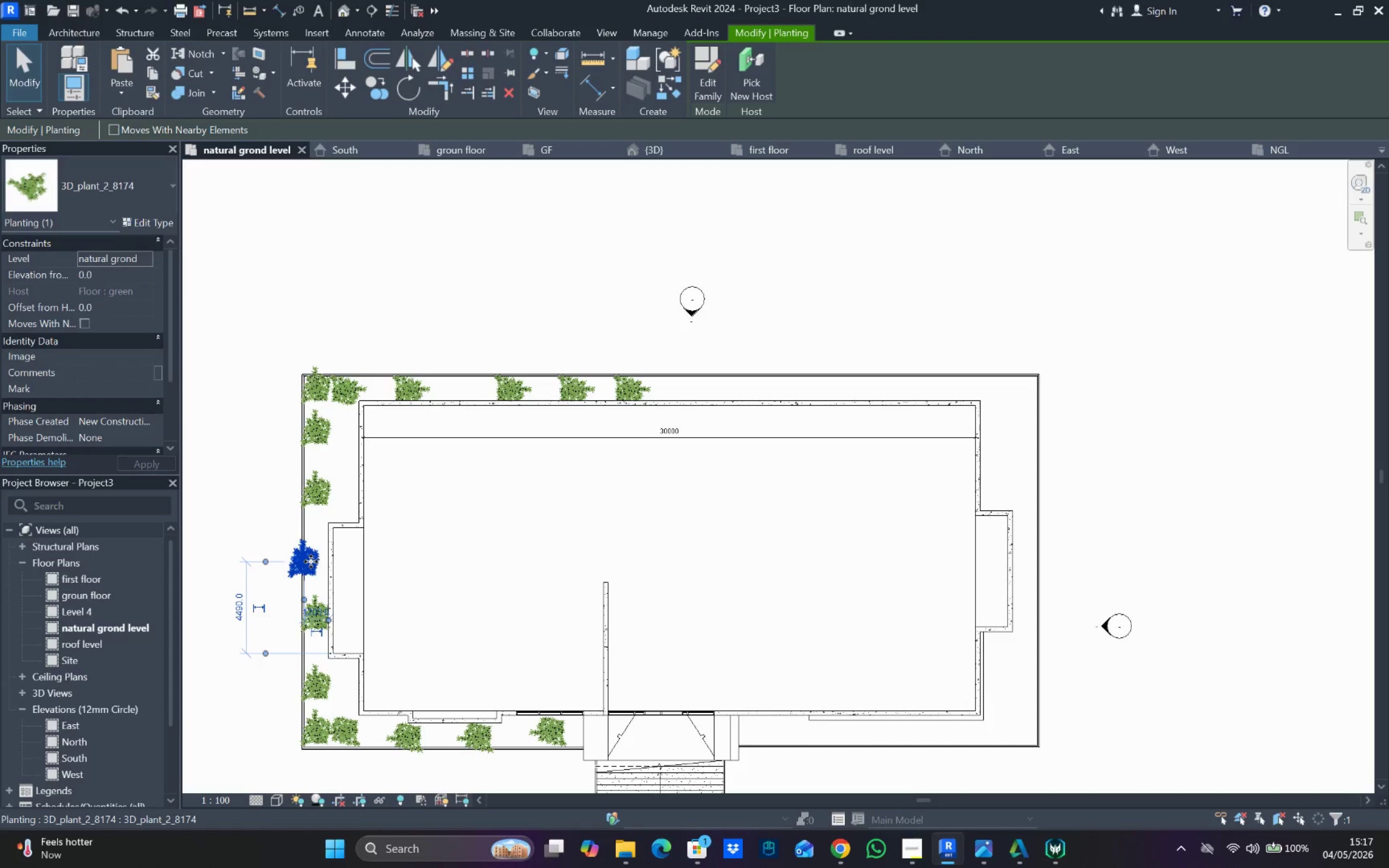 
key(ArrowRight)
 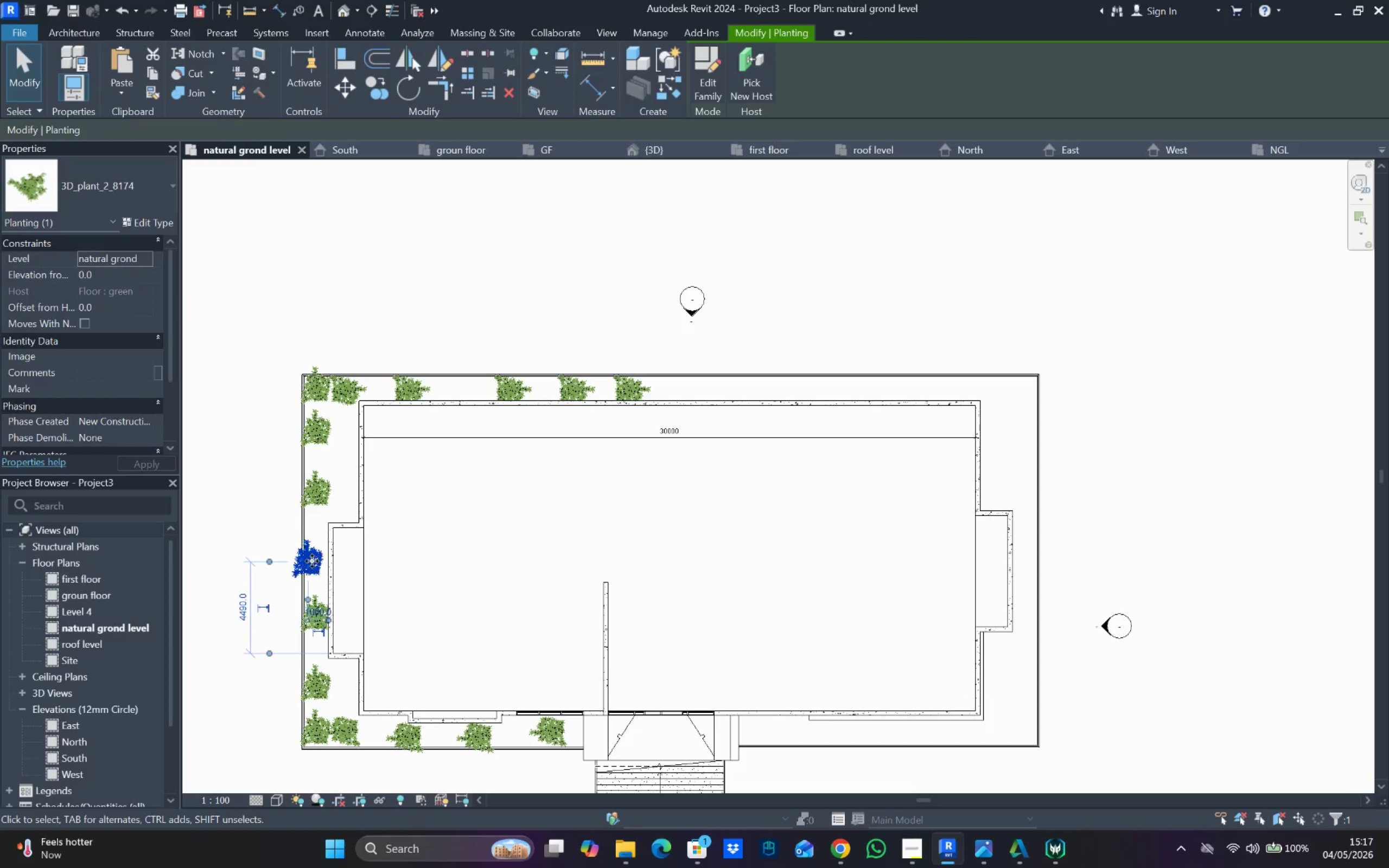 
key(ArrowRight)
 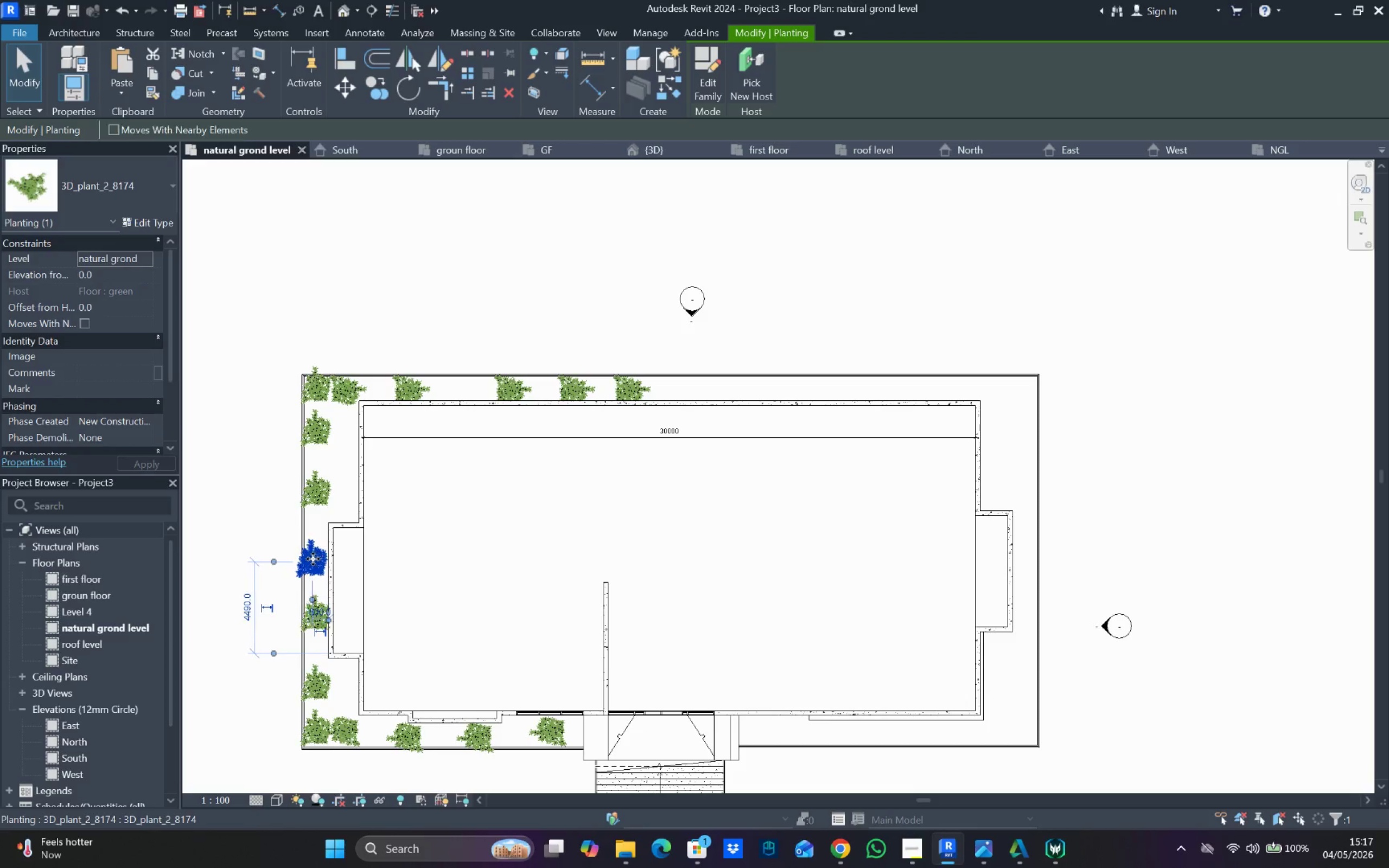 
key(ArrowRight)
 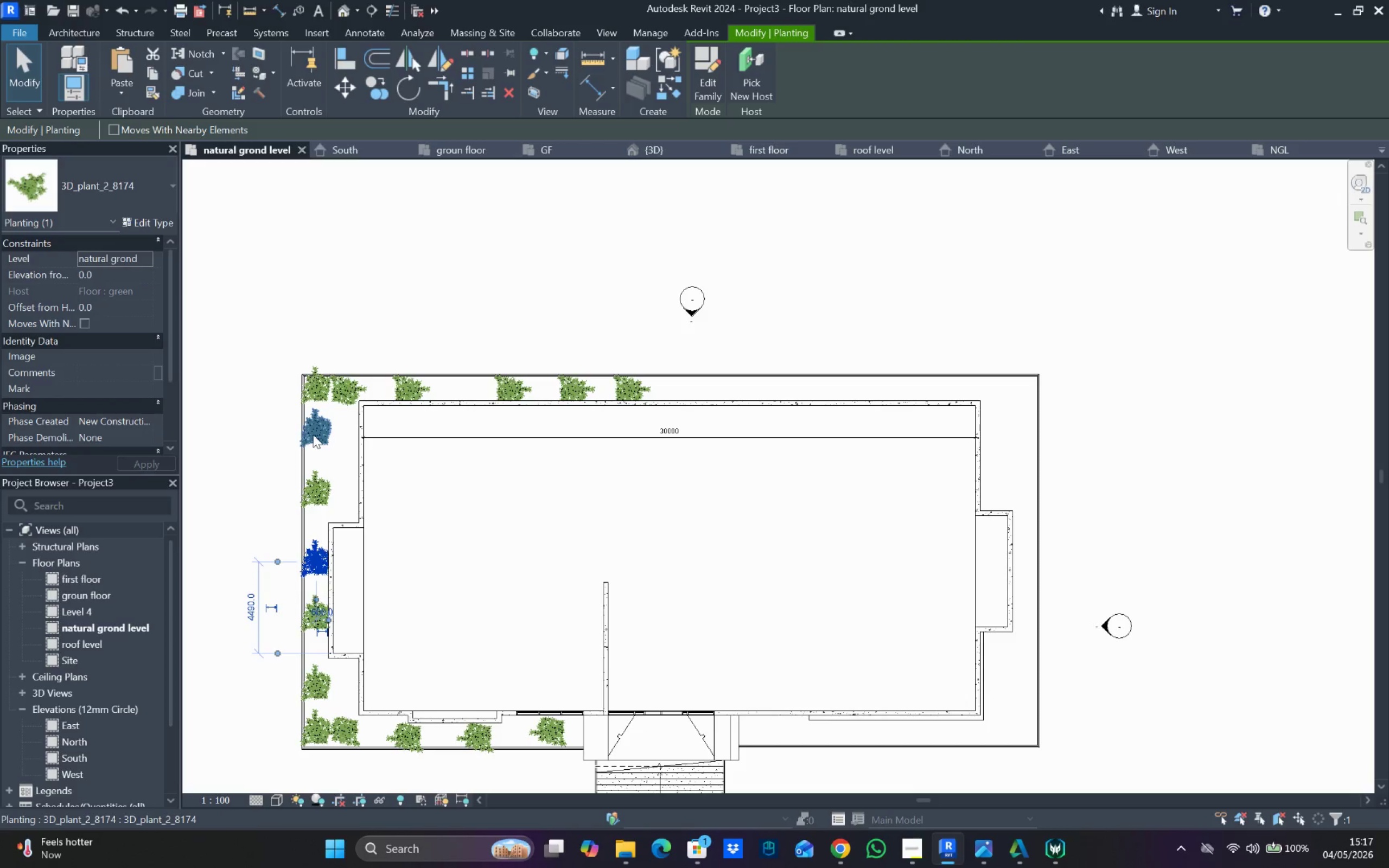 
scroll: coordinate [319, 341], scroll_direction: down, amount: 5.0
 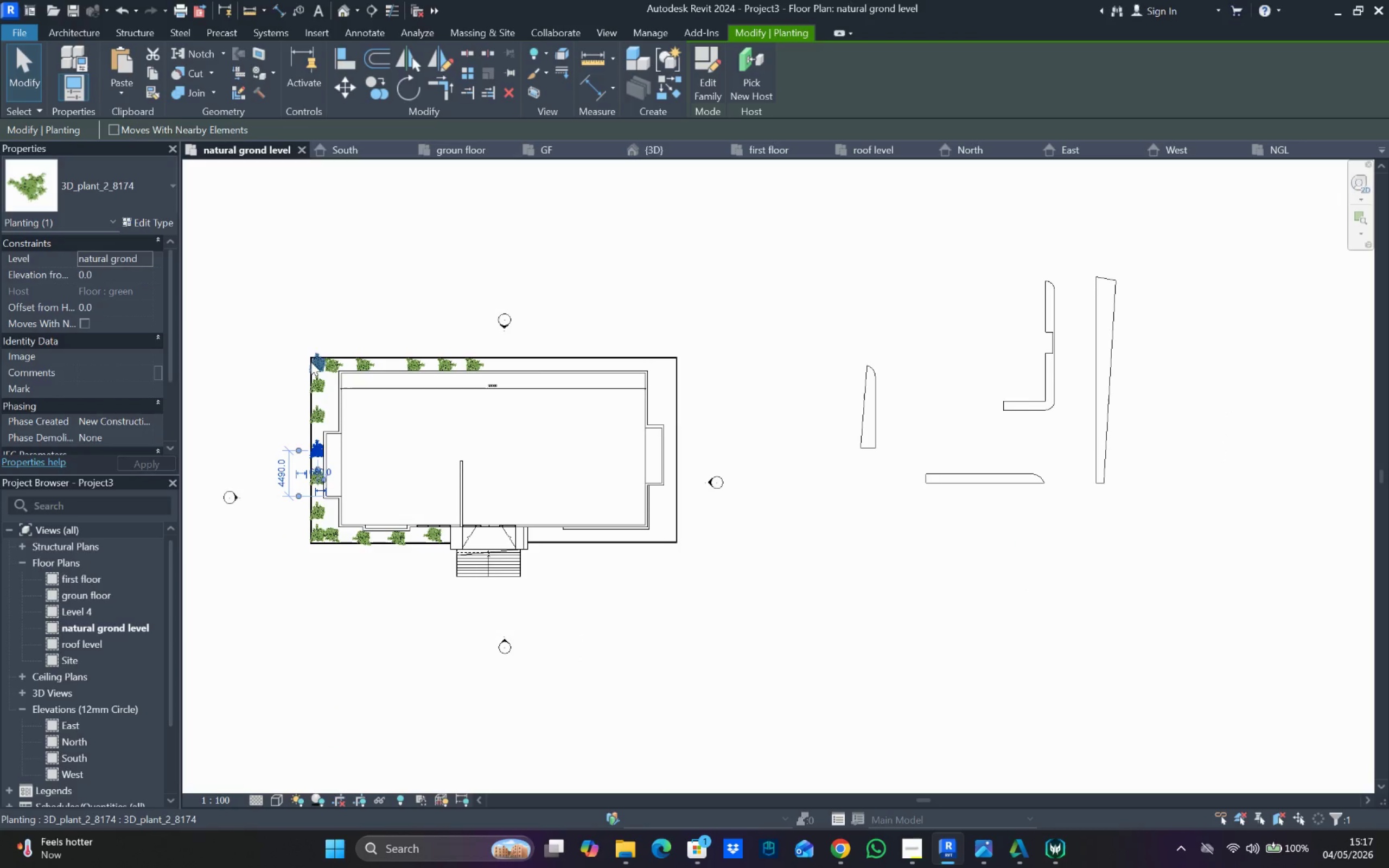 
left_click([311, 362])
 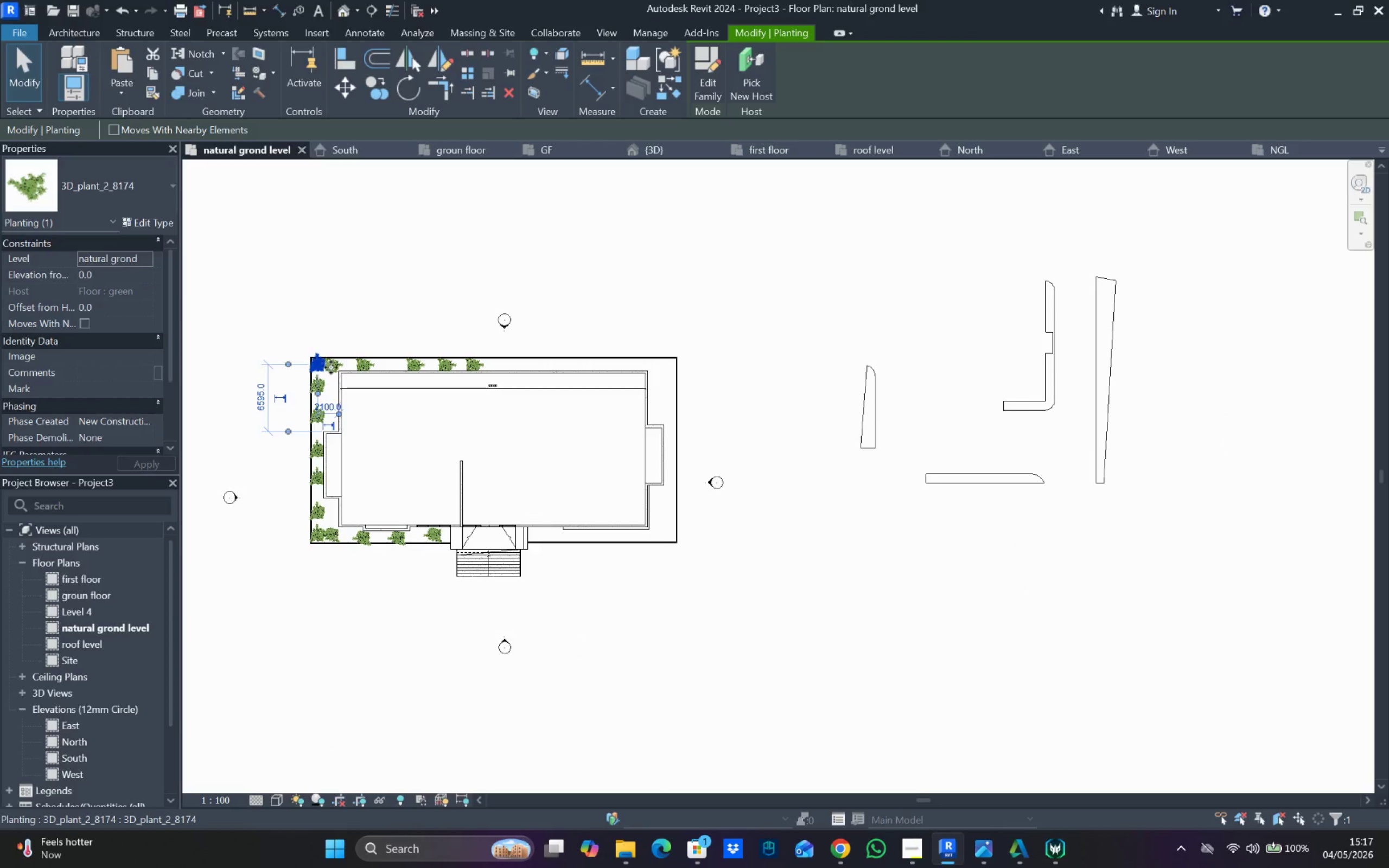 
hold_key(key=ControlLeft, duration=0.5)
 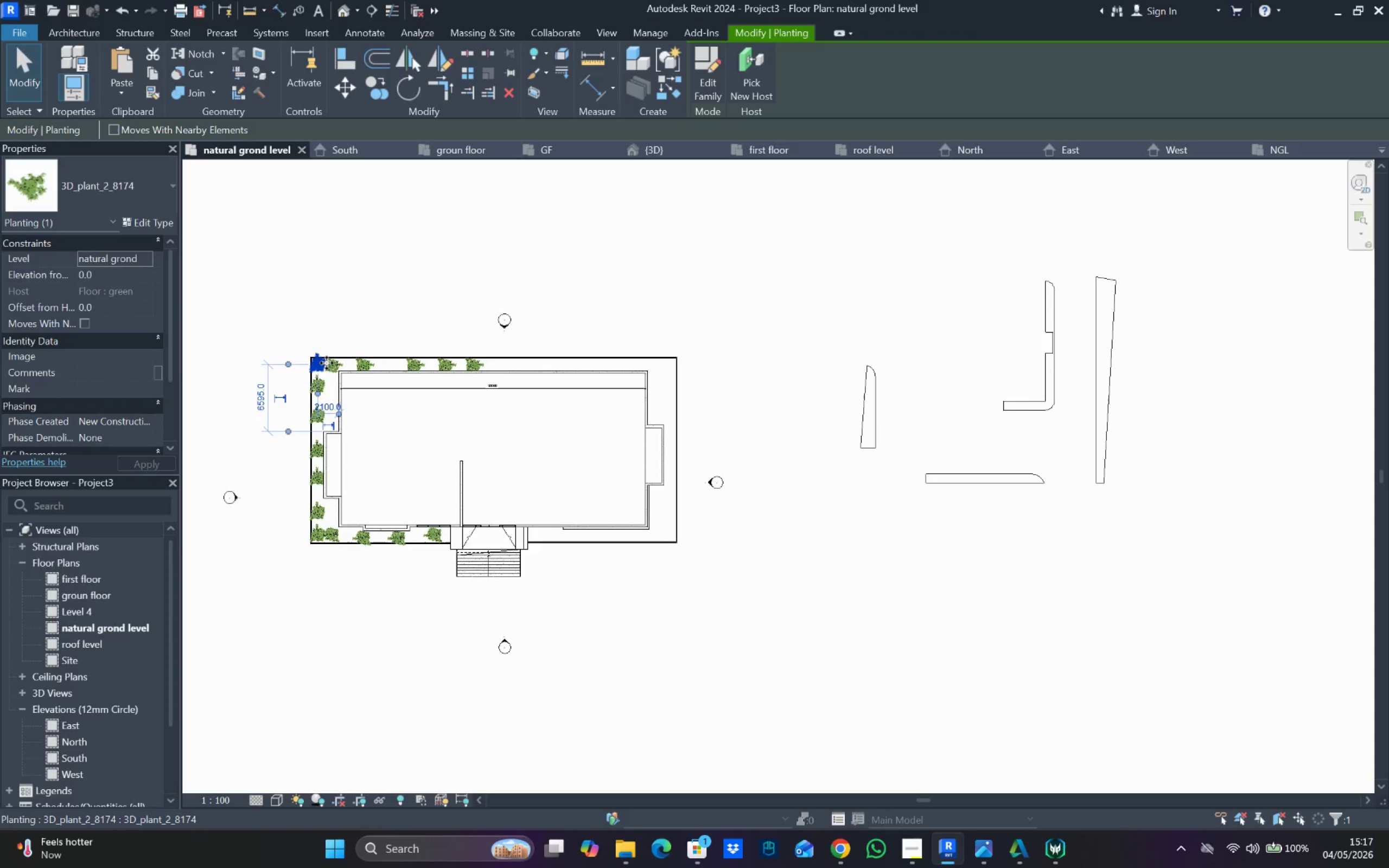 
right_click([327, 363])
 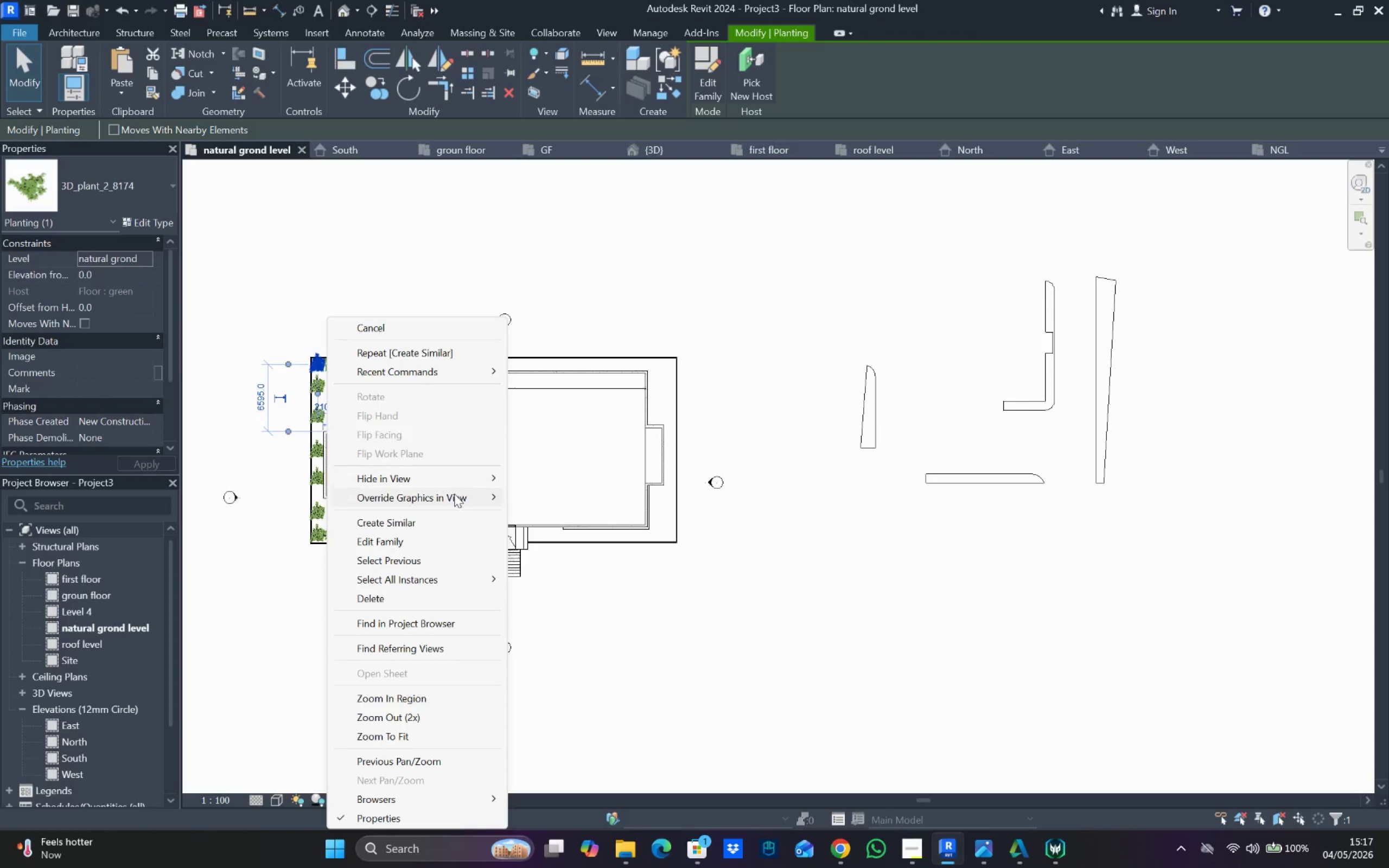 
left_click([454, 498])
 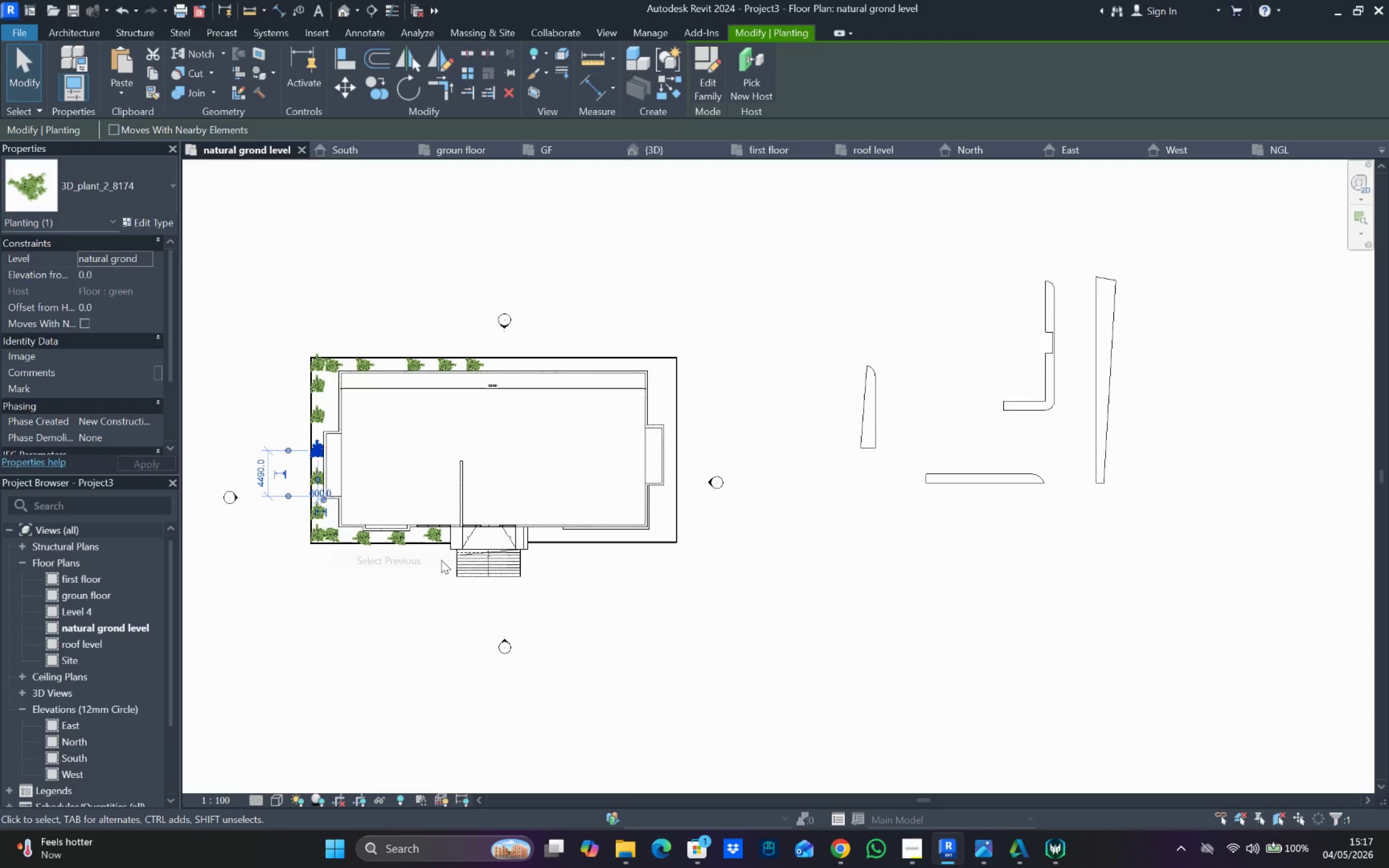 
left_click([426, 443])
 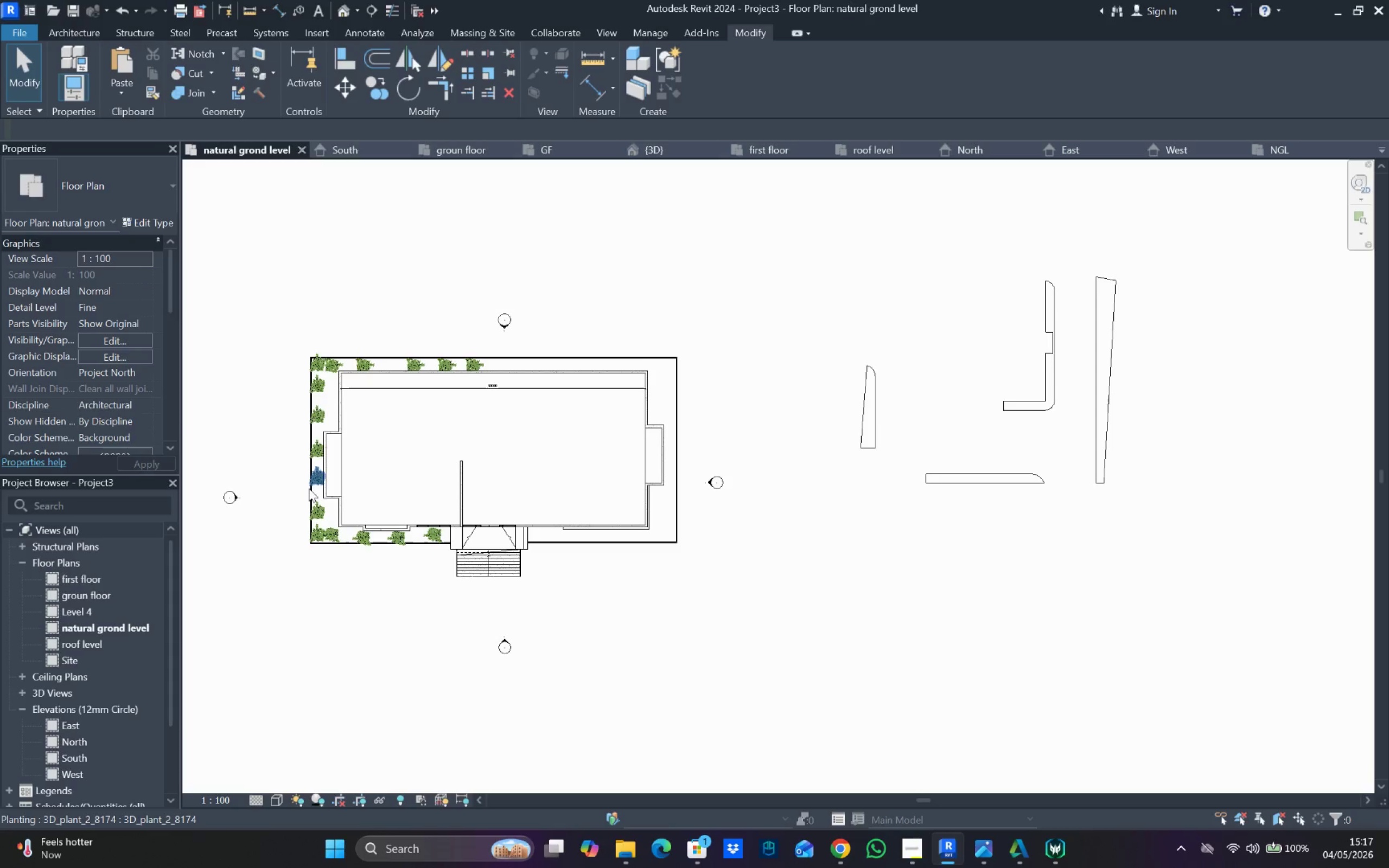 
left_click([309, 493])
 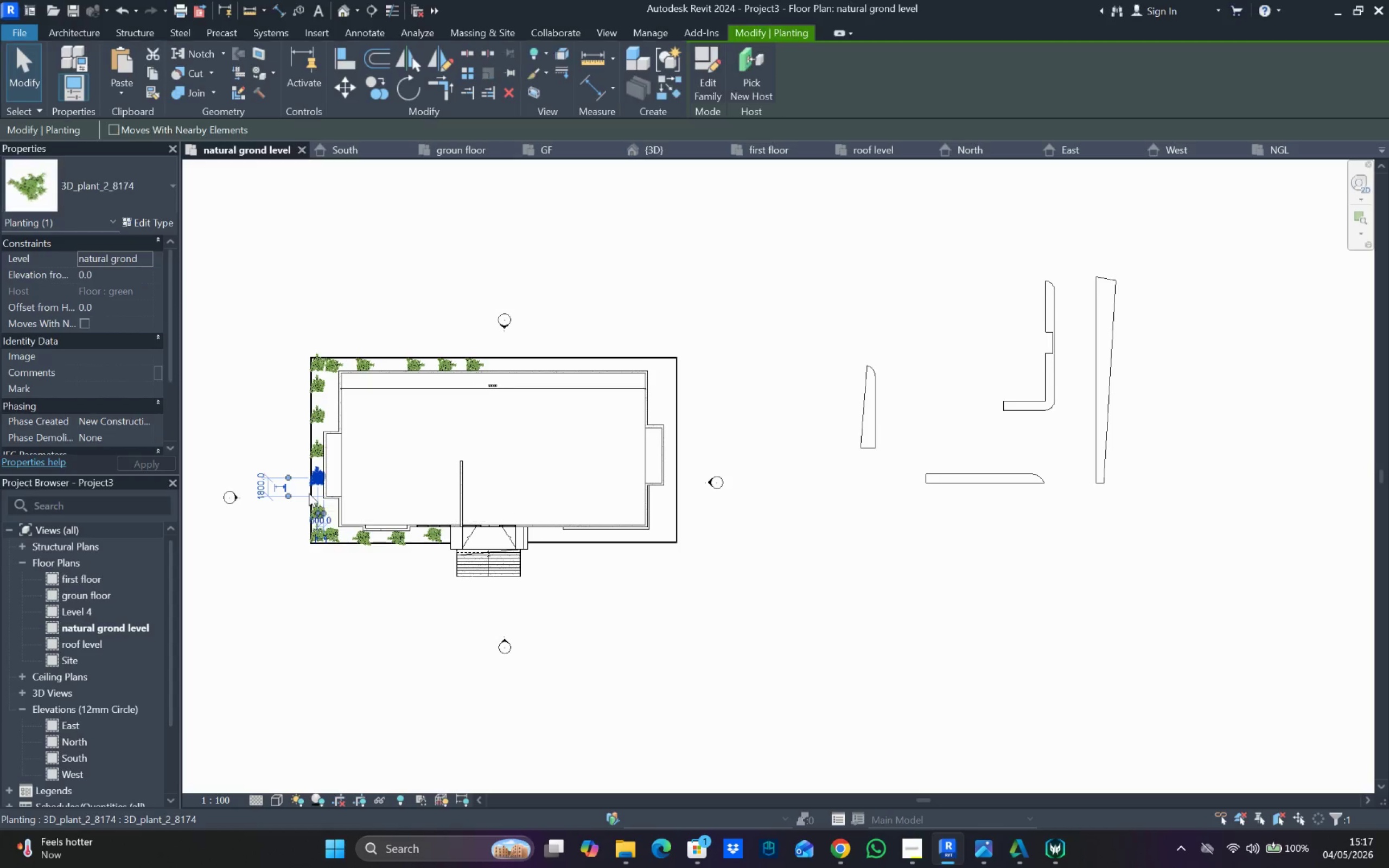 
double_click([309, 493])
 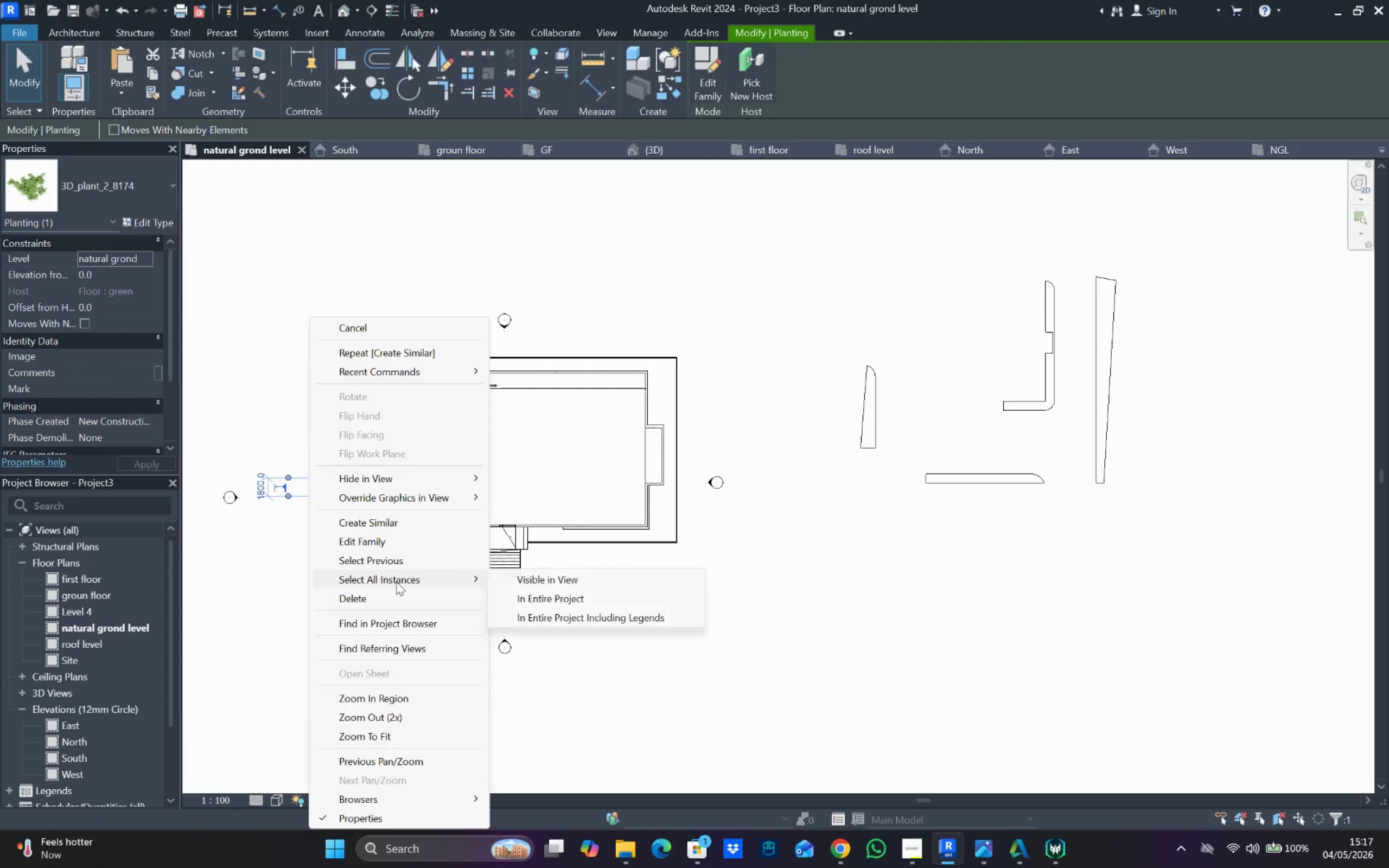 
double_click([550, 587])
 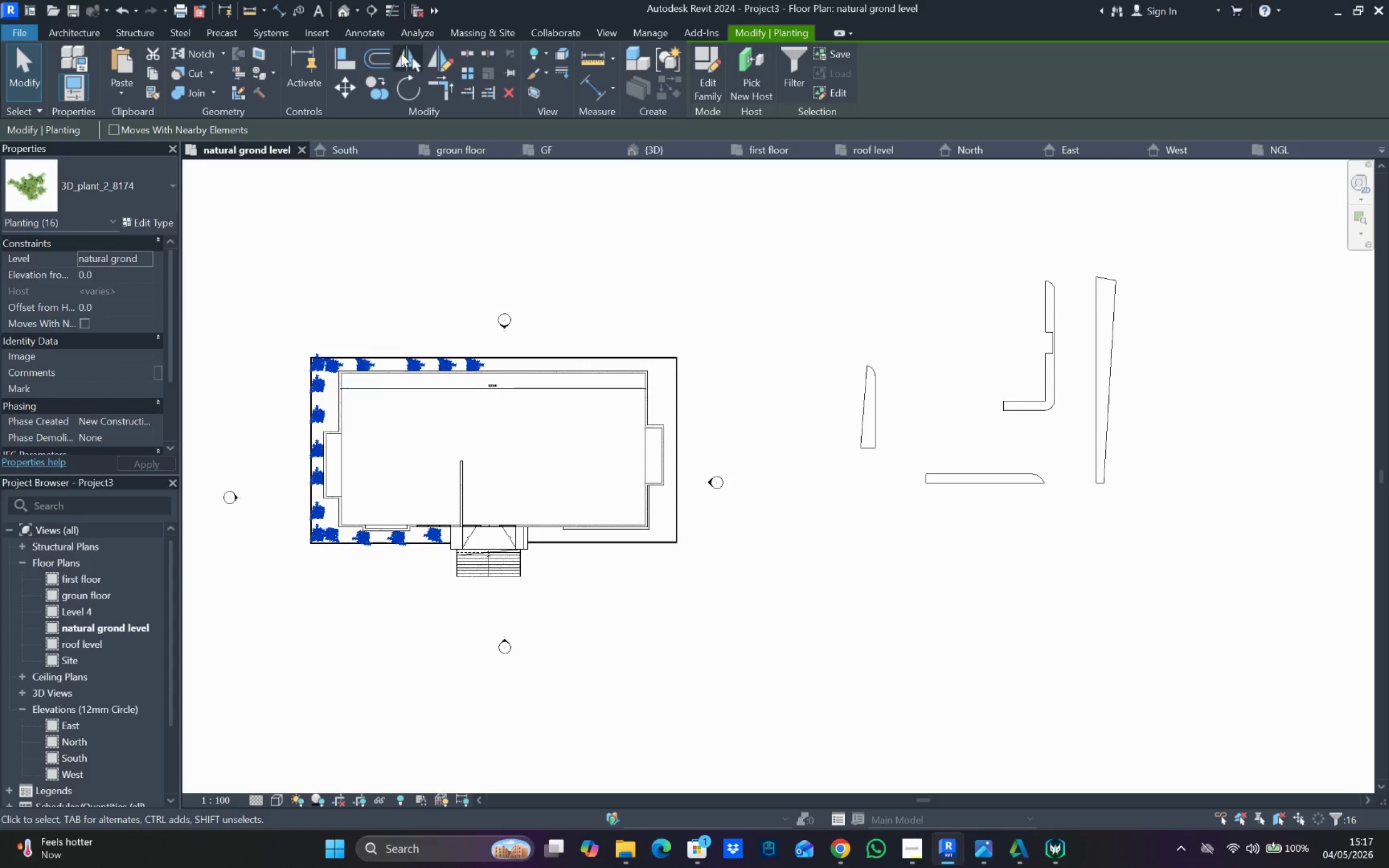 
left_click([441, 56])
 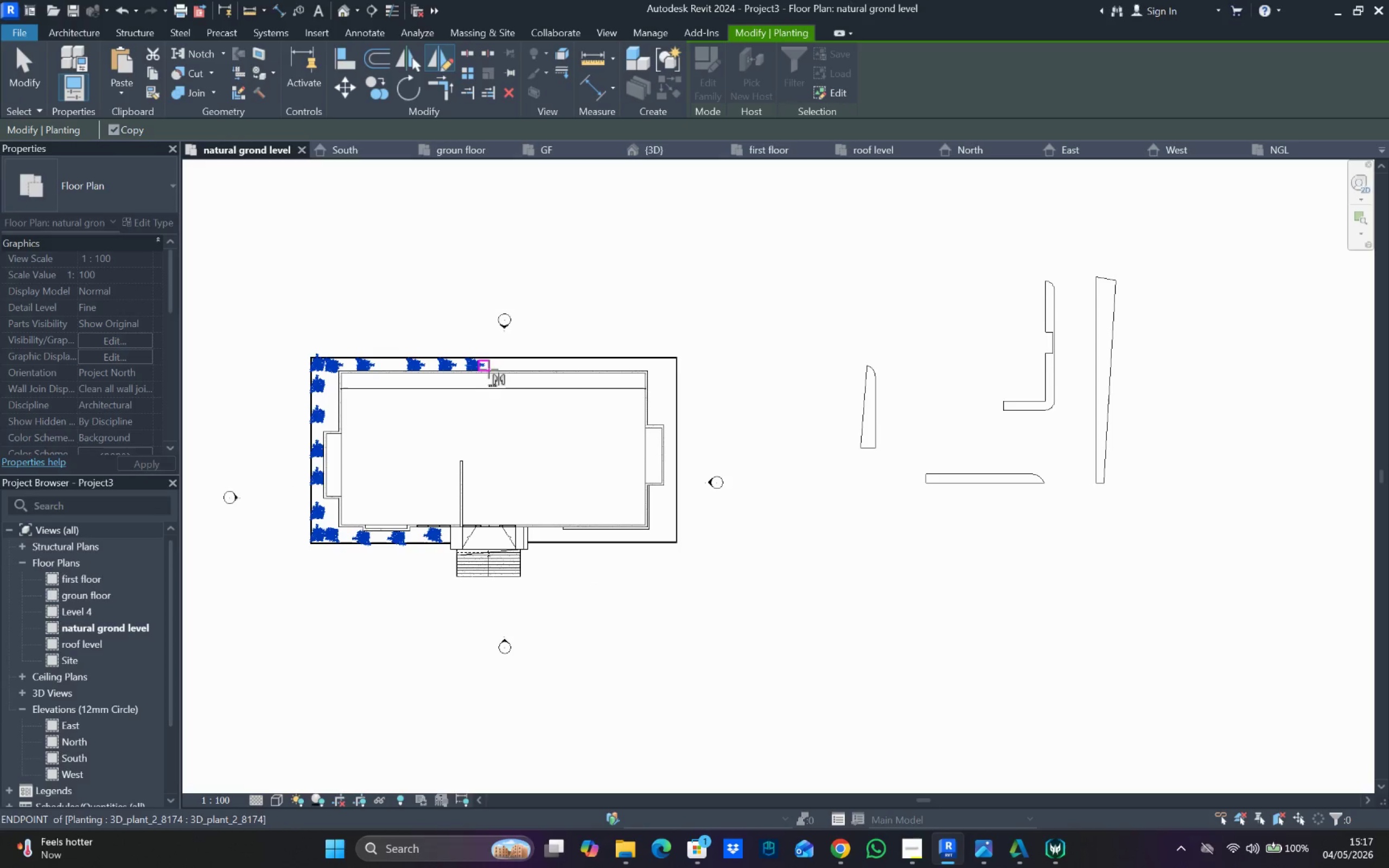 
scroll: coordinate [489, 369], scroll_direction: up, amount: 8.0
 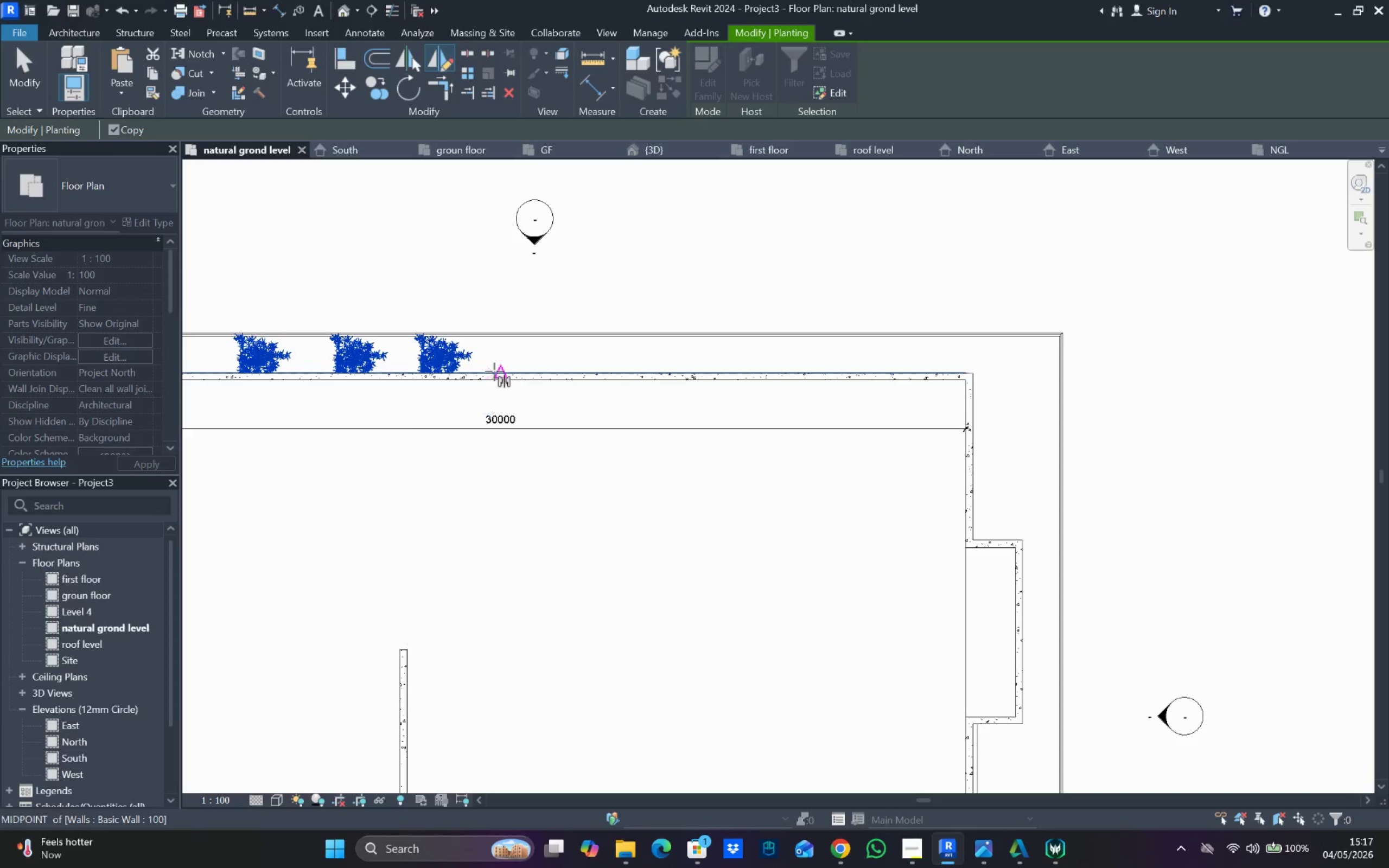 
left_click_drag(start_coordinate=[499, 372], to_coordinate=[500, 358])
 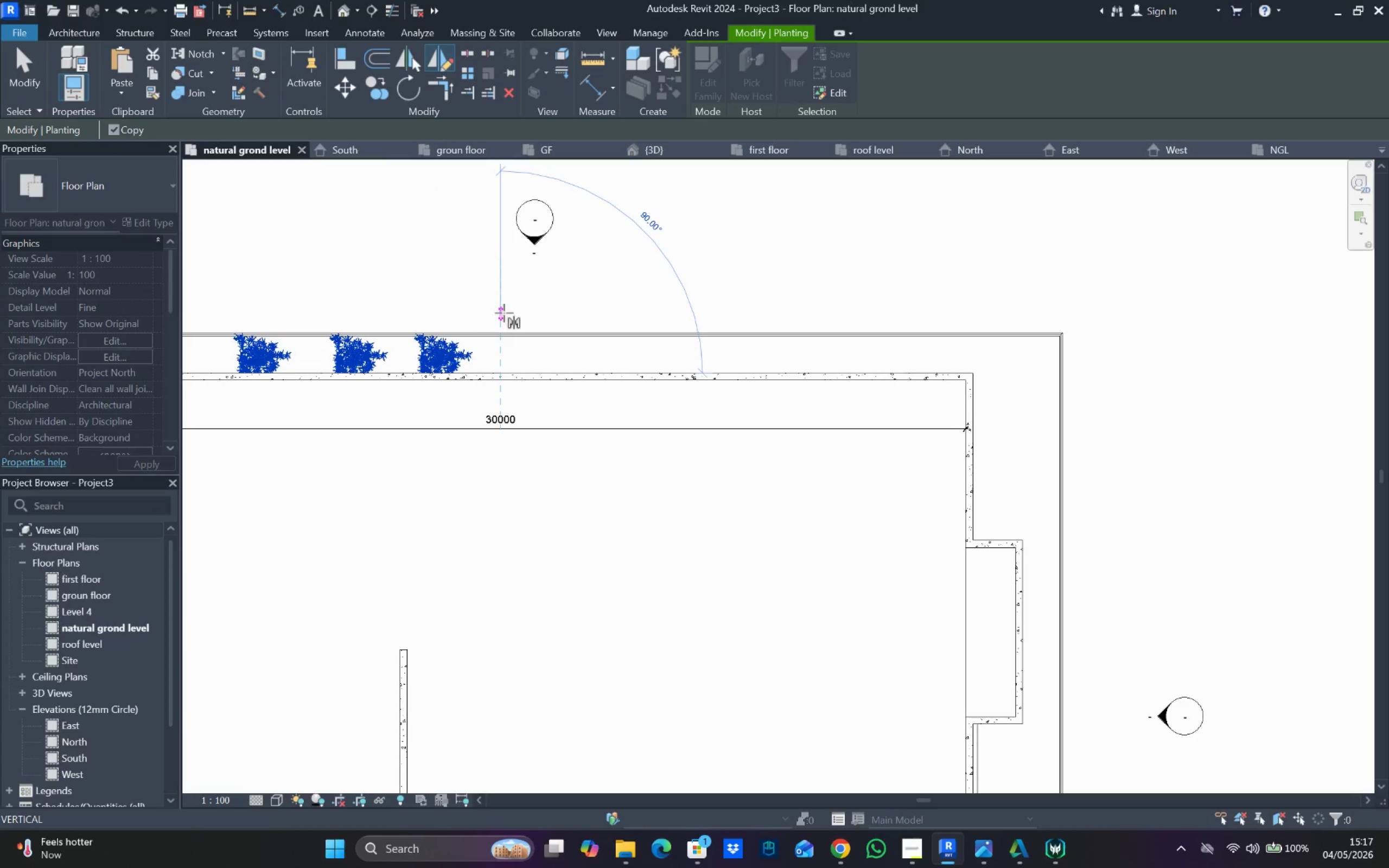 
double_click([504, 313])
 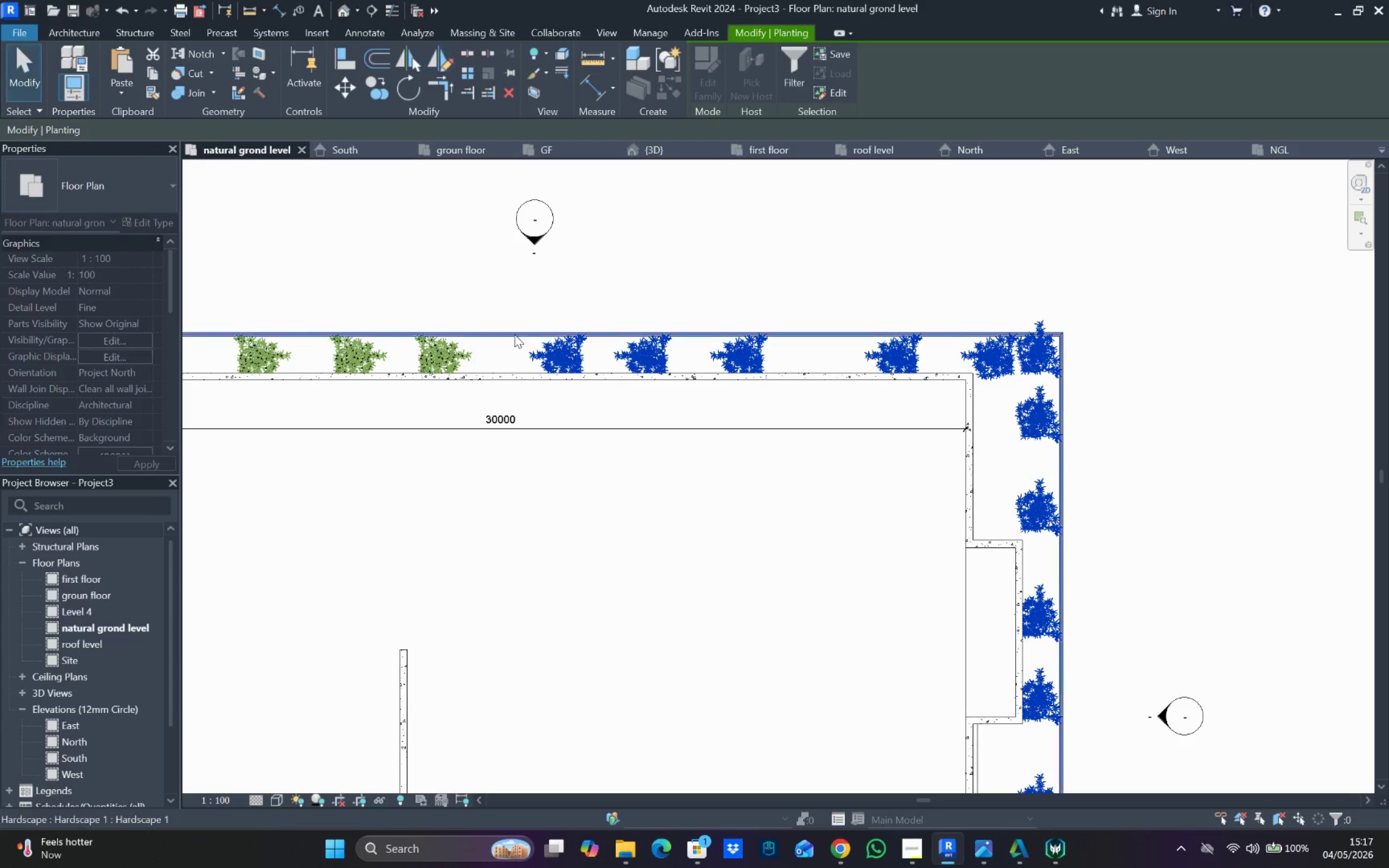 
scroll: coordinate [523, 349], scroll_direction: down, amount: 6.0
 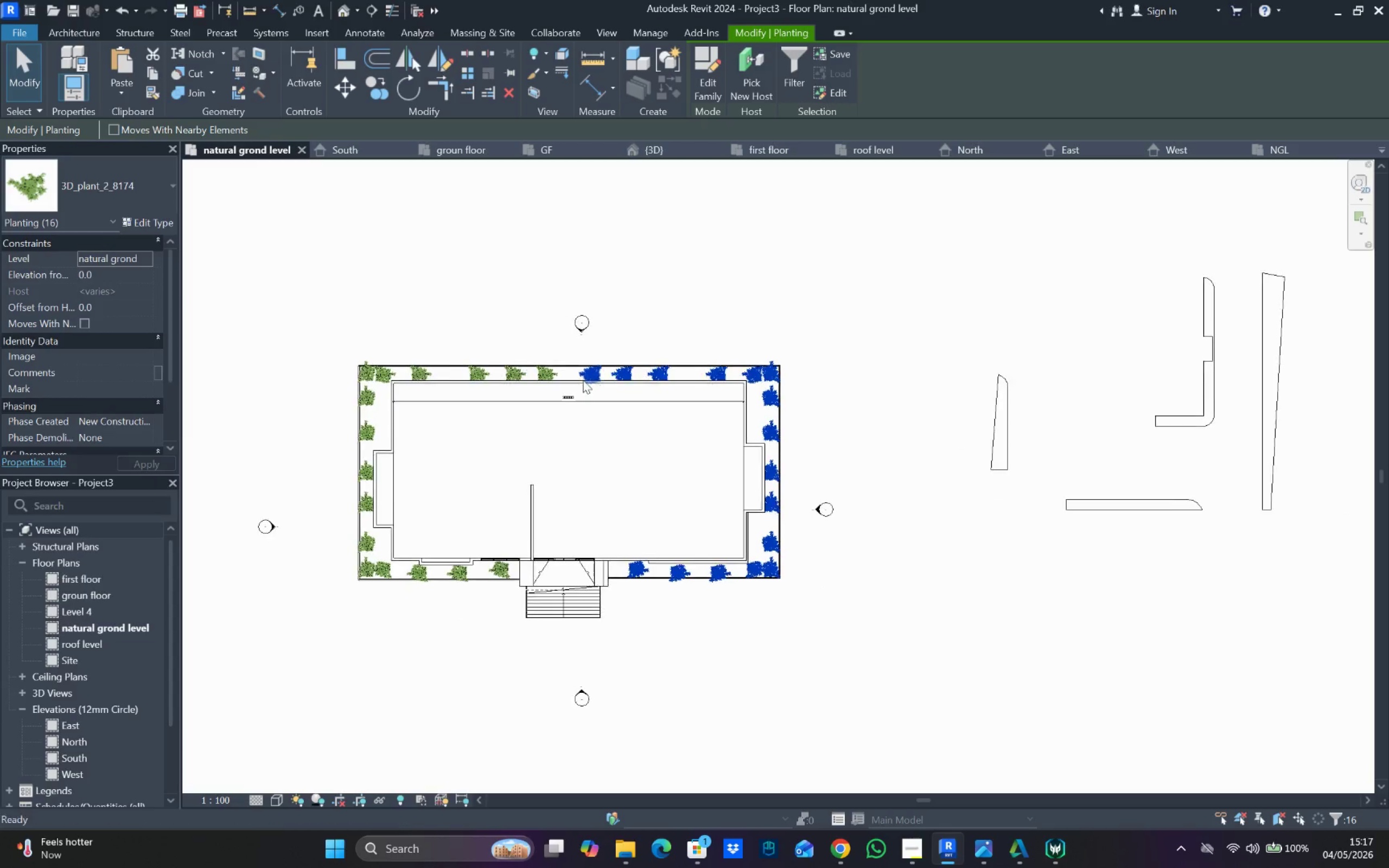 
key(Escape)
 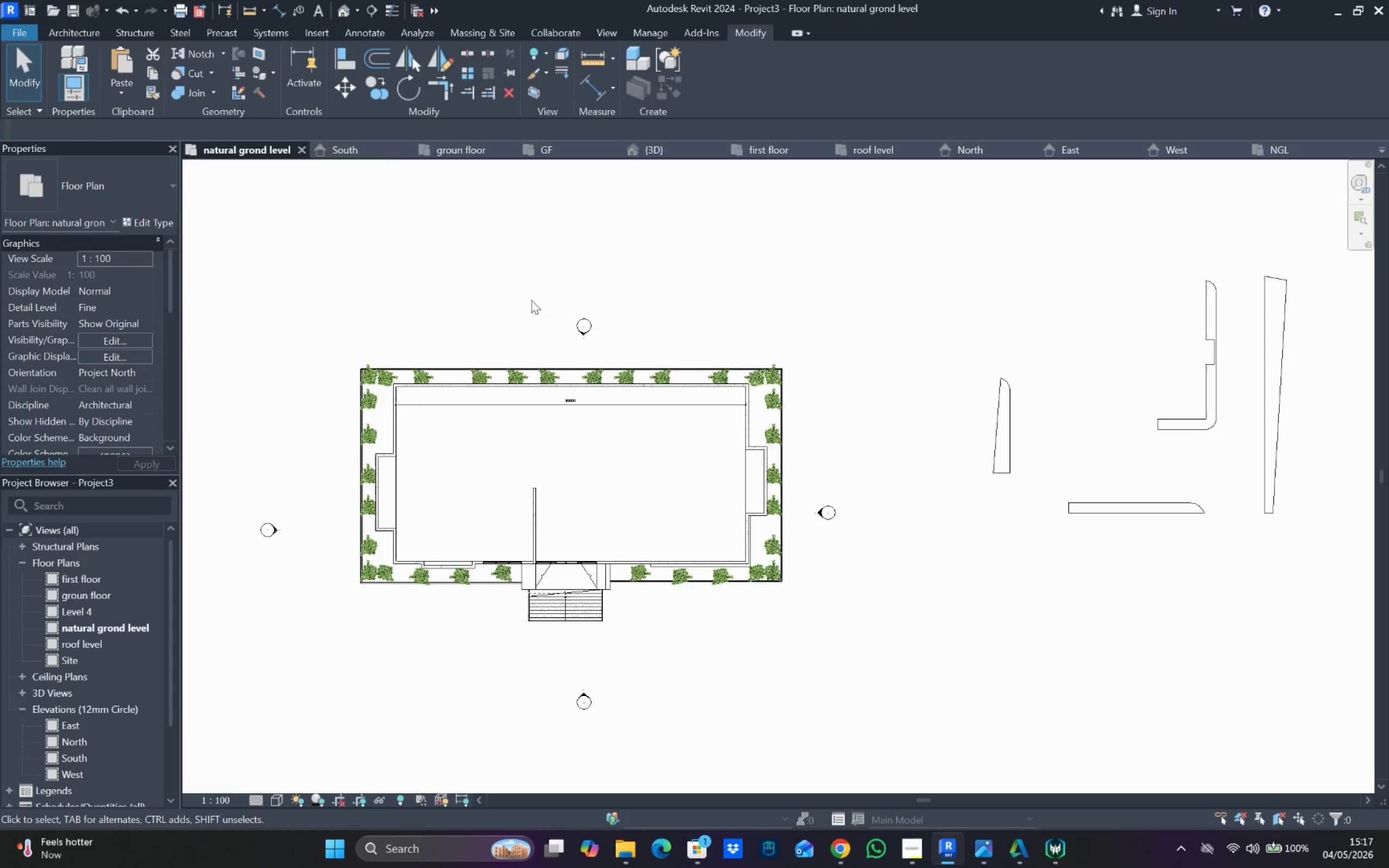 
key(Escape)
 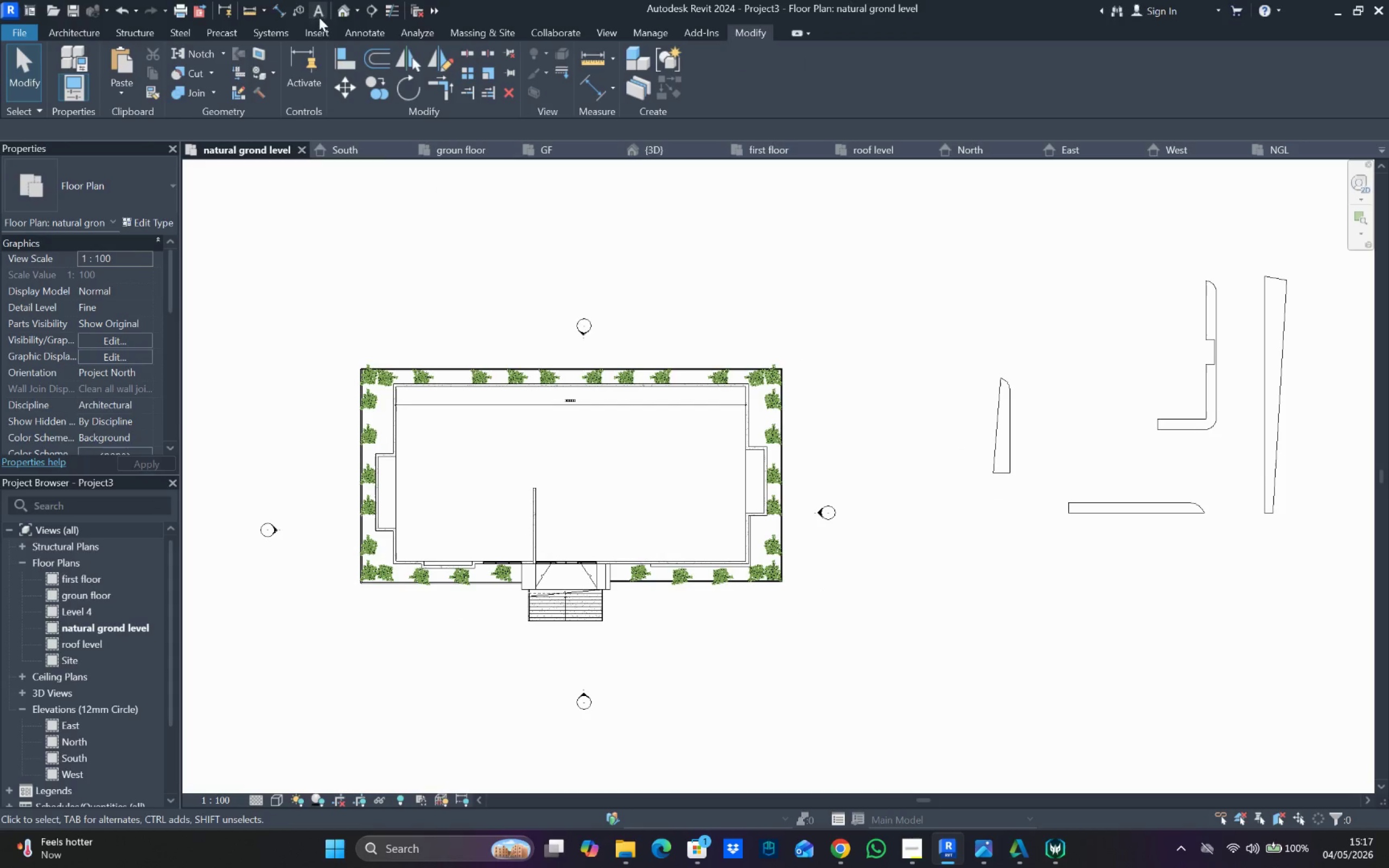 
left_click([342, 12])
 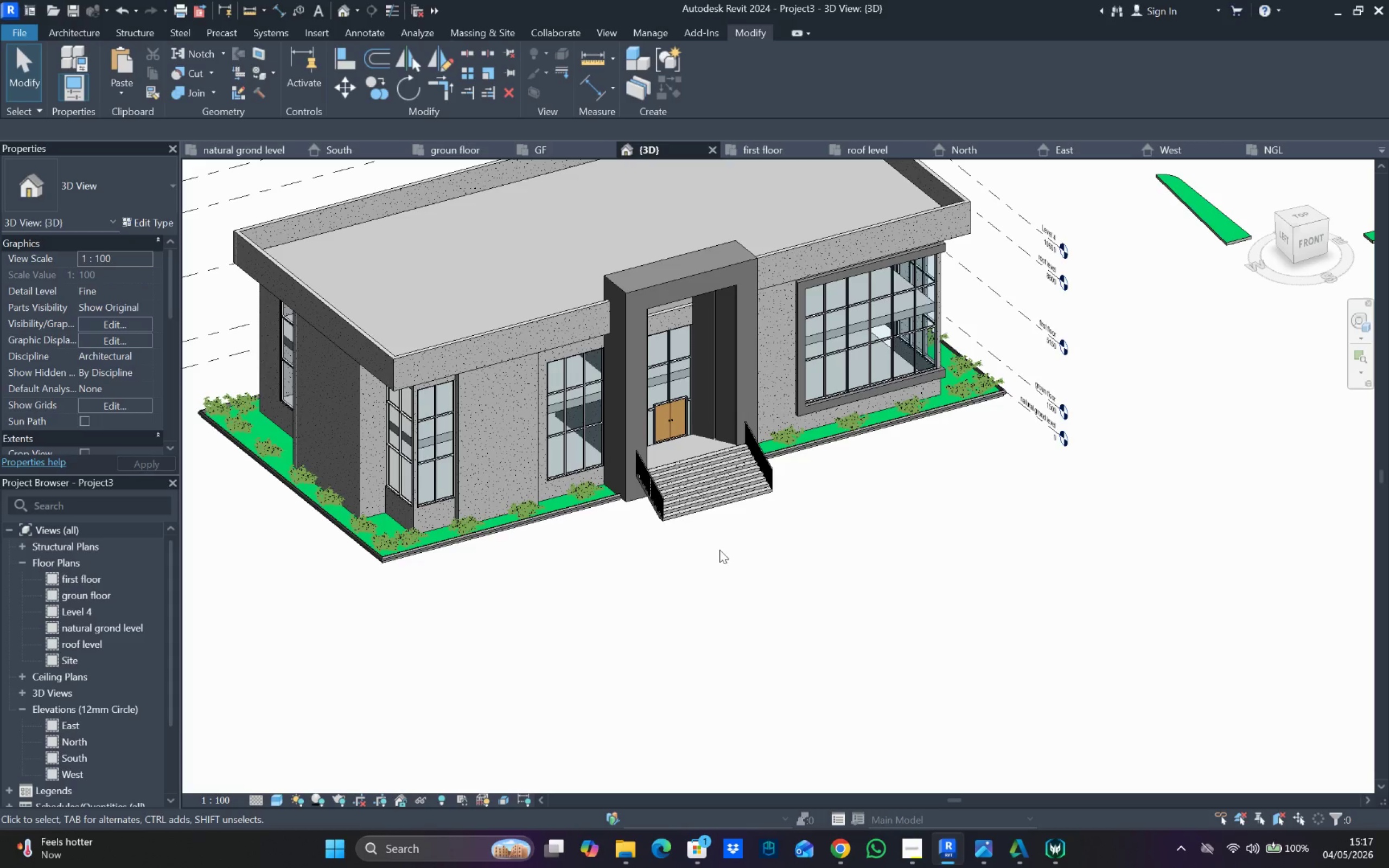 
scroll: coordinate [721, 544], scroll_direction: down, amount: 4.0
 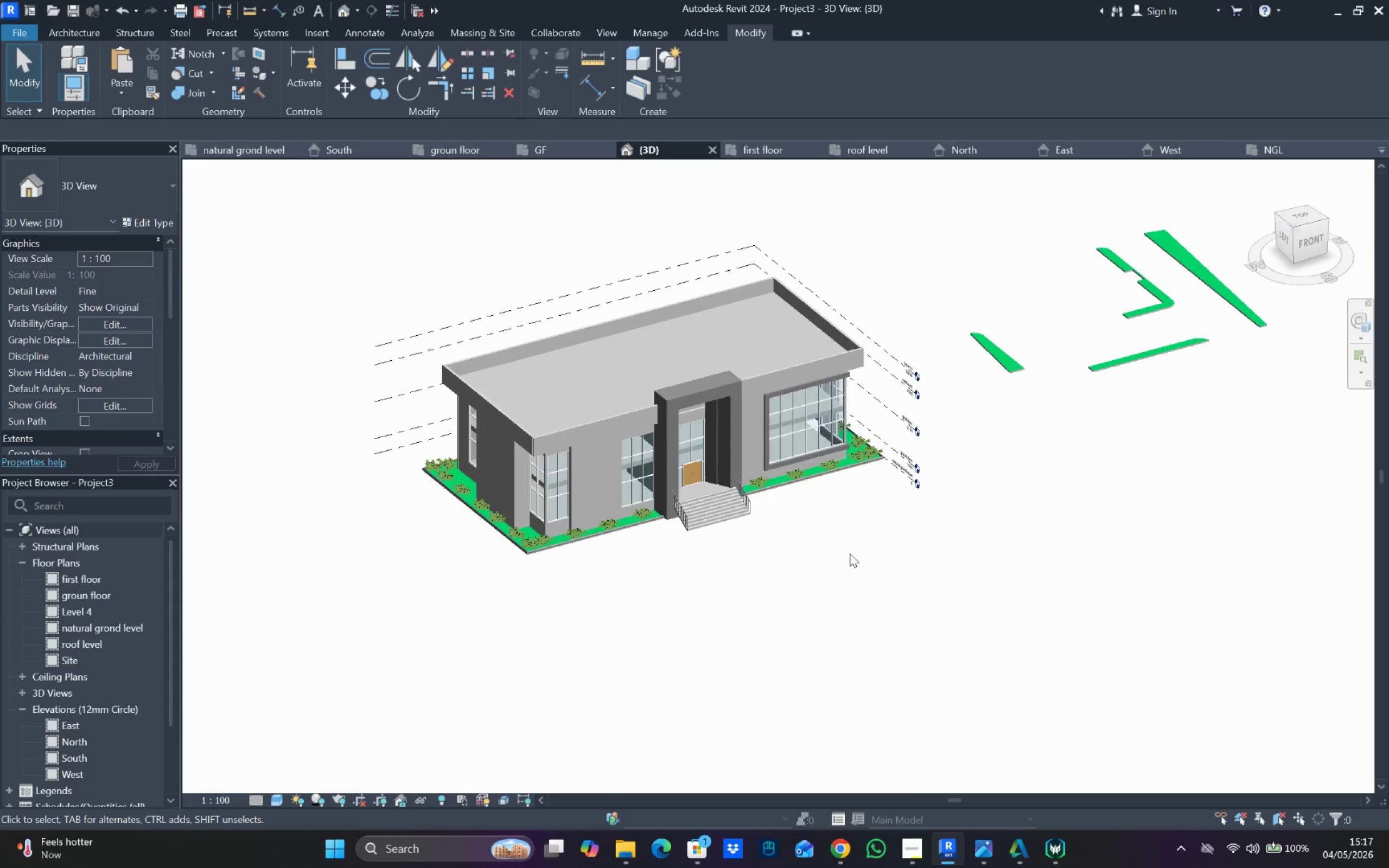 
wait(5.35)
 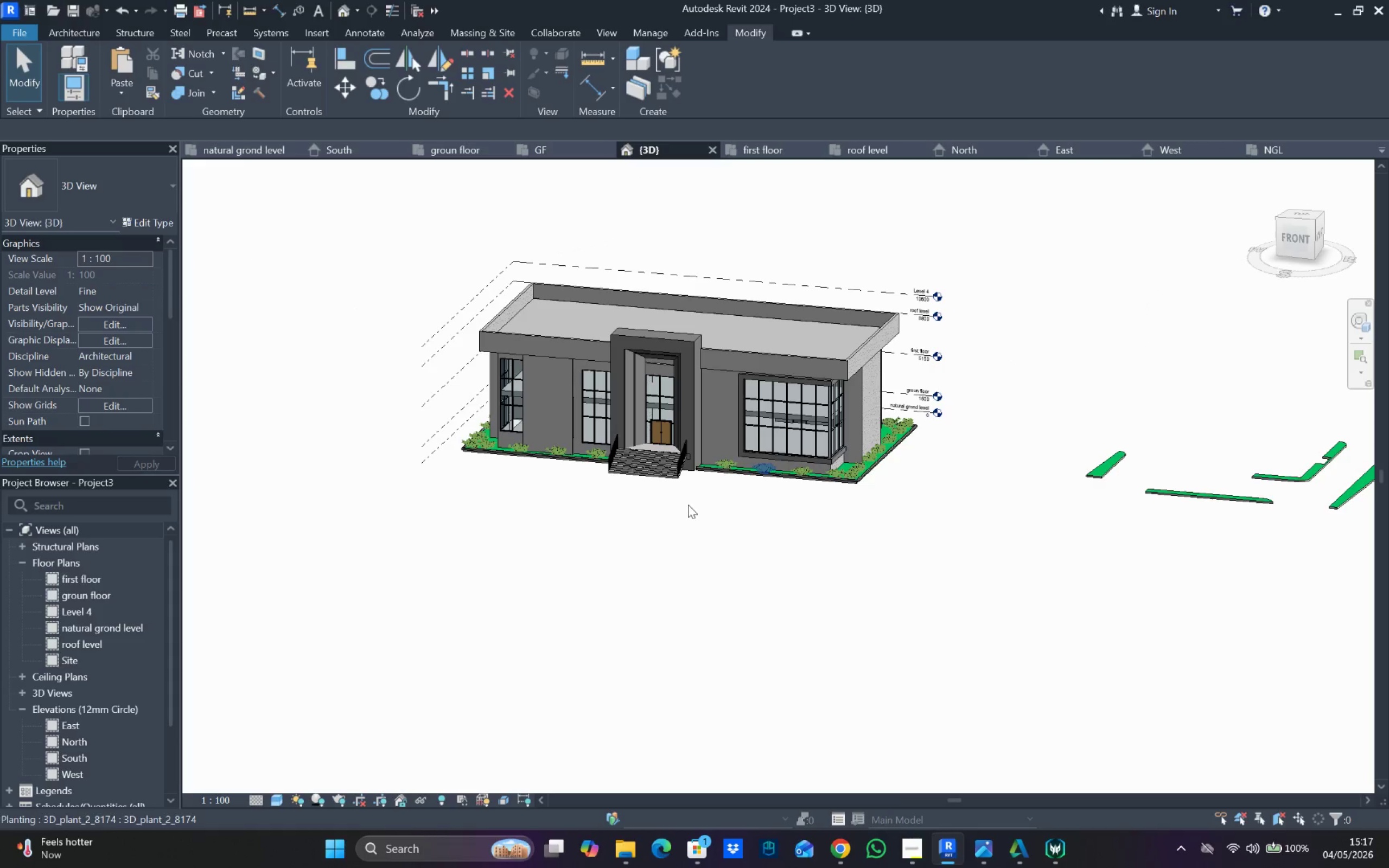 
left_click([113, 258])
 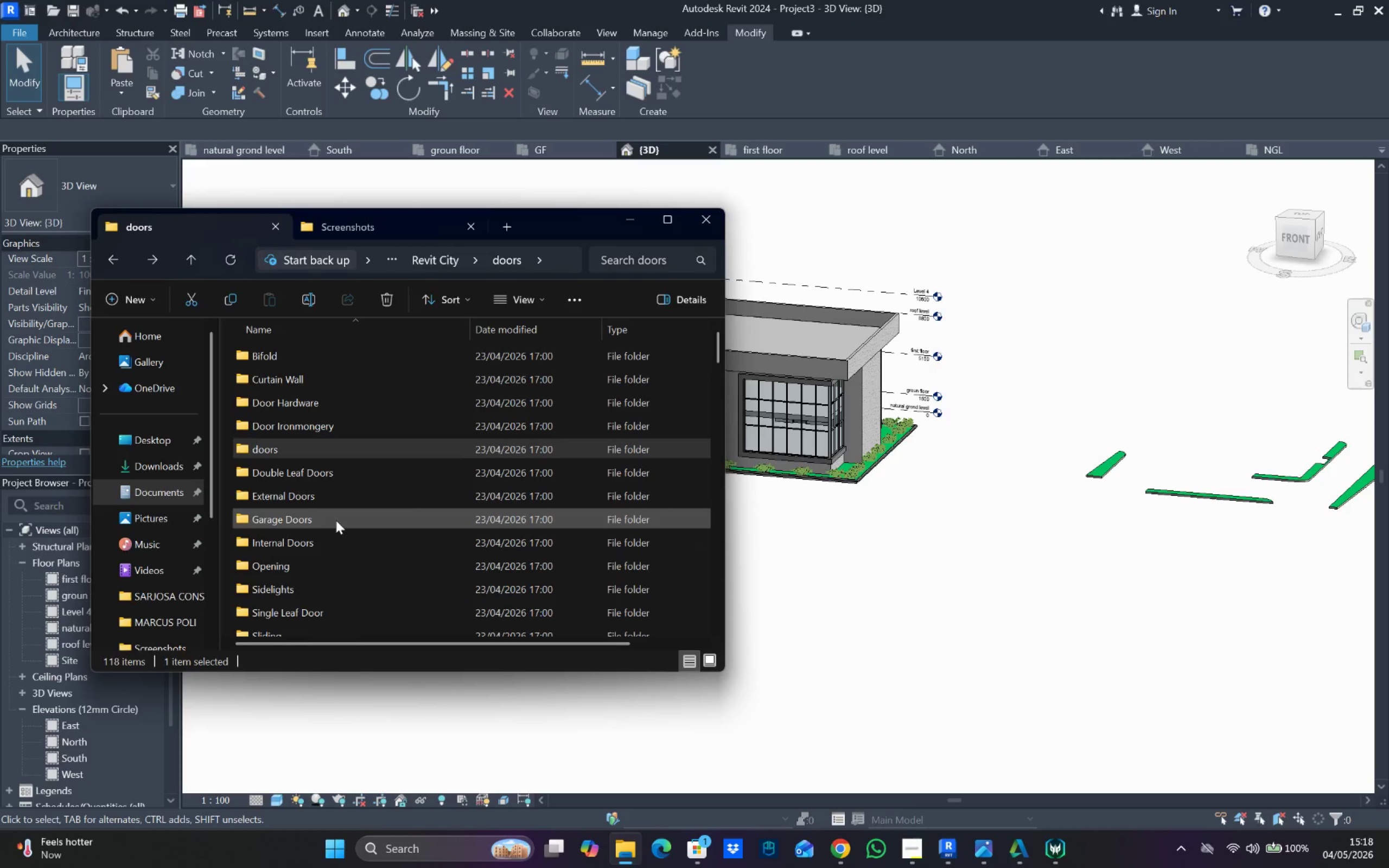 
wait(7.75)
 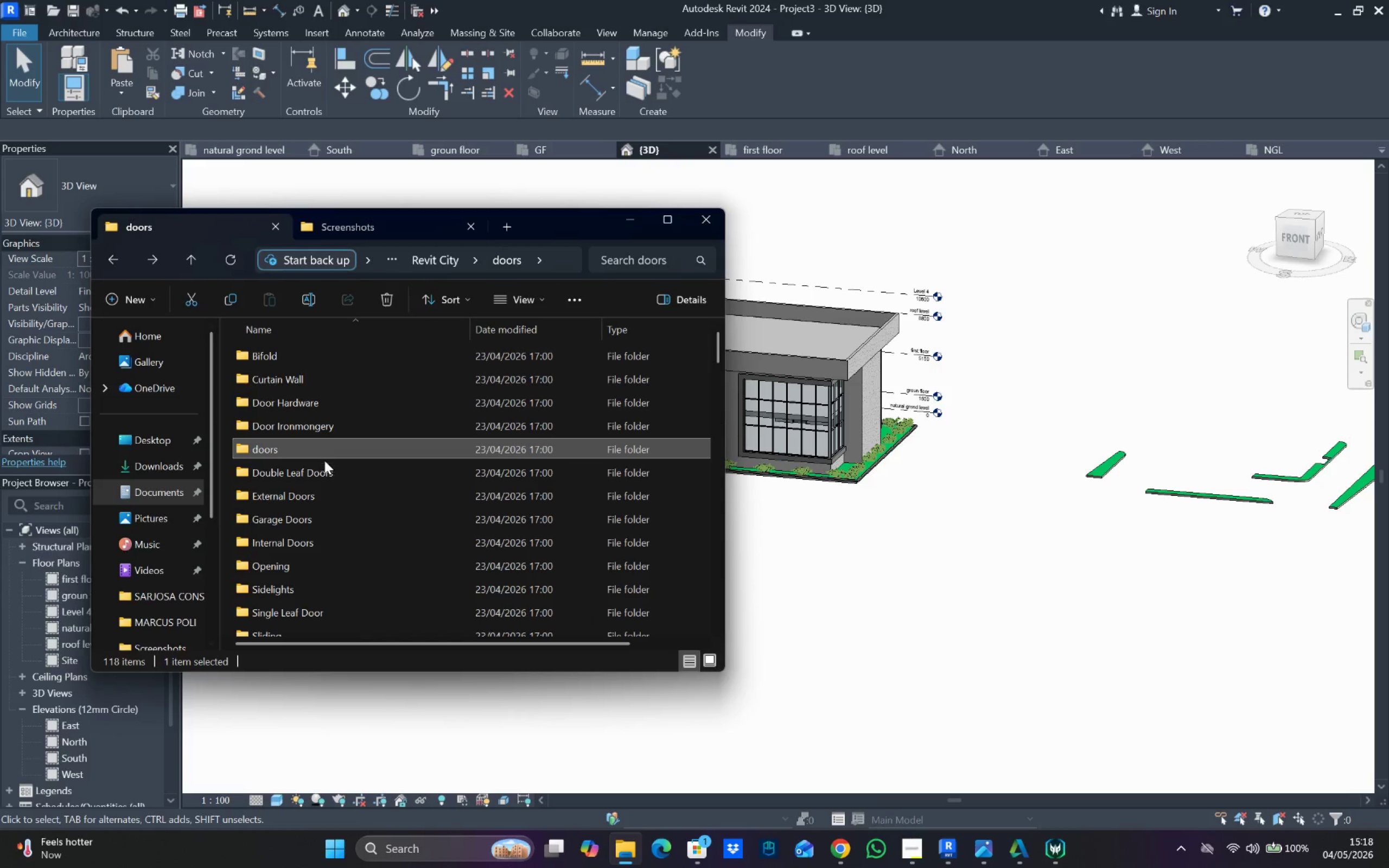 
left_click([116, 258])
 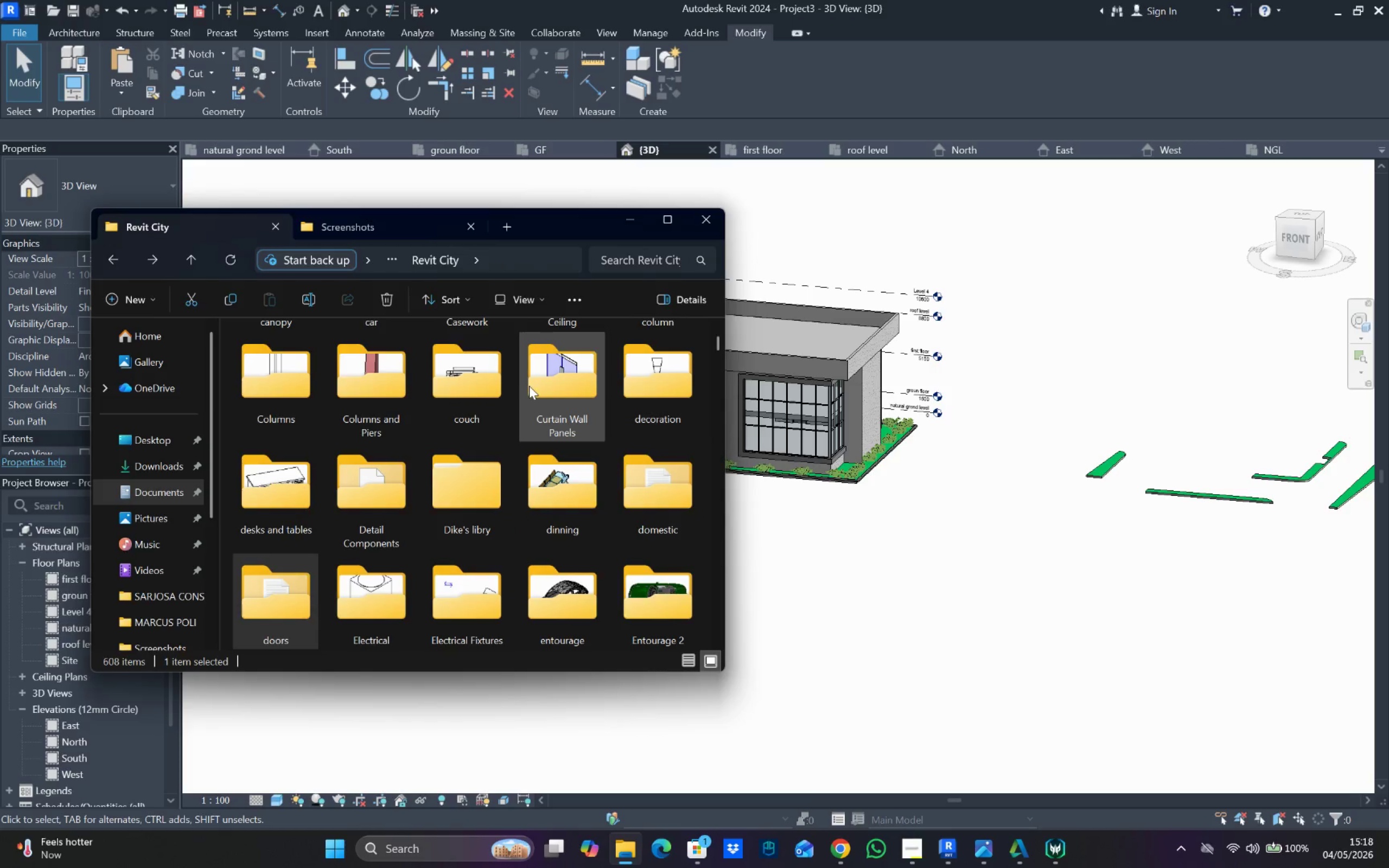 
scroll: coordinate [531, 400], scroll_direction: down, amount: 5.0
 